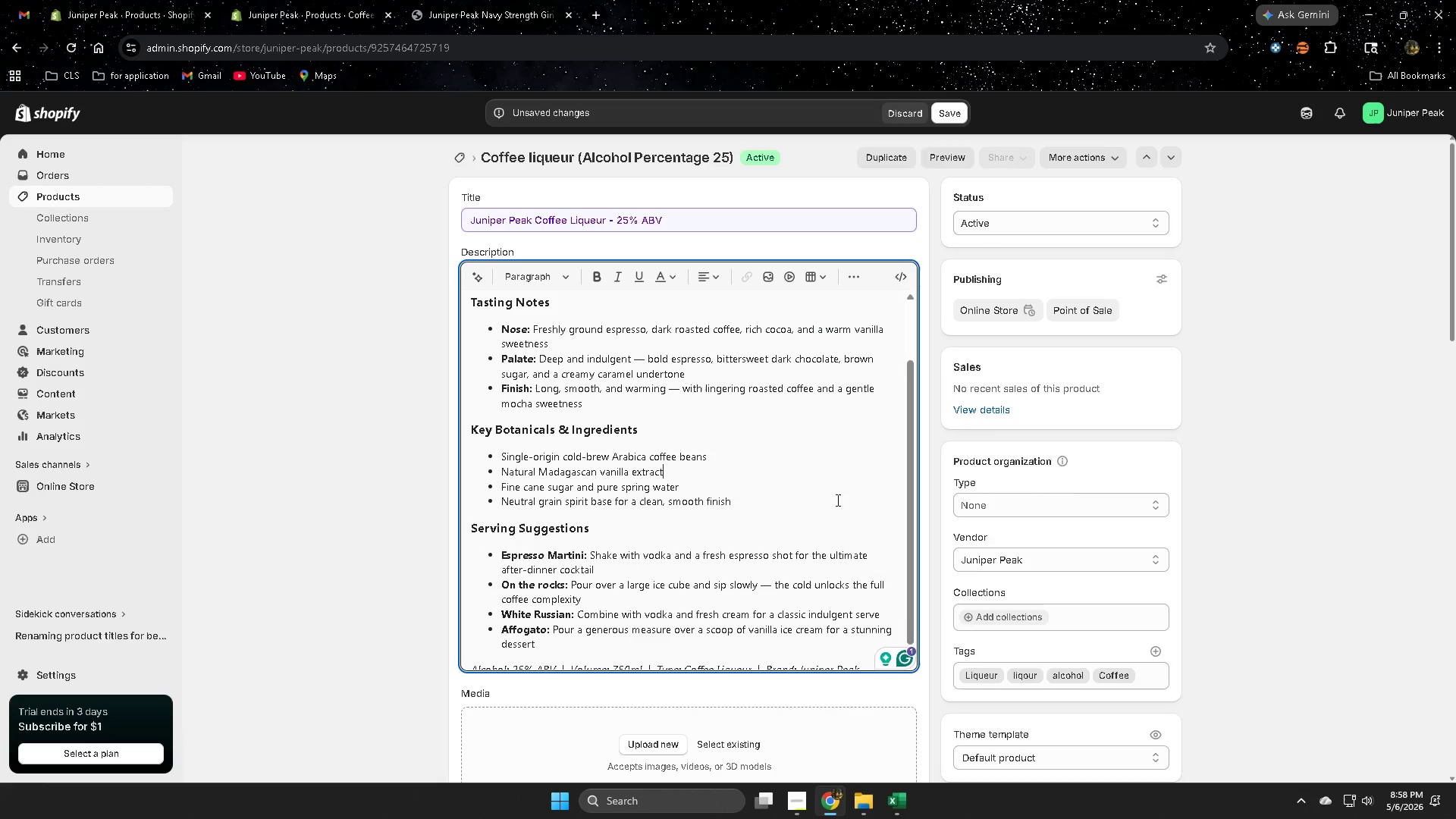 
left_click_drag(start_coordinate=[560, 457], to_coordinate=[597, 460])
 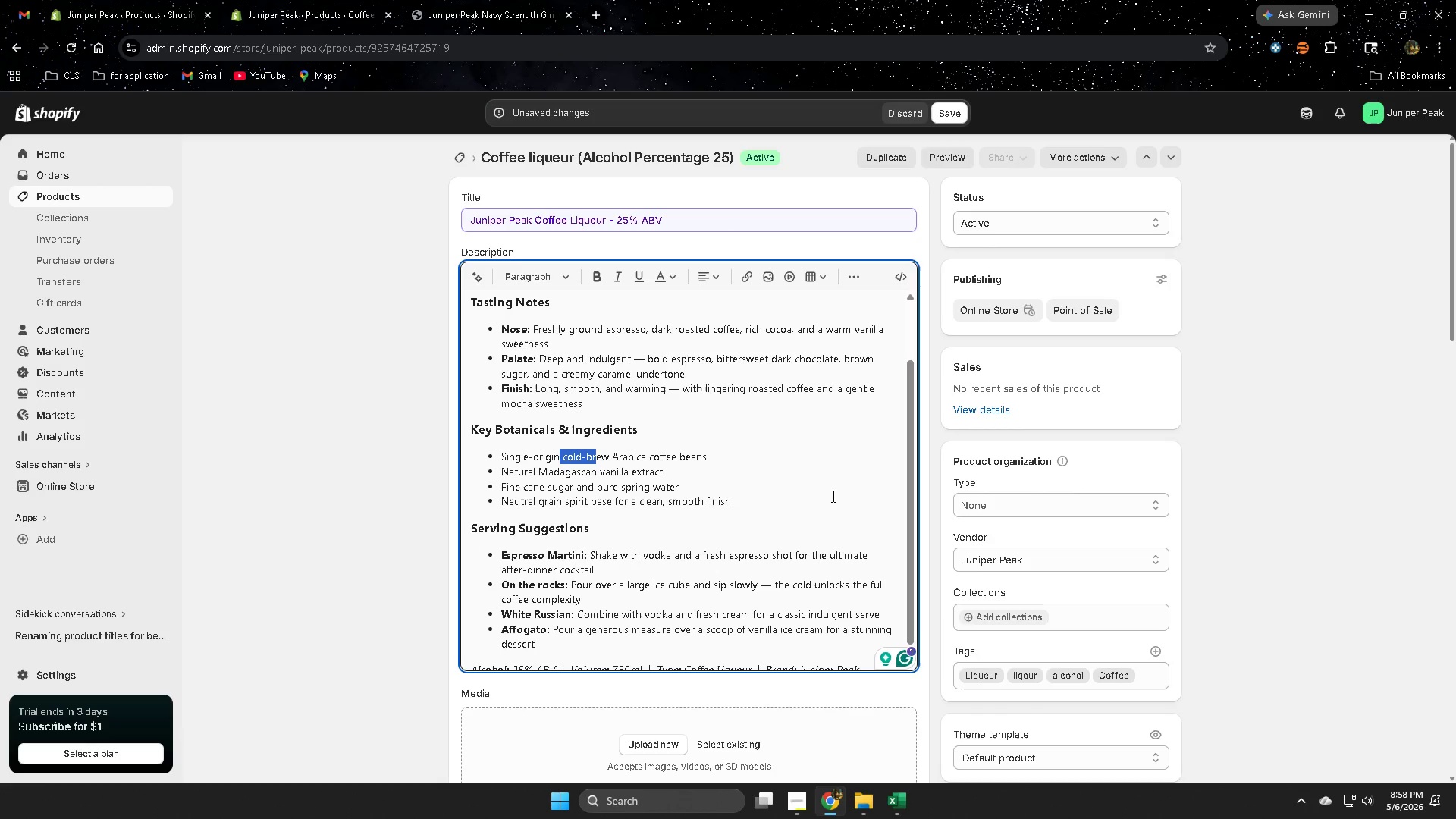 
wait(16.94)
 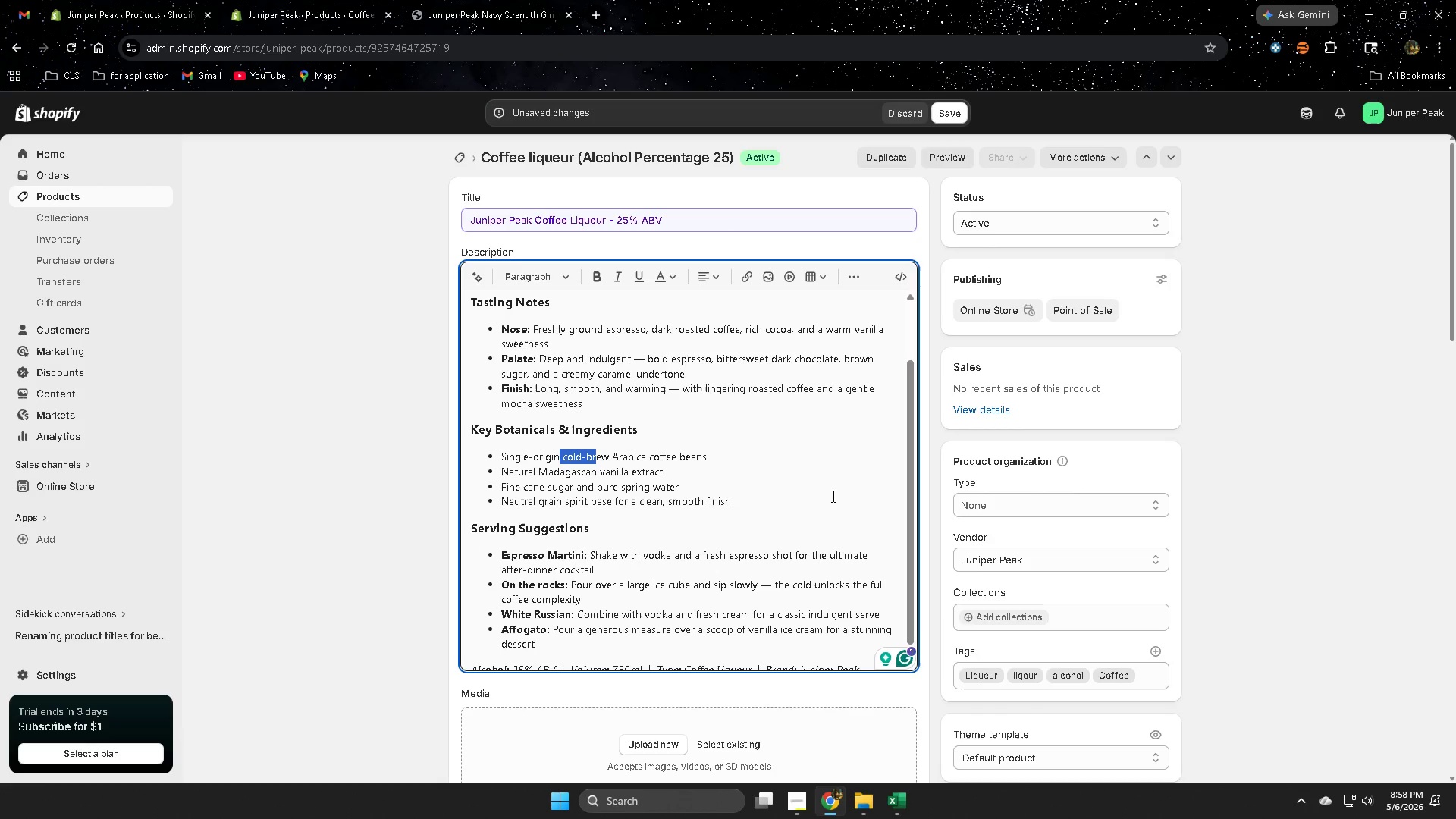 
scroll: coordinate [1239, 440], scroll_direction: down, amount: 2.0
 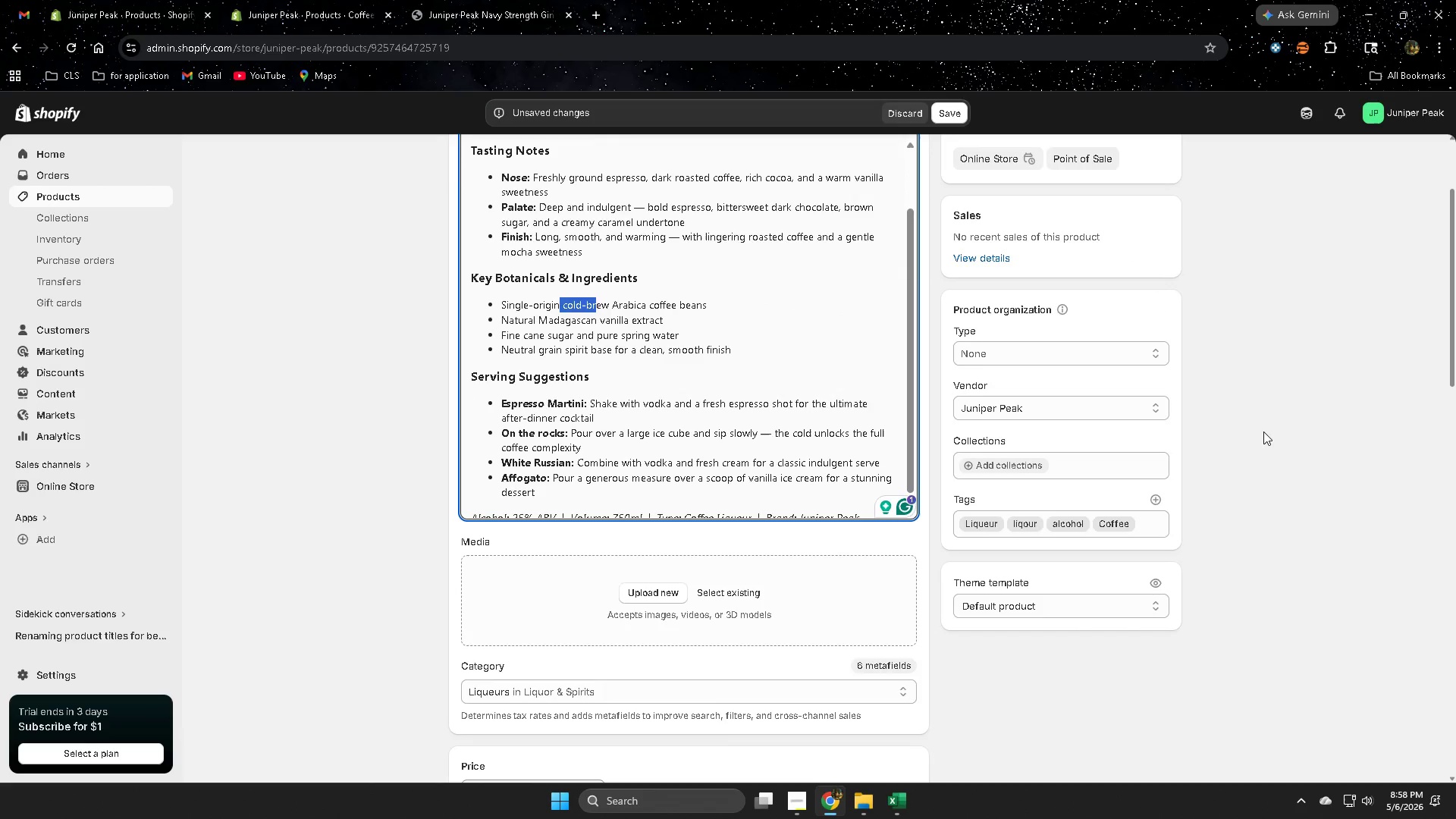 
scroll: coordinate [642, 360], scroll_direction: up, amount: 5.0
 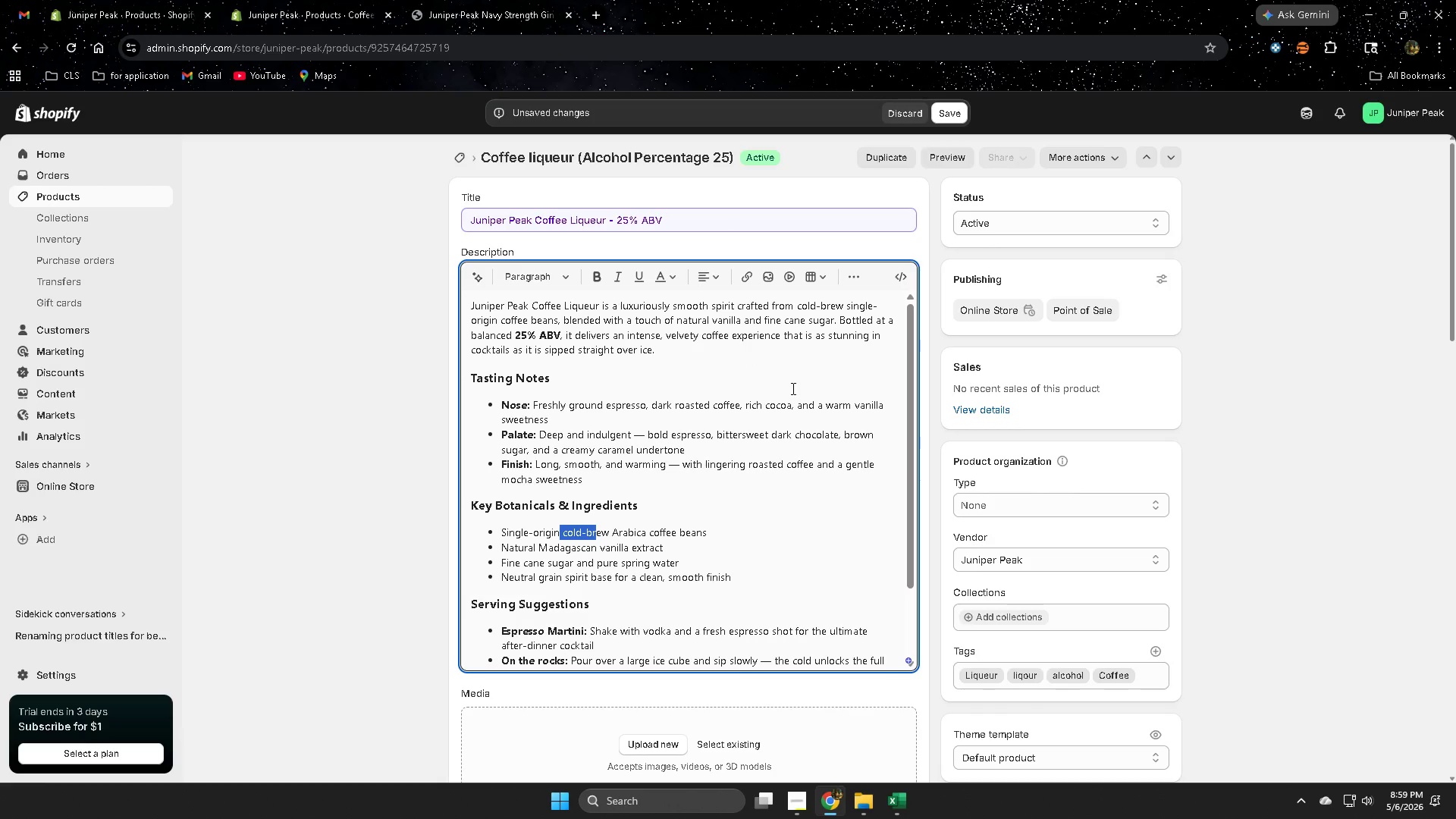 
wait(61.54)
 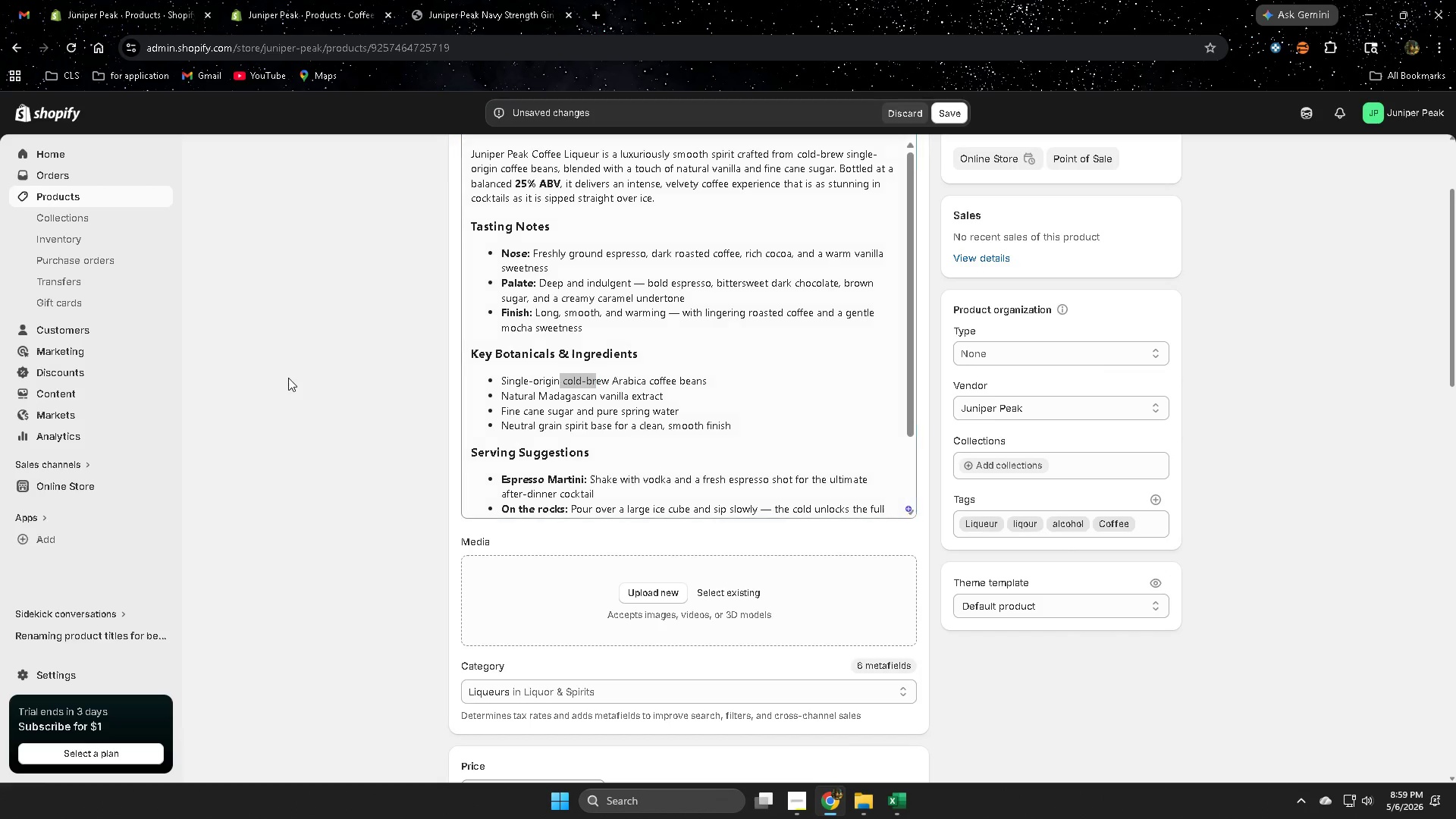 
left_click([288, 378])
 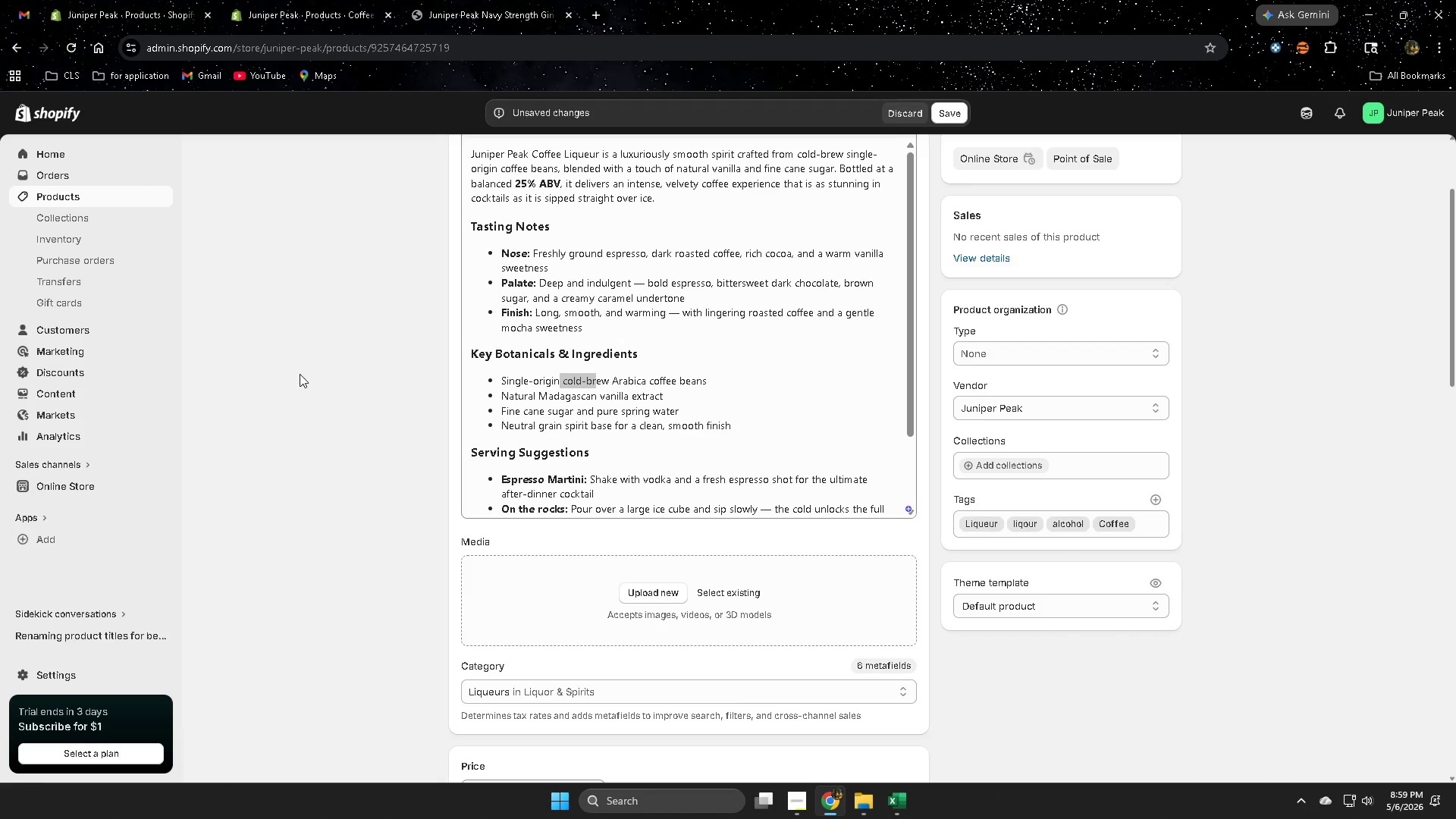 
scroll: coordinate [286, 378], scroll_direction: down, amount: 2.0
 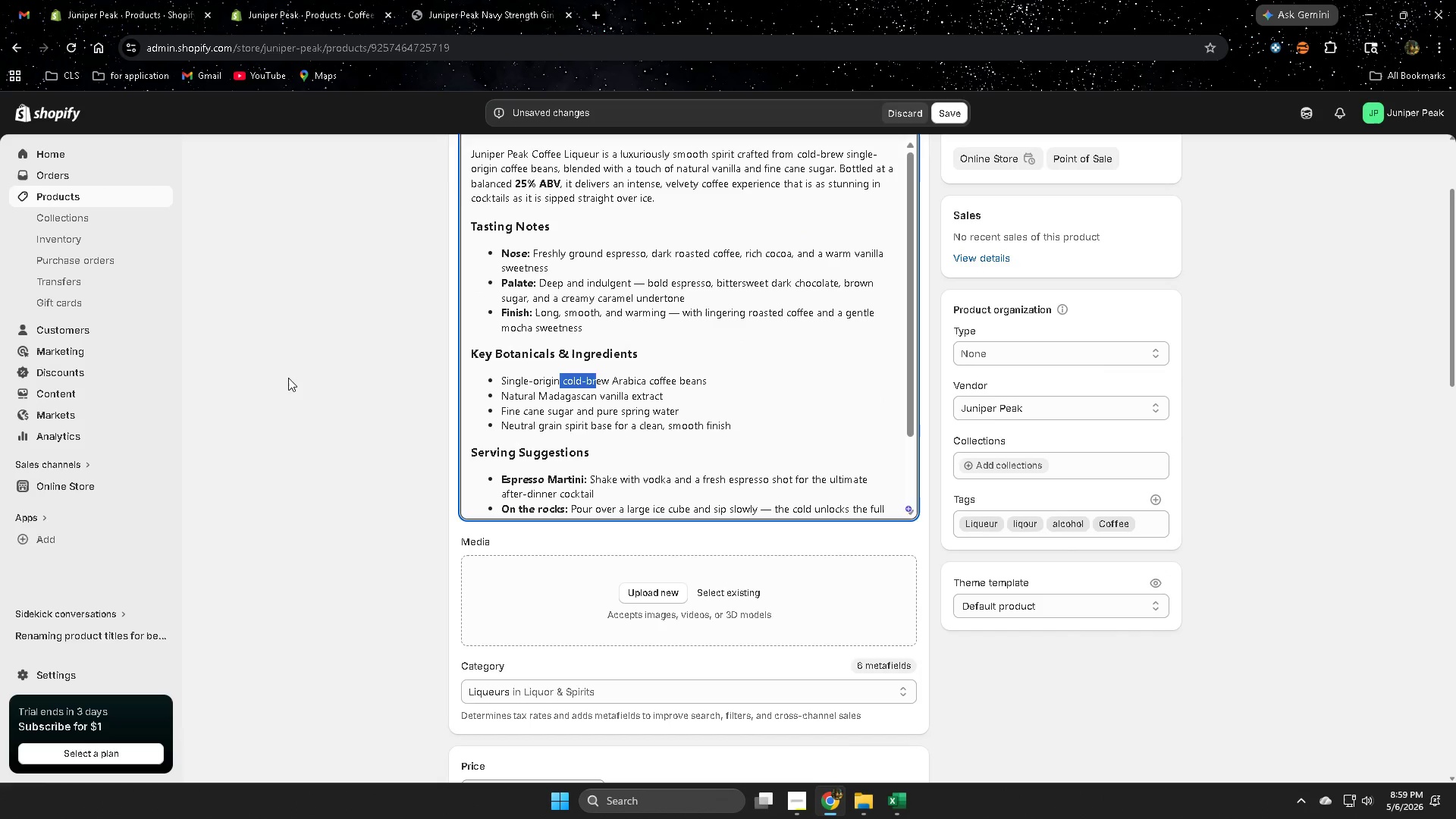 
scroll: coordinate [300, 374], scroll_direction: up, amount: 3.0
 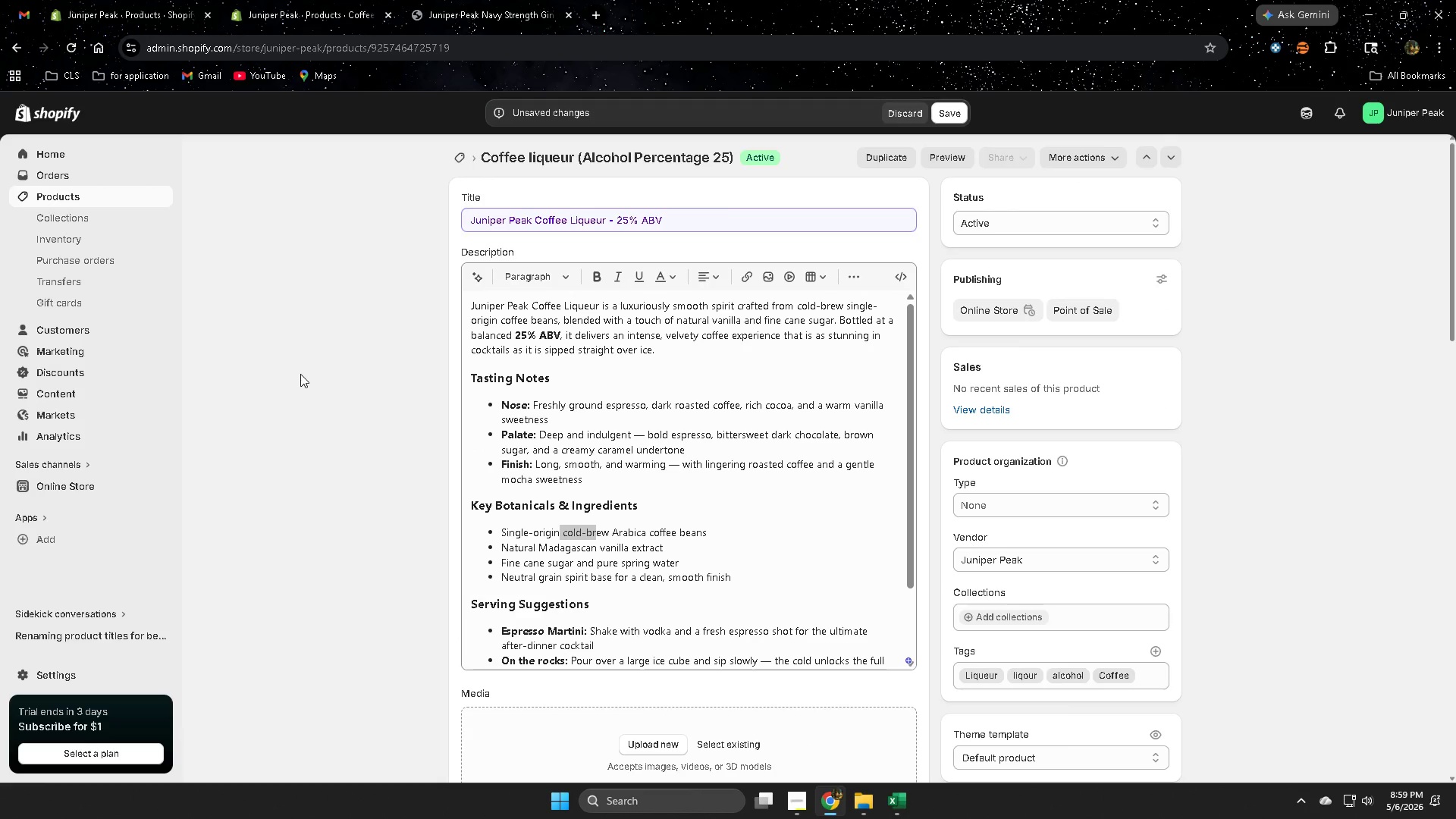 
scroll: coordinate [318, 366], scroll_direction: none, amount: 0.0
 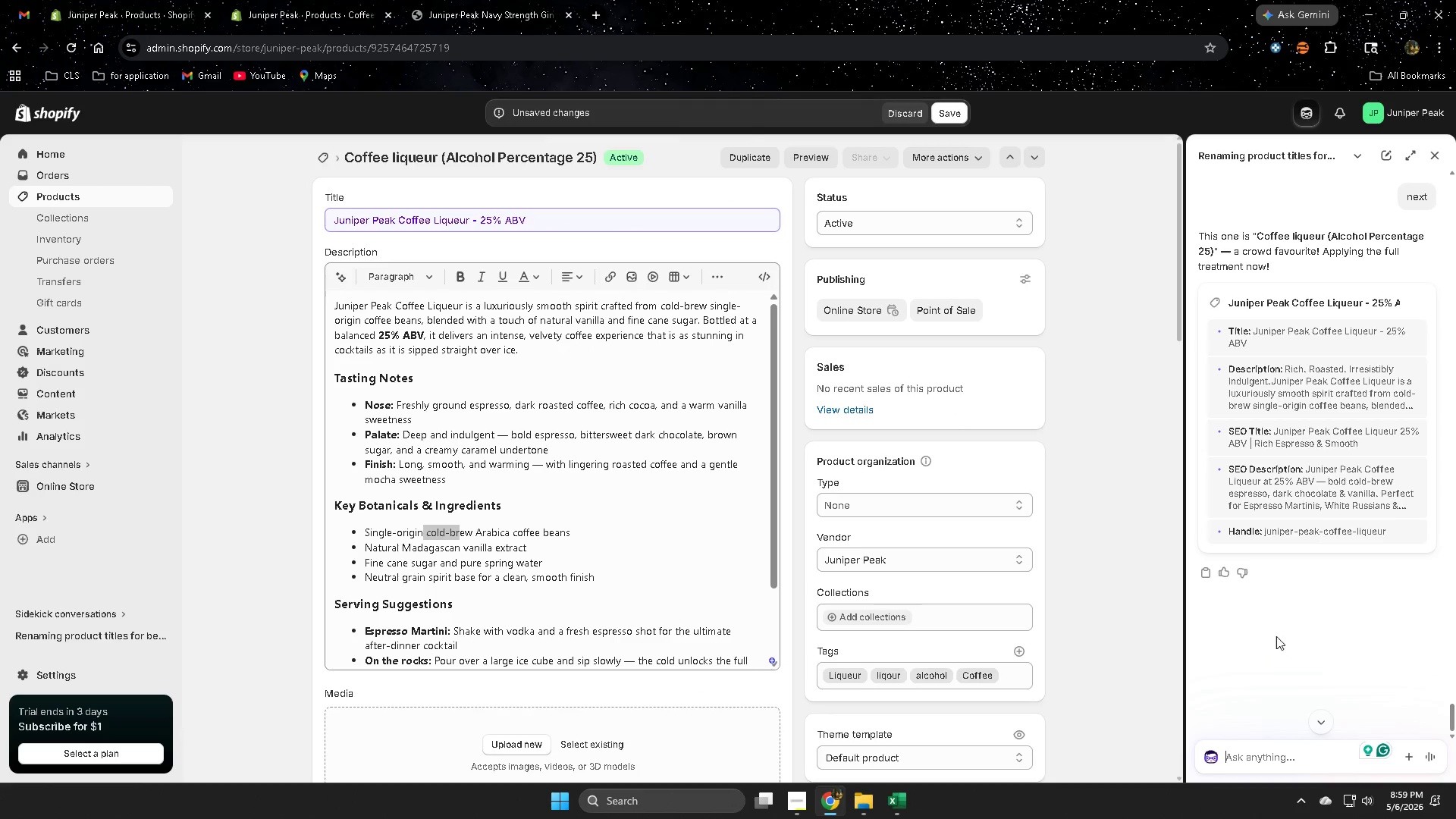 
left_click([1256, 763])
 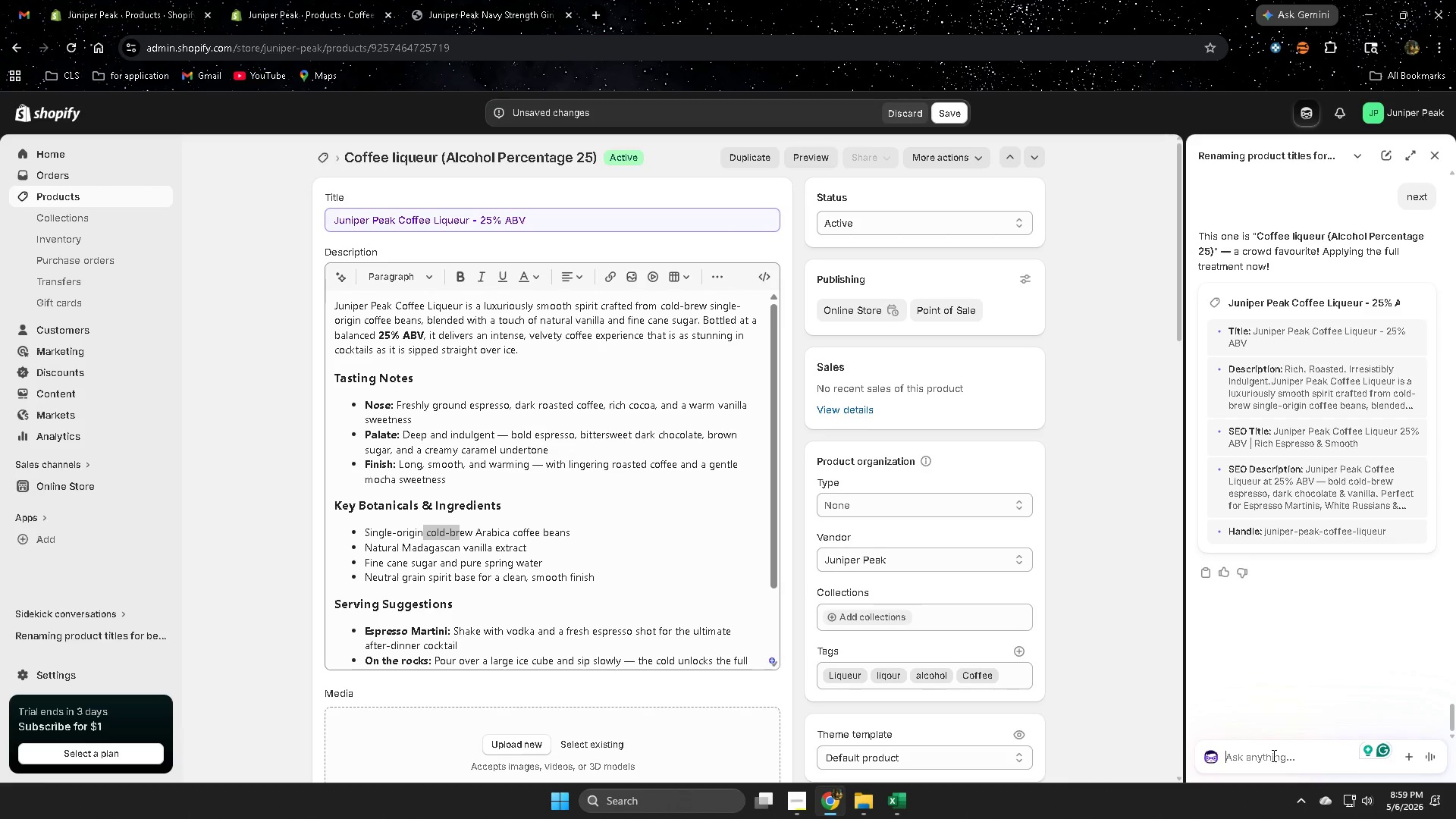 
type(m)
key(Backspace)
type(image alt text)
 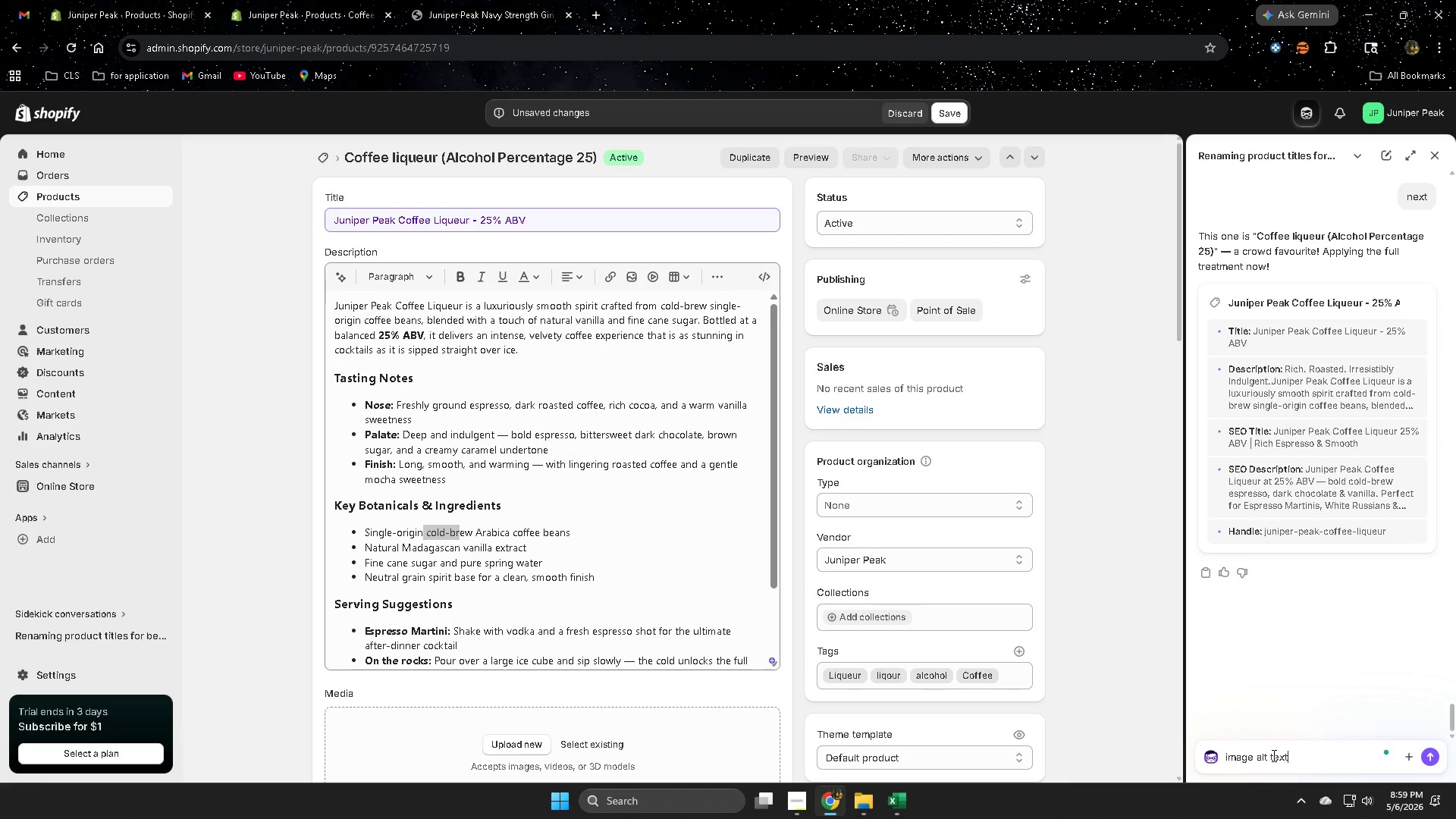 
key(Enter)
 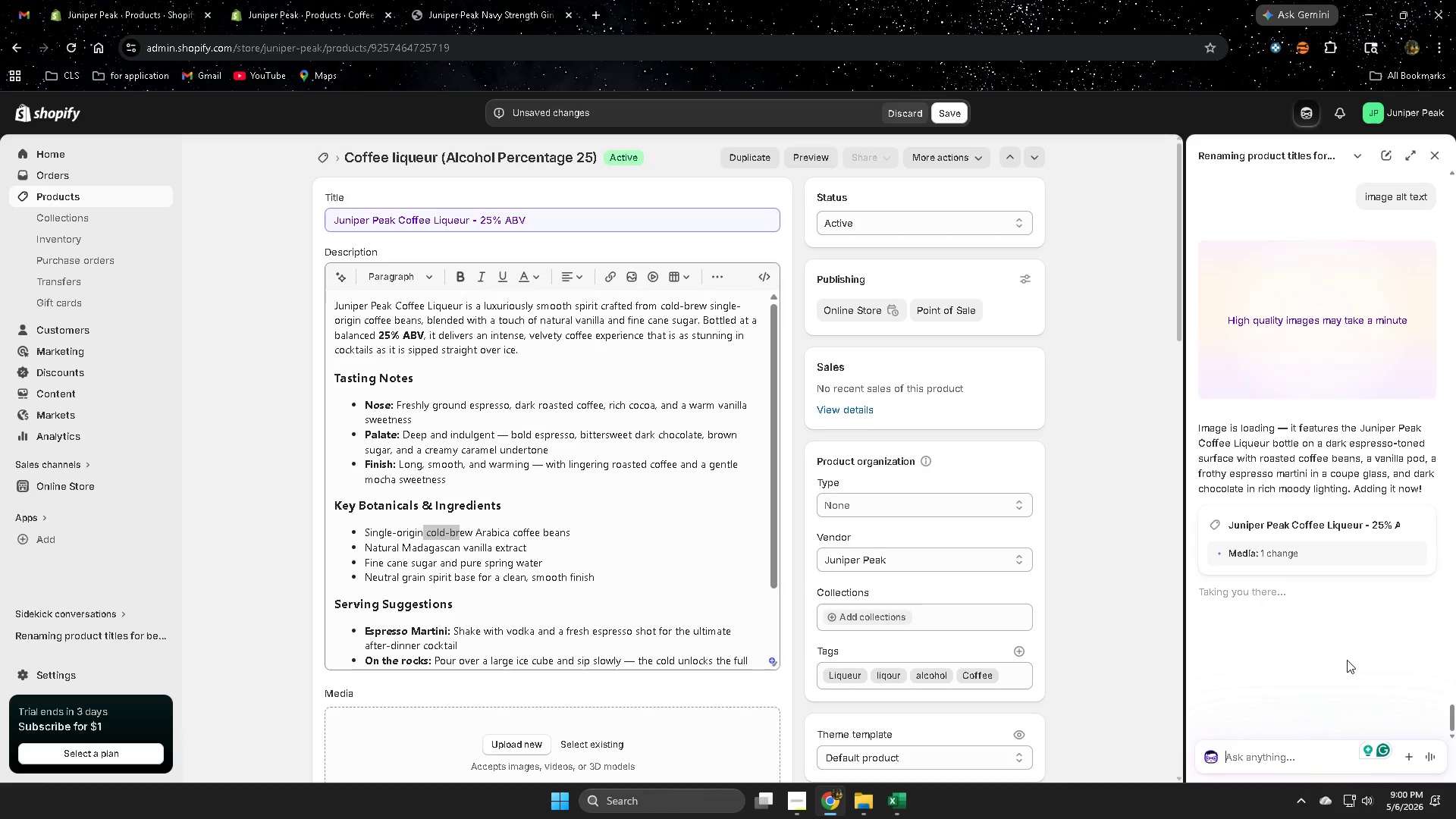 
wait(28.25)
 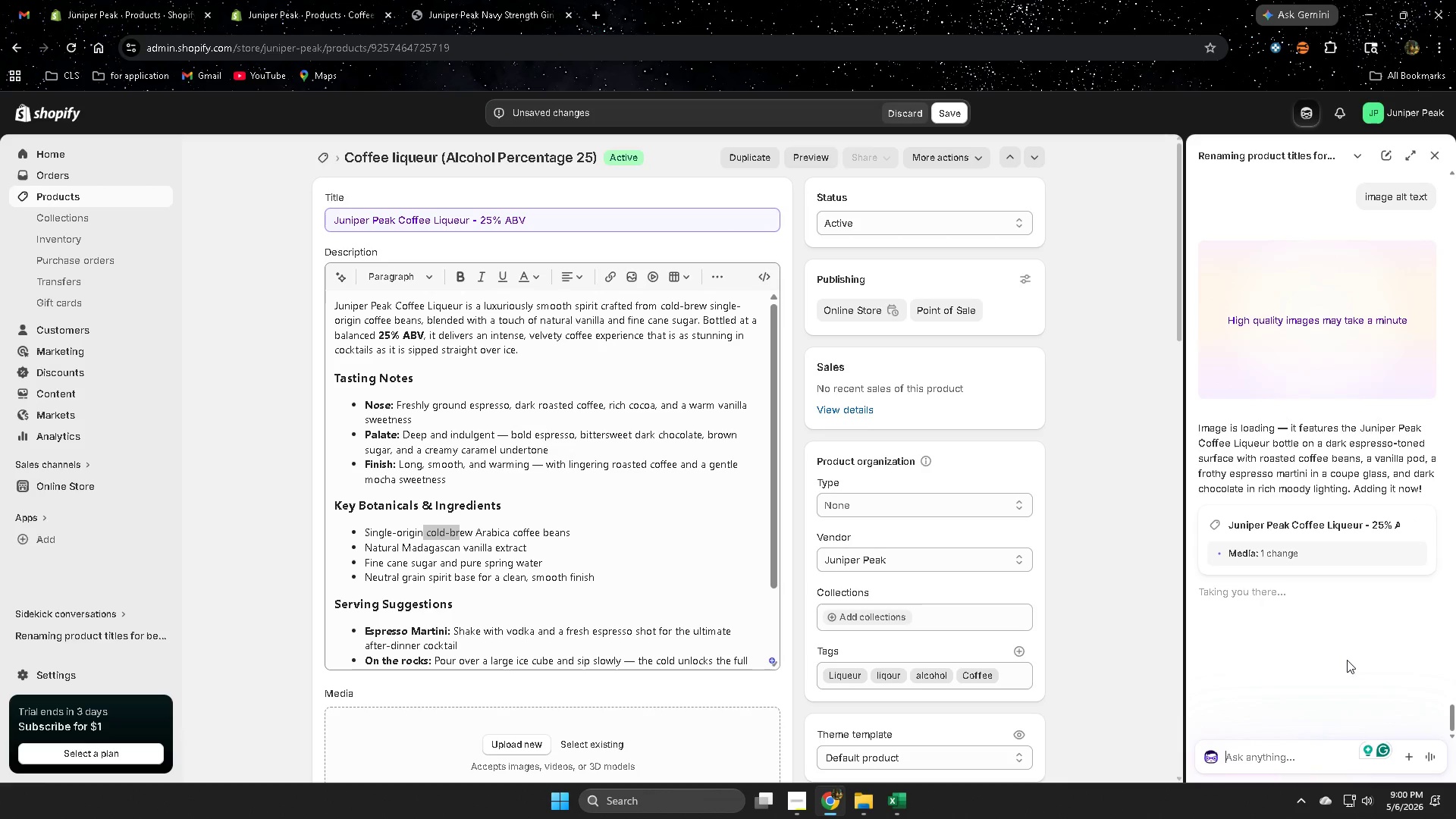 
left_click([1434, 151])
 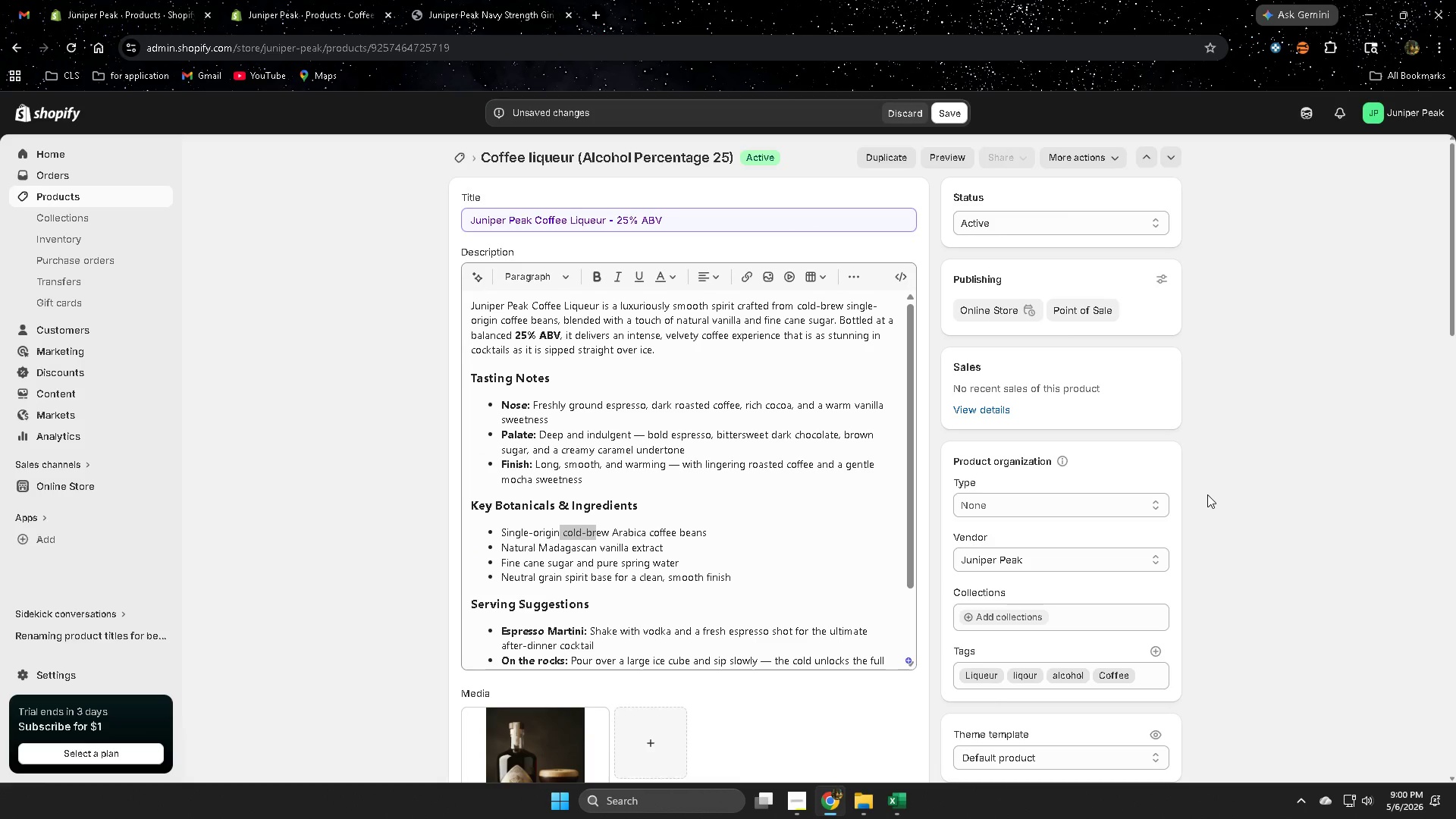 
scroll: coordinate [1205, 499], scroll_direction: down, amount: 11.0
 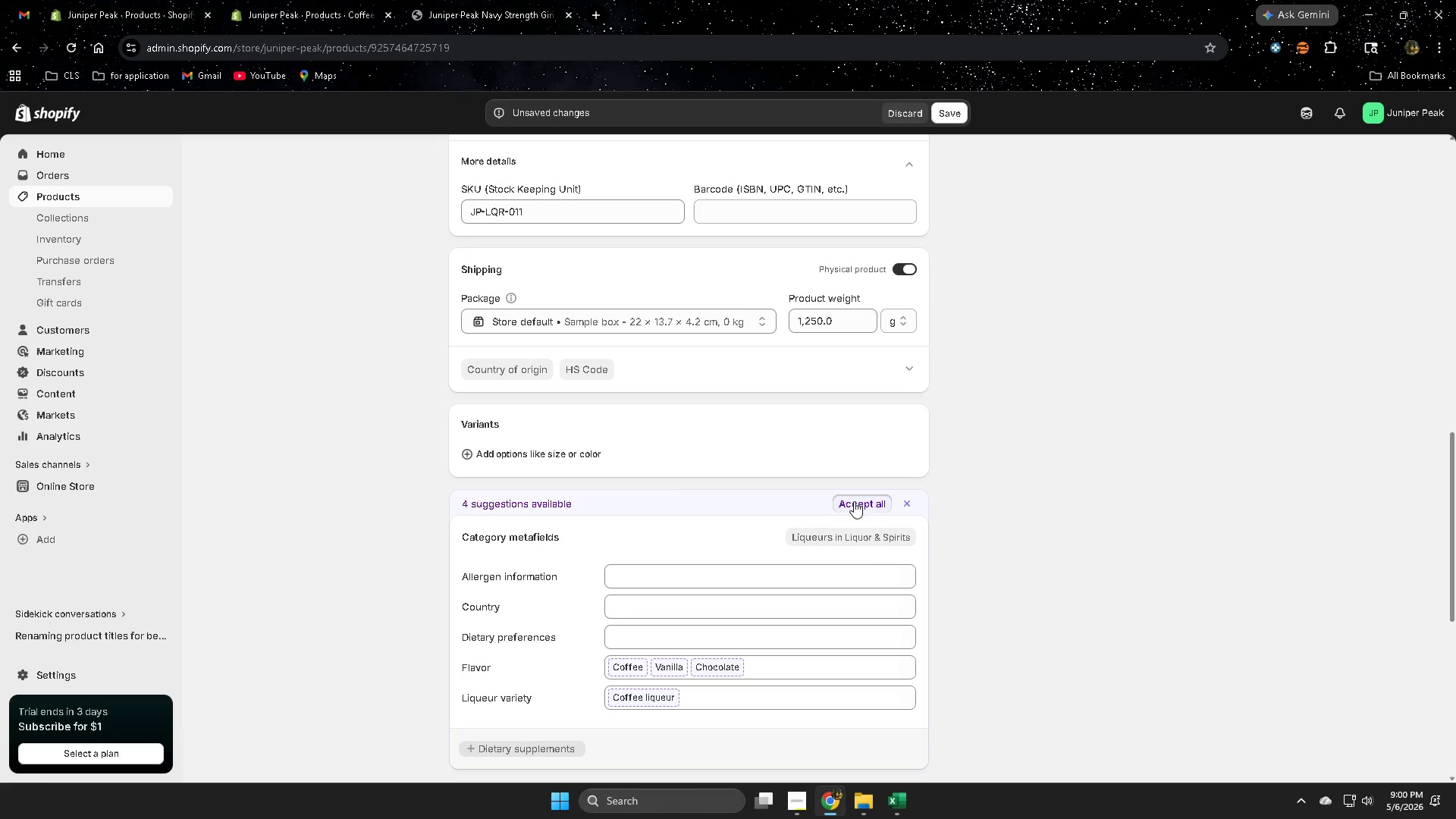 
scroll: coordinate [1042, 529], scroll_direction: up, amount: 5.0
 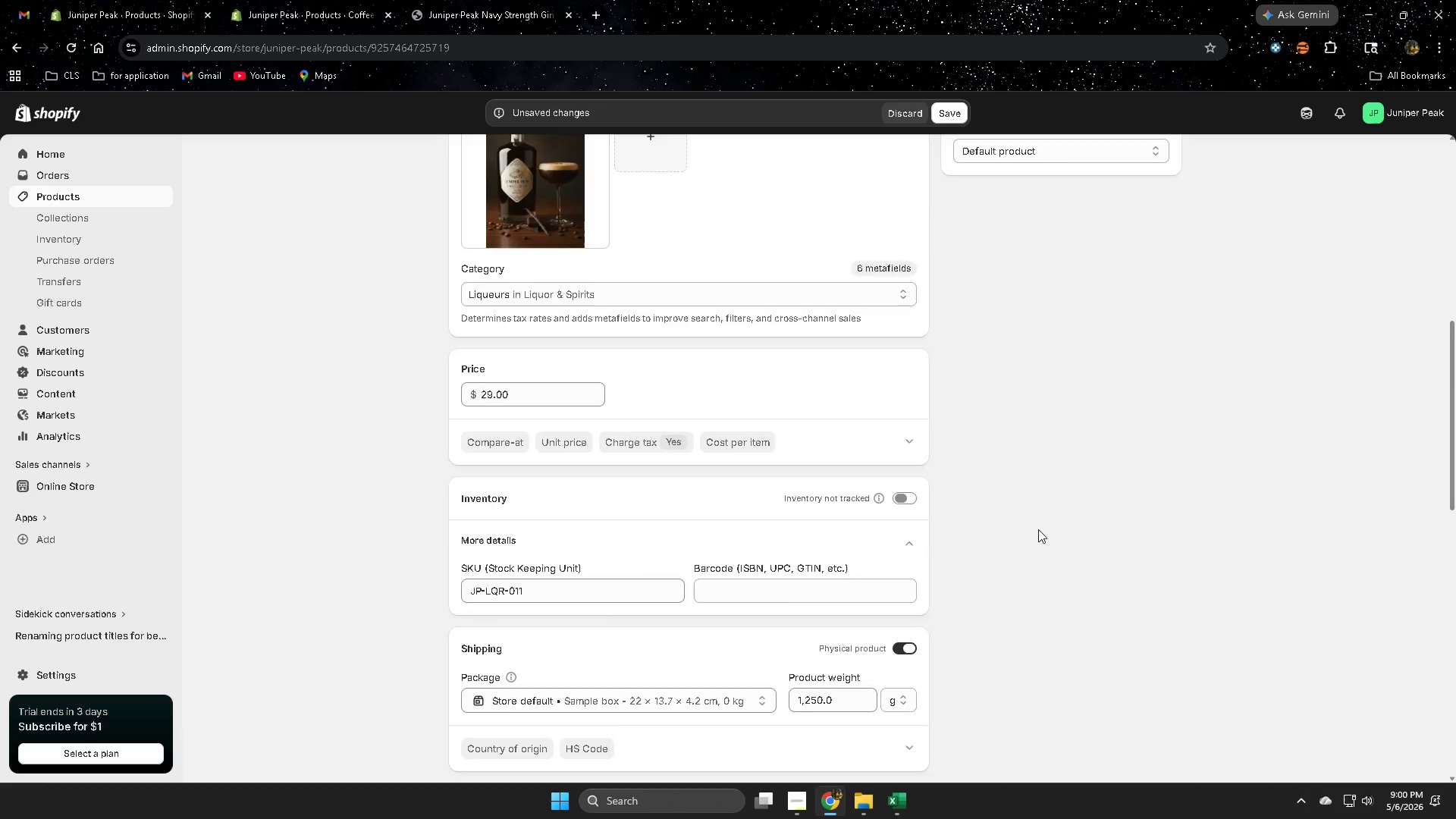 
scroll: coordinate [1038, 529], scroll_direction: down, amount: 3.0
 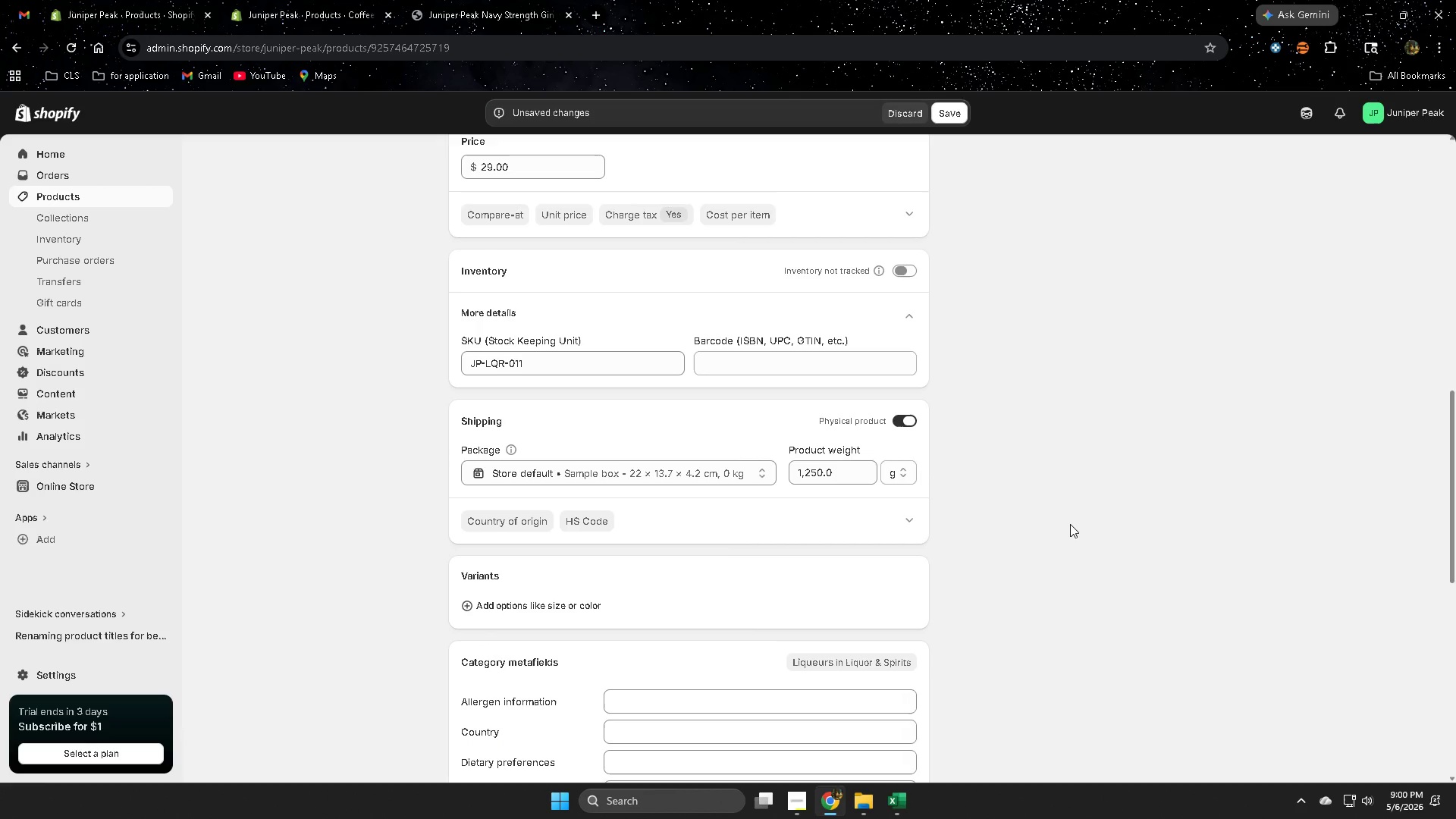 
wait(5.58)
 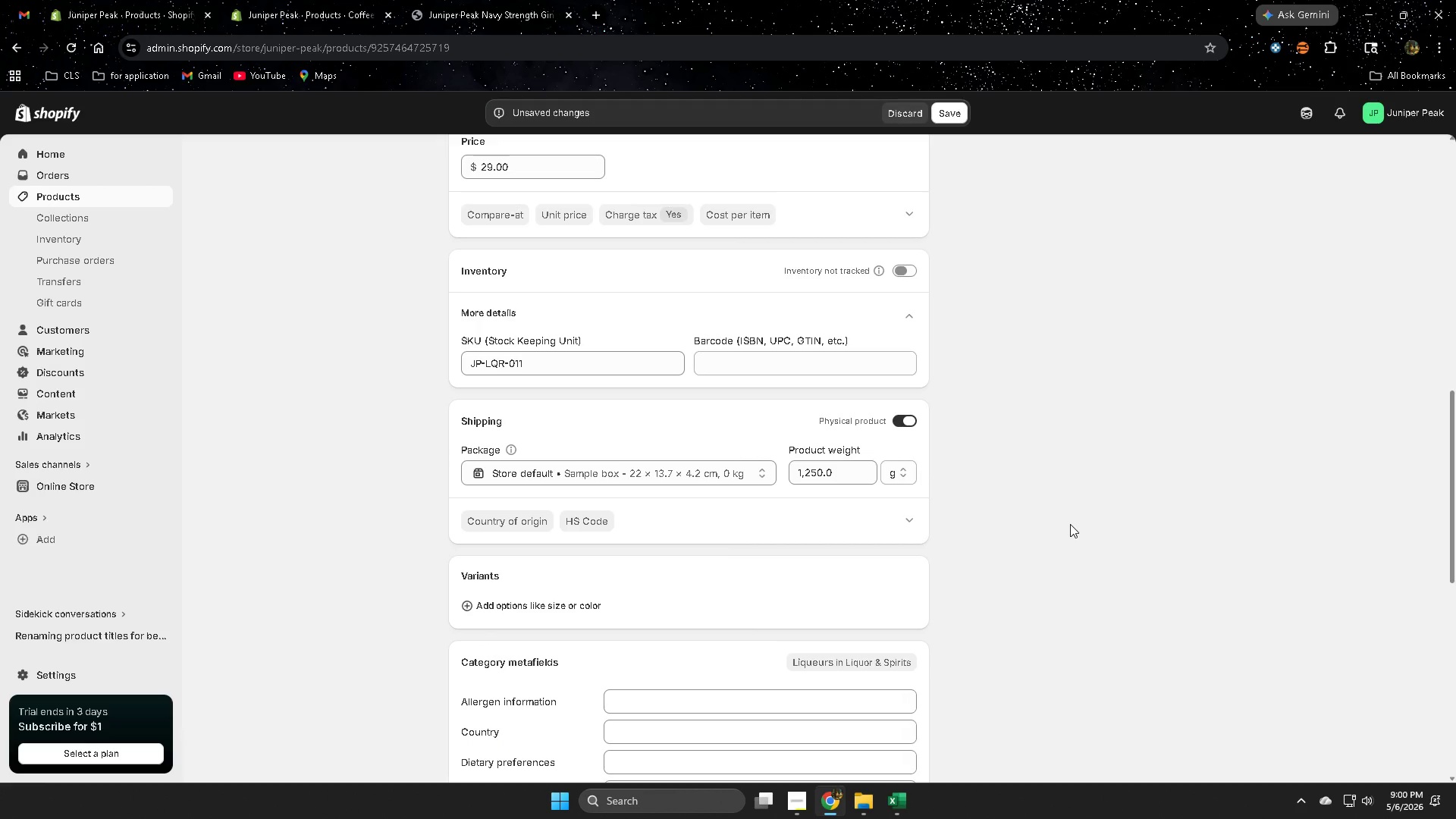 
scroll: coordinate [1153, 416], scroll_direction: up, amount: 6.0
 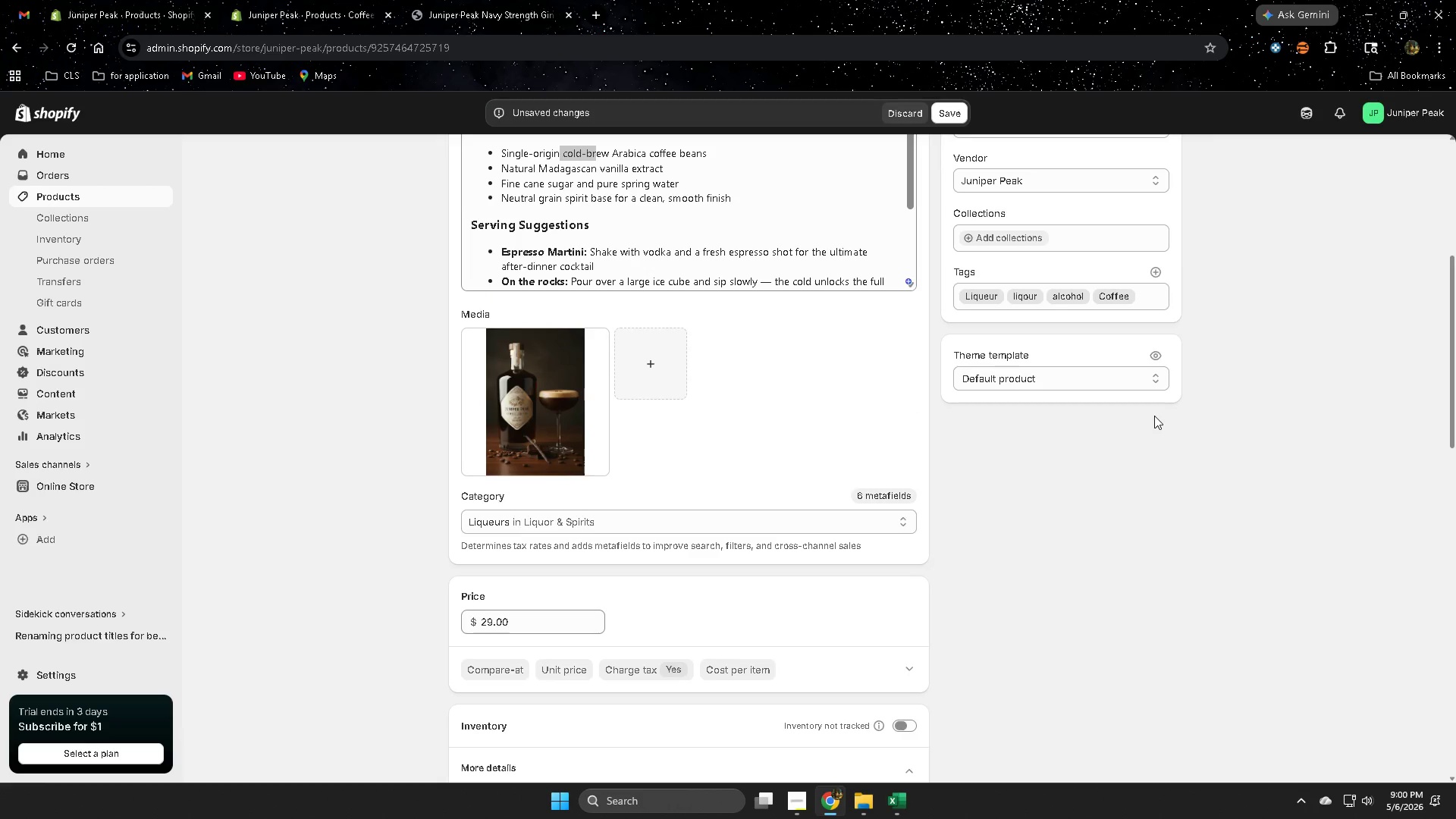 
wait(5.08)
 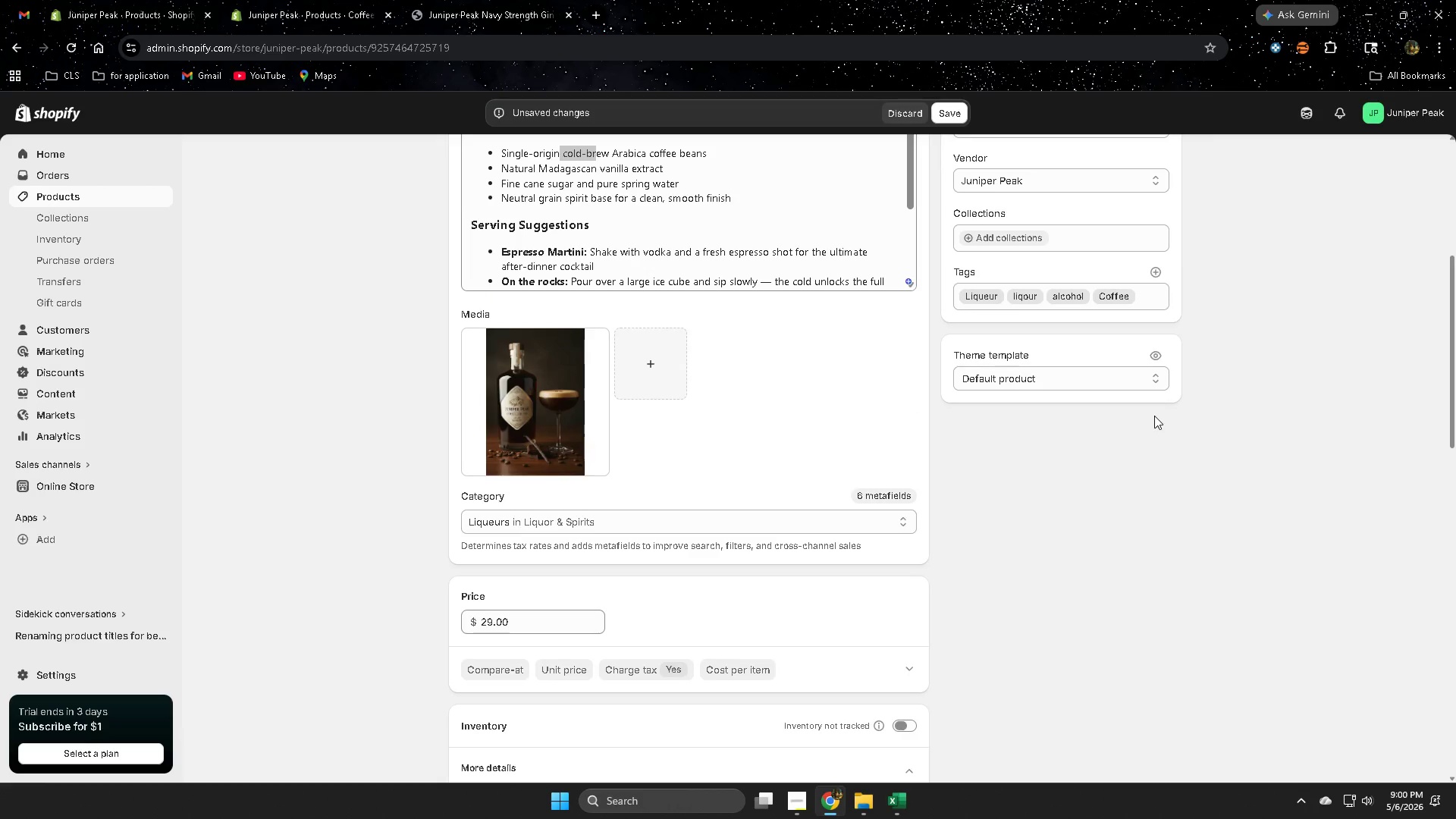 
scroll: coordinate [1154, 416], scroll_direction: up, amount: 9.0
 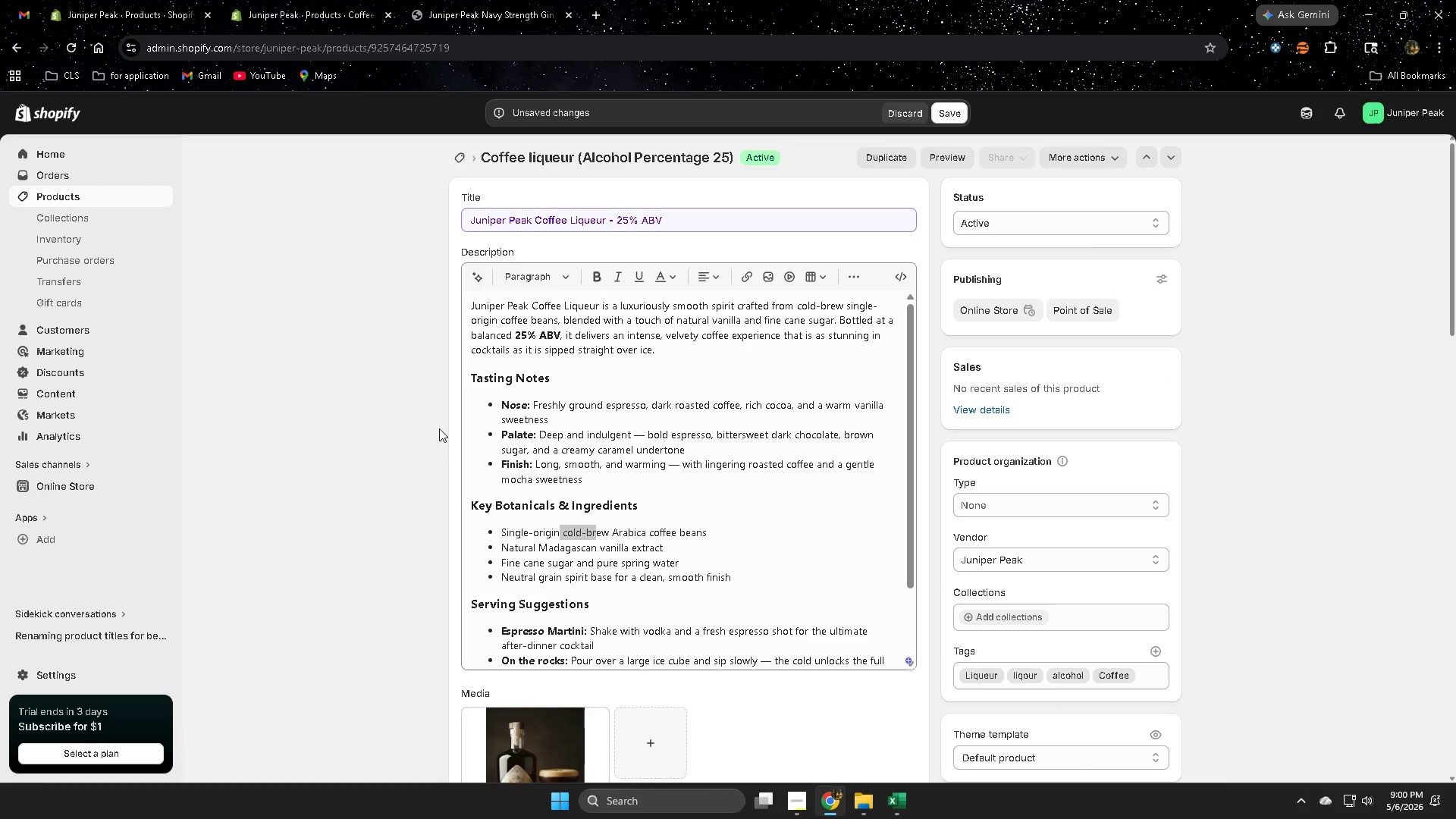 
left_click([740, 506])
 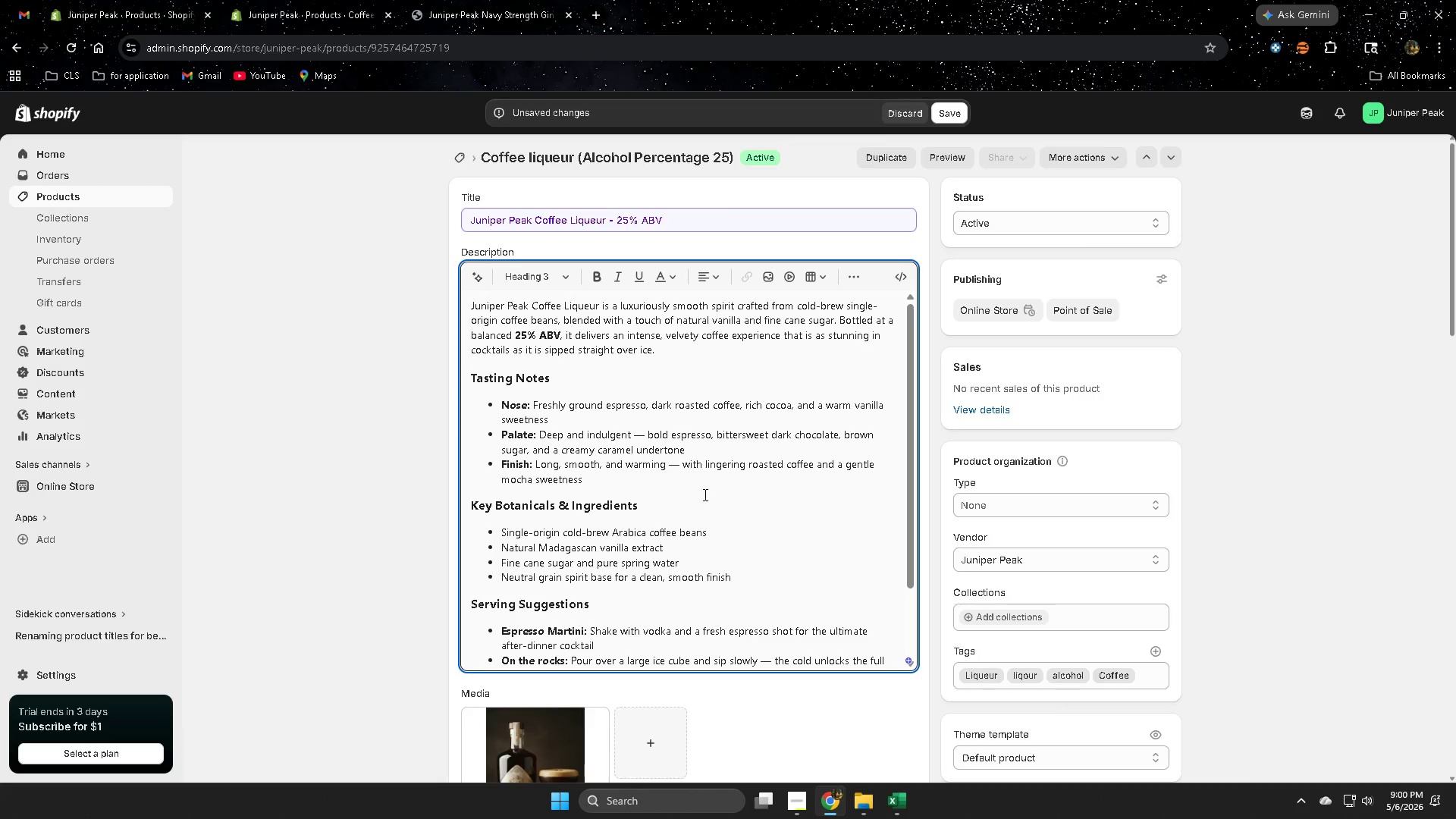 
scroll: coordinate [340, 446], scroll_direction: down, amount: 2.0
 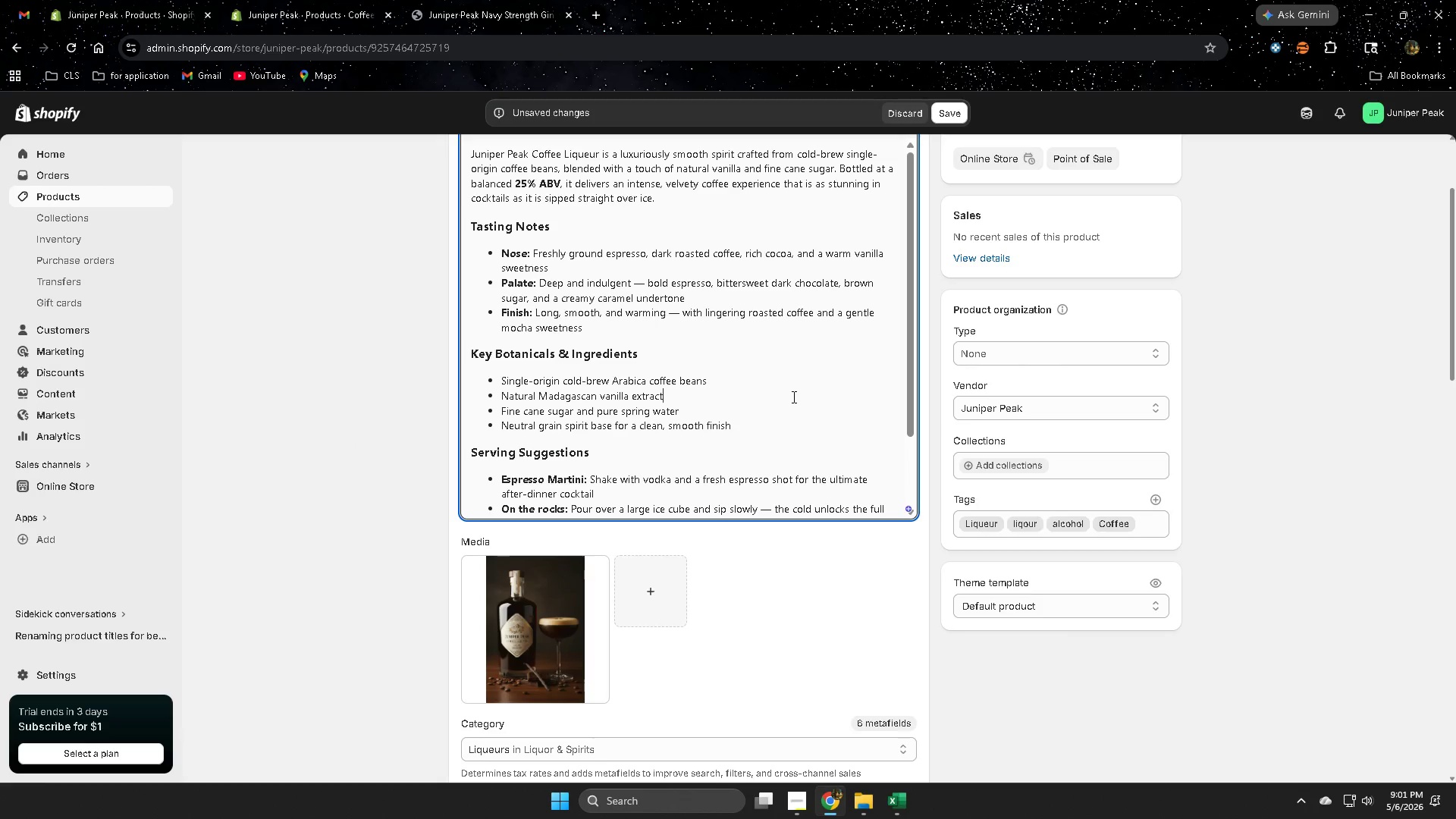 
double_click([1296, 449])
 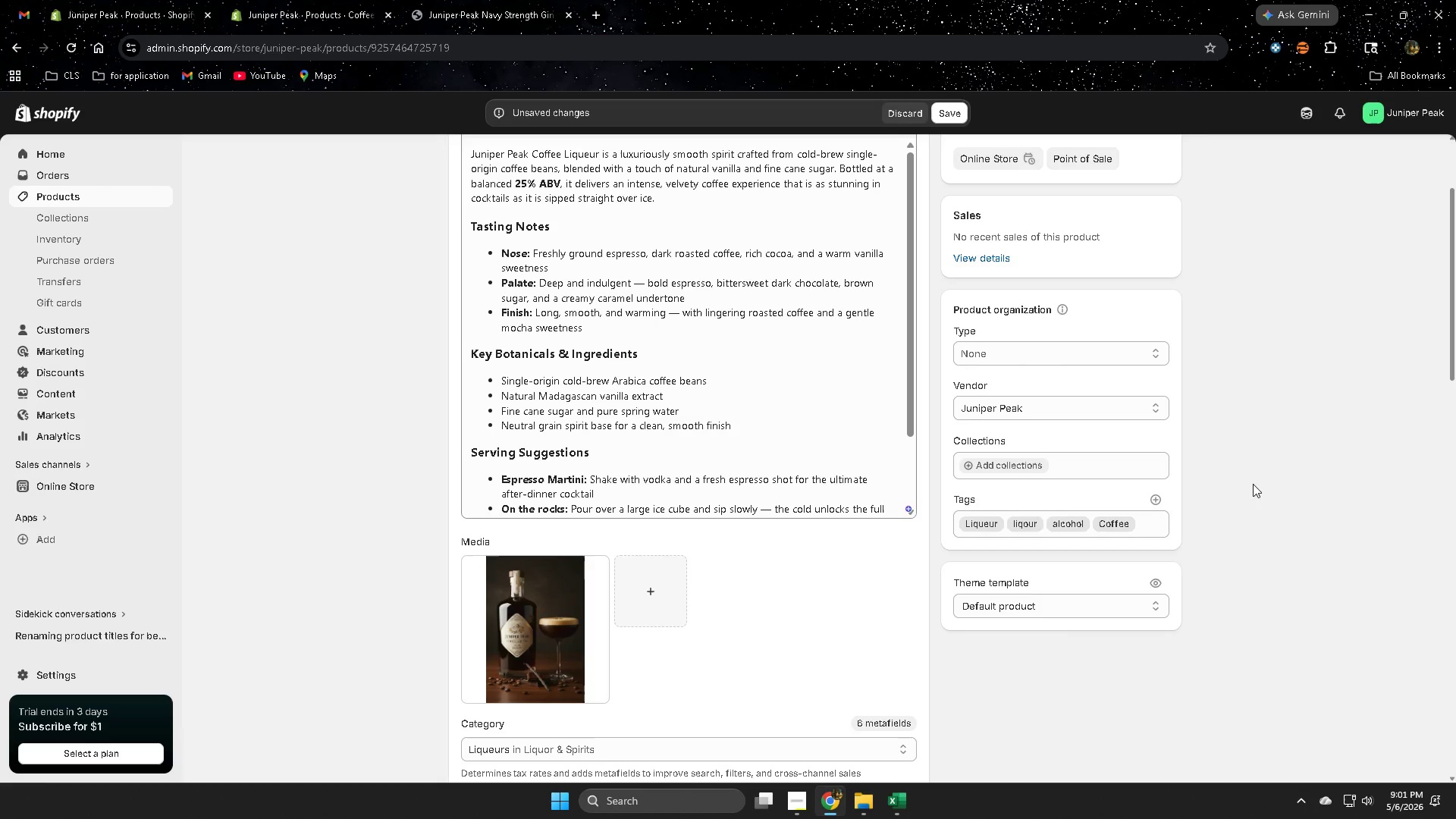 
wait(11.78)
 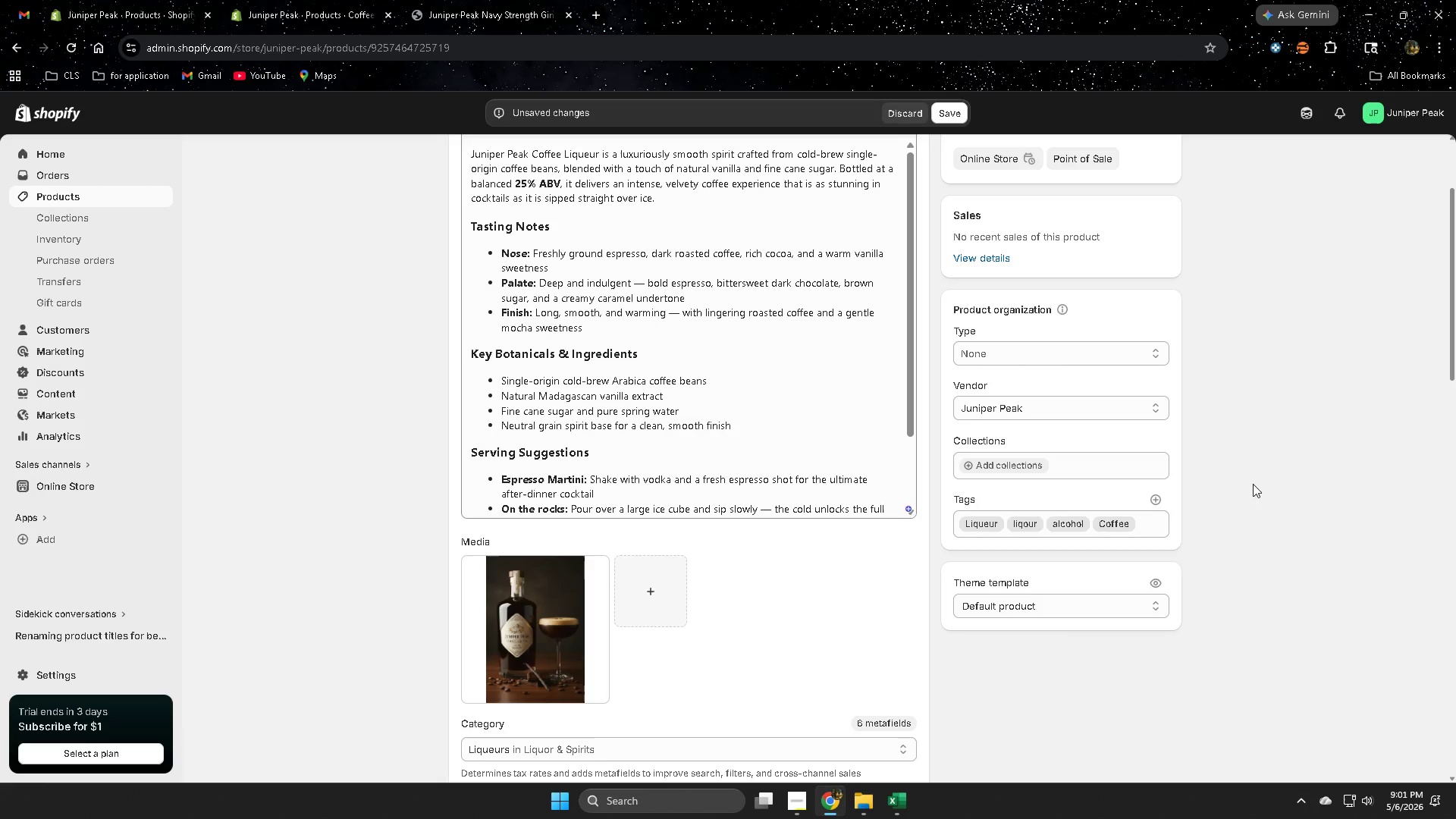 
scroll: coordinate [1246, 483], scroll_direction: down, amount: 17.0
 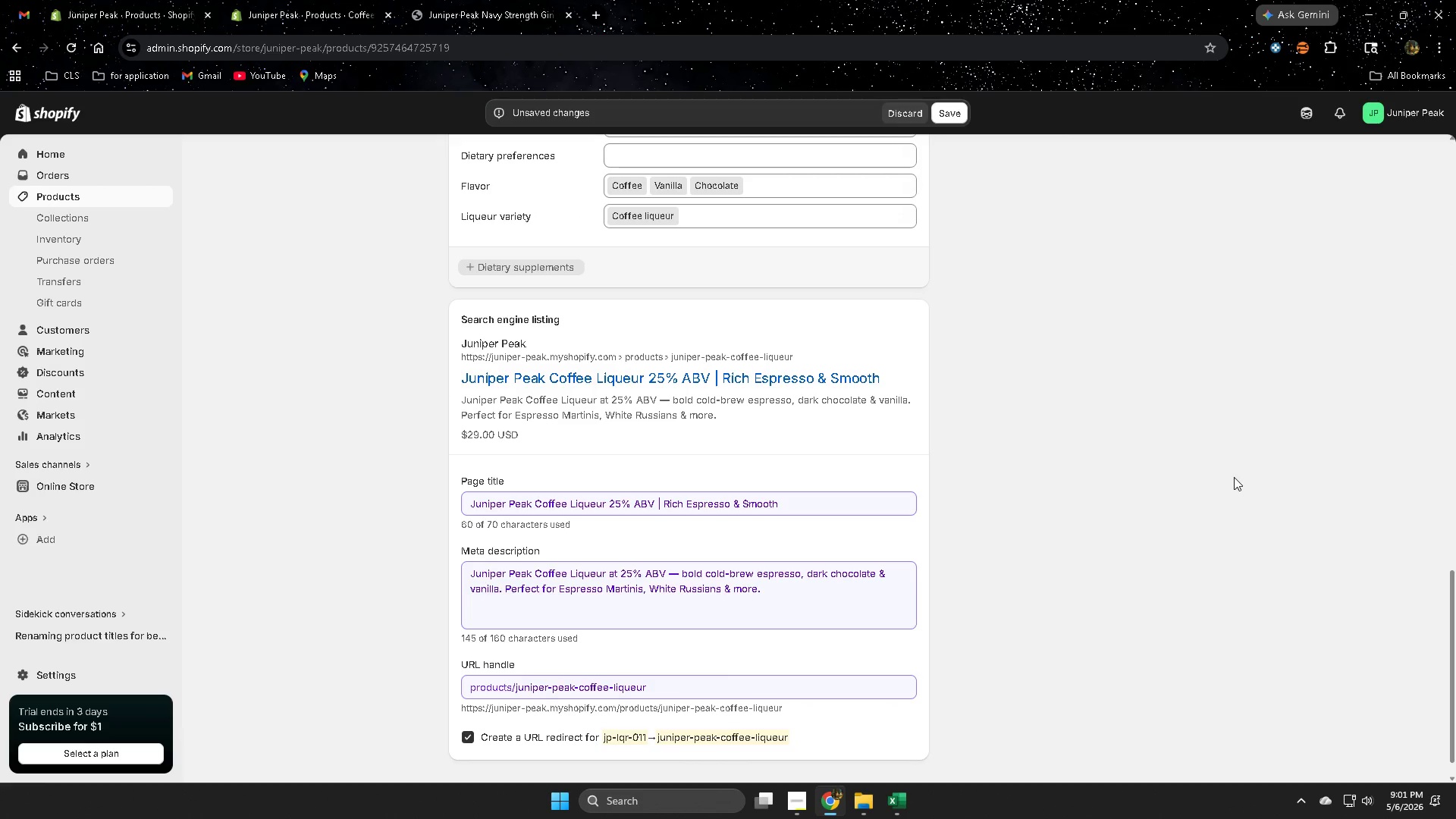 
scroll: coordinate [1232, 477], scroll_direction: up, amount: 14.0
 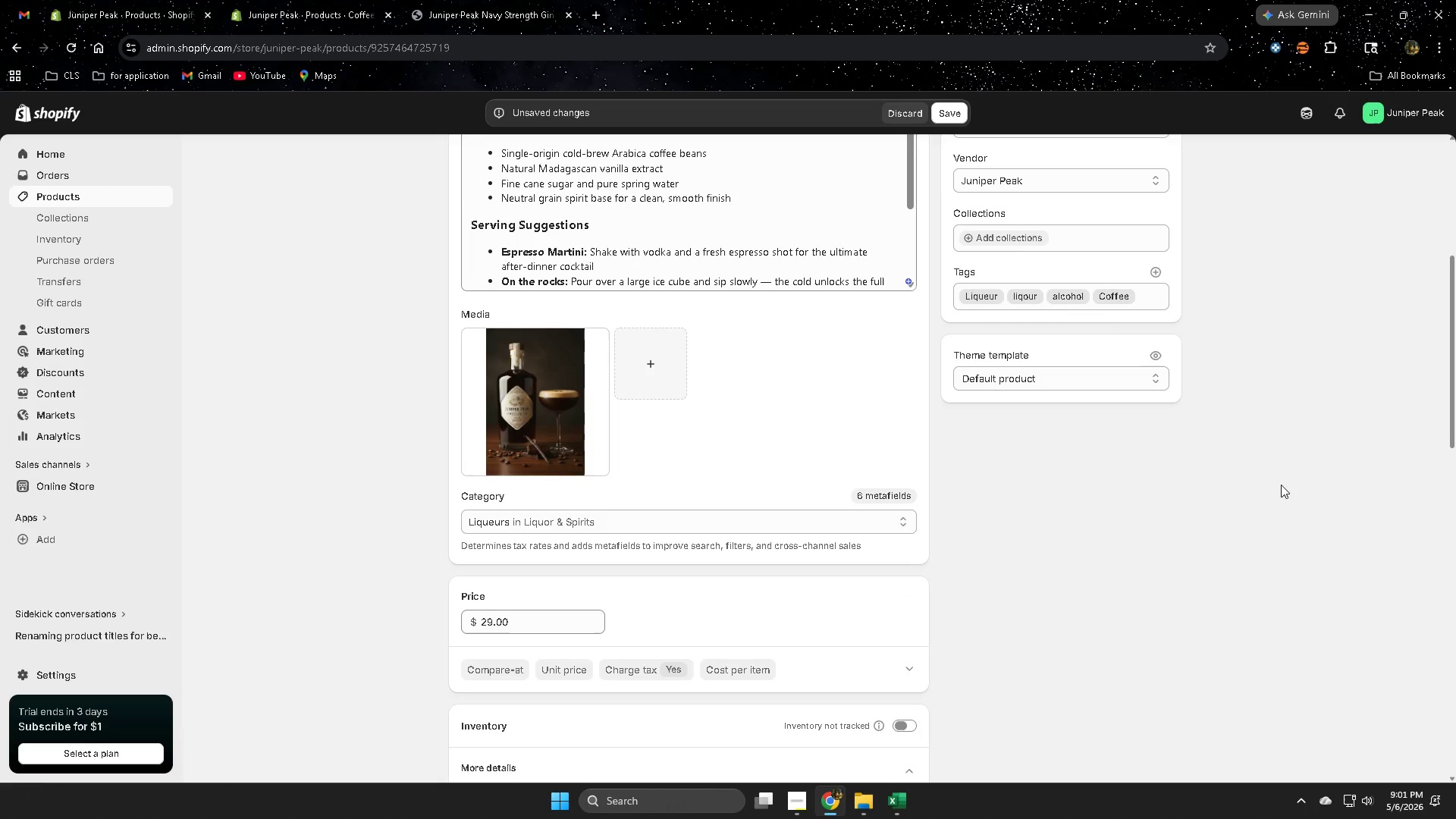 
wait(5.84)
 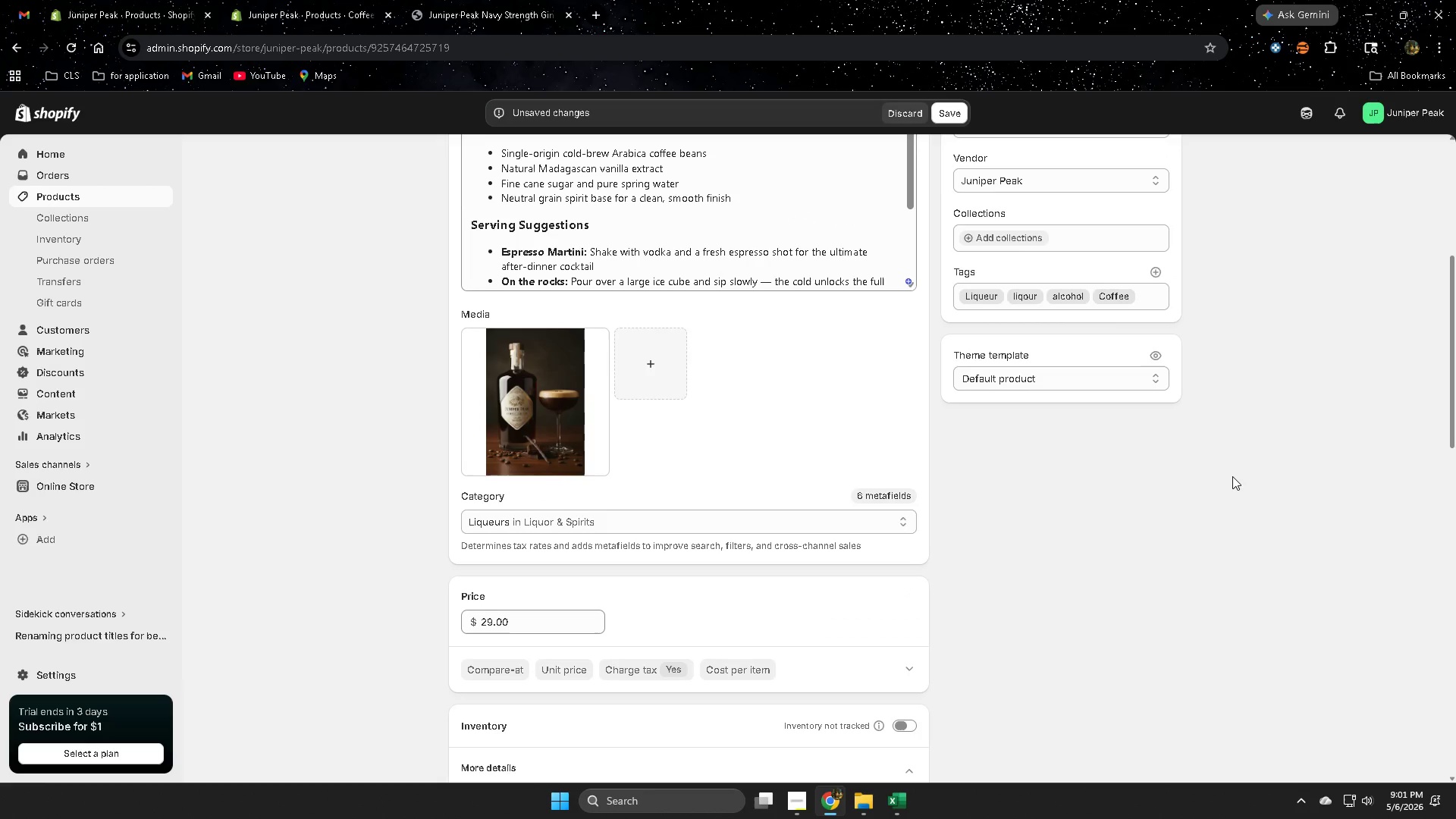 
scroll: coordinate [1281, 485], scroll_direction: up, amount: 10.0
 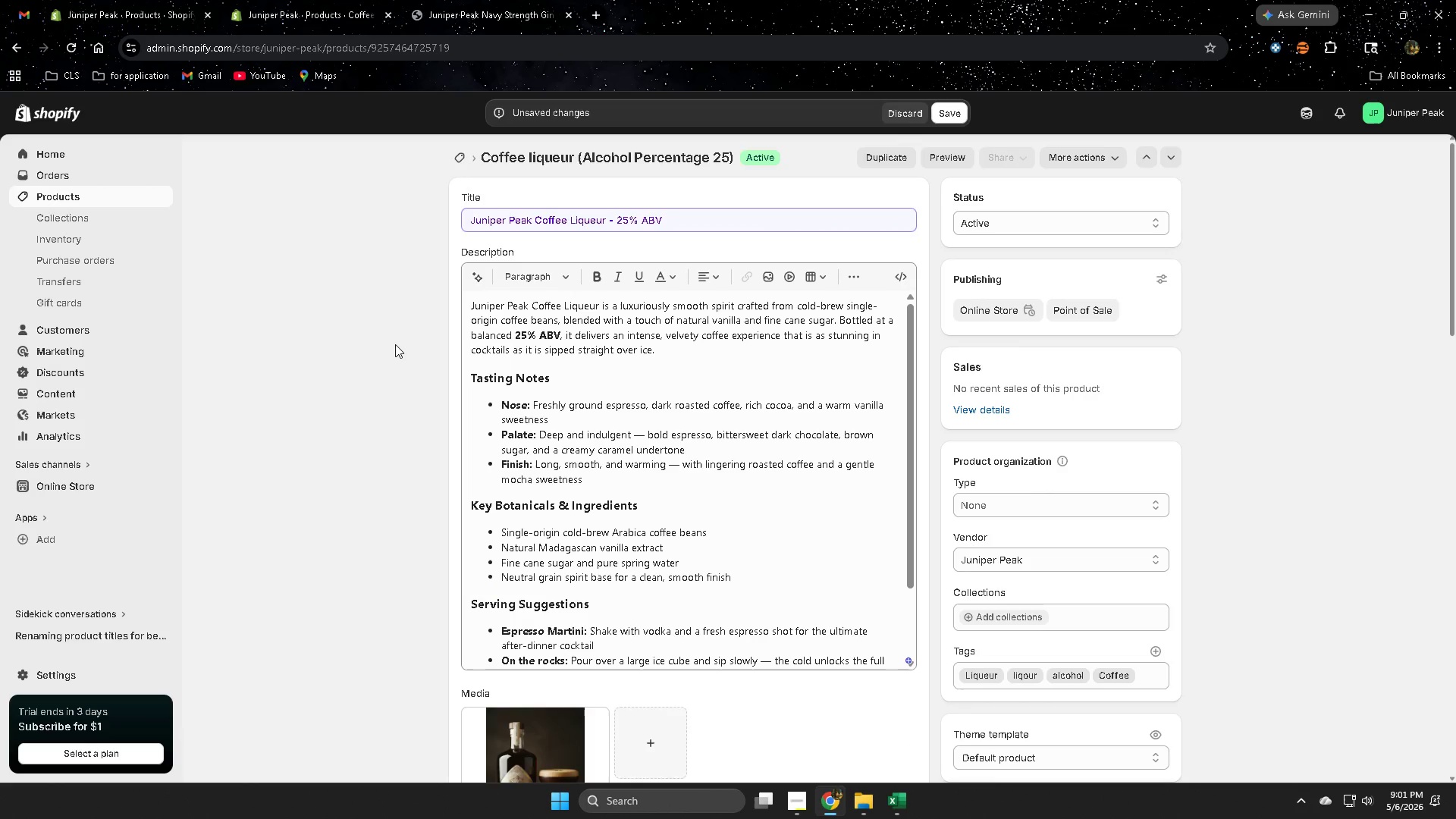 
scroll: coordinate [751, 406], scroll_direction: none, amount: 0.0
 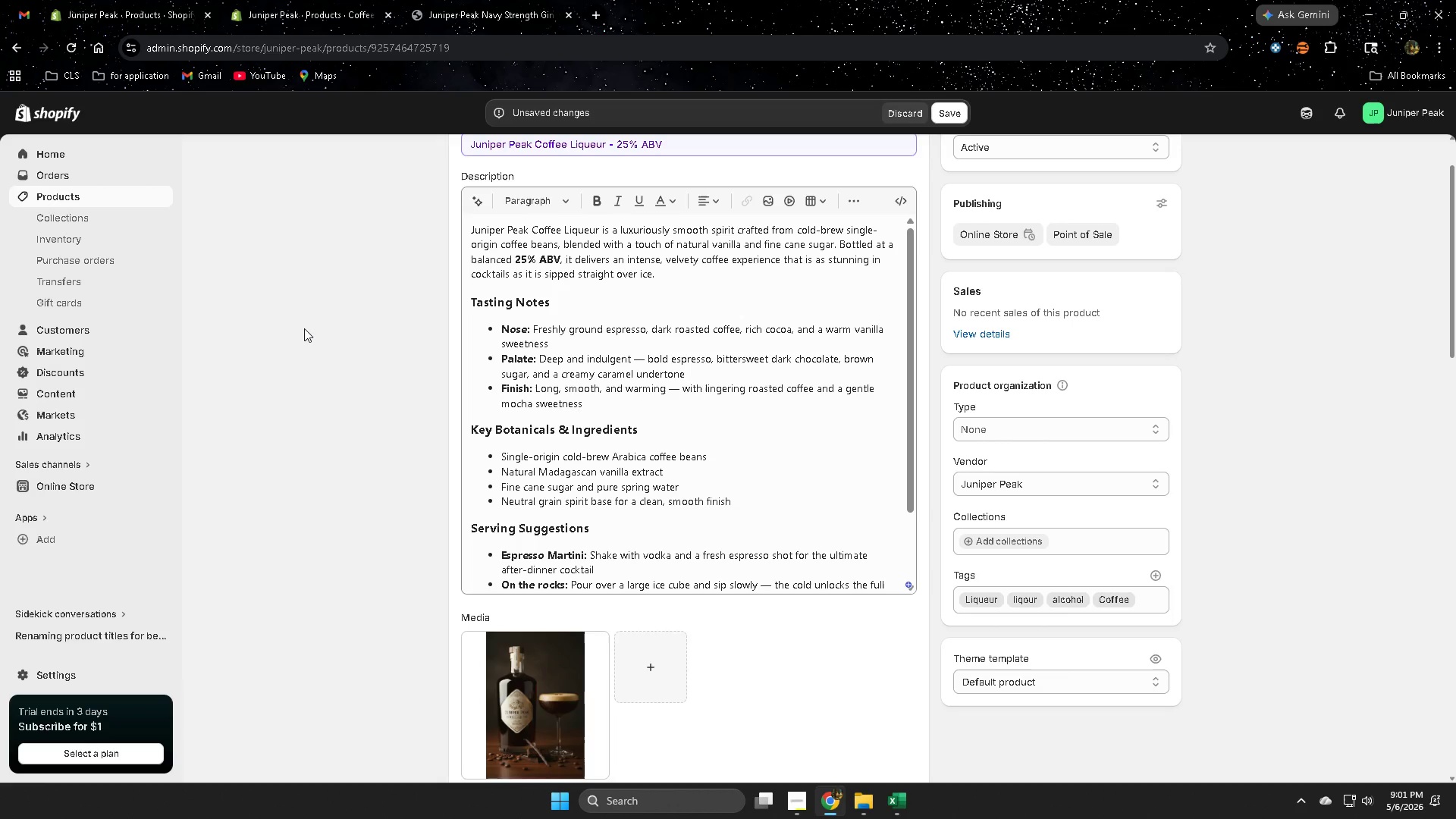 
scroll: coordinate [716, 409], scroll_direction: down, amount: 2.0
 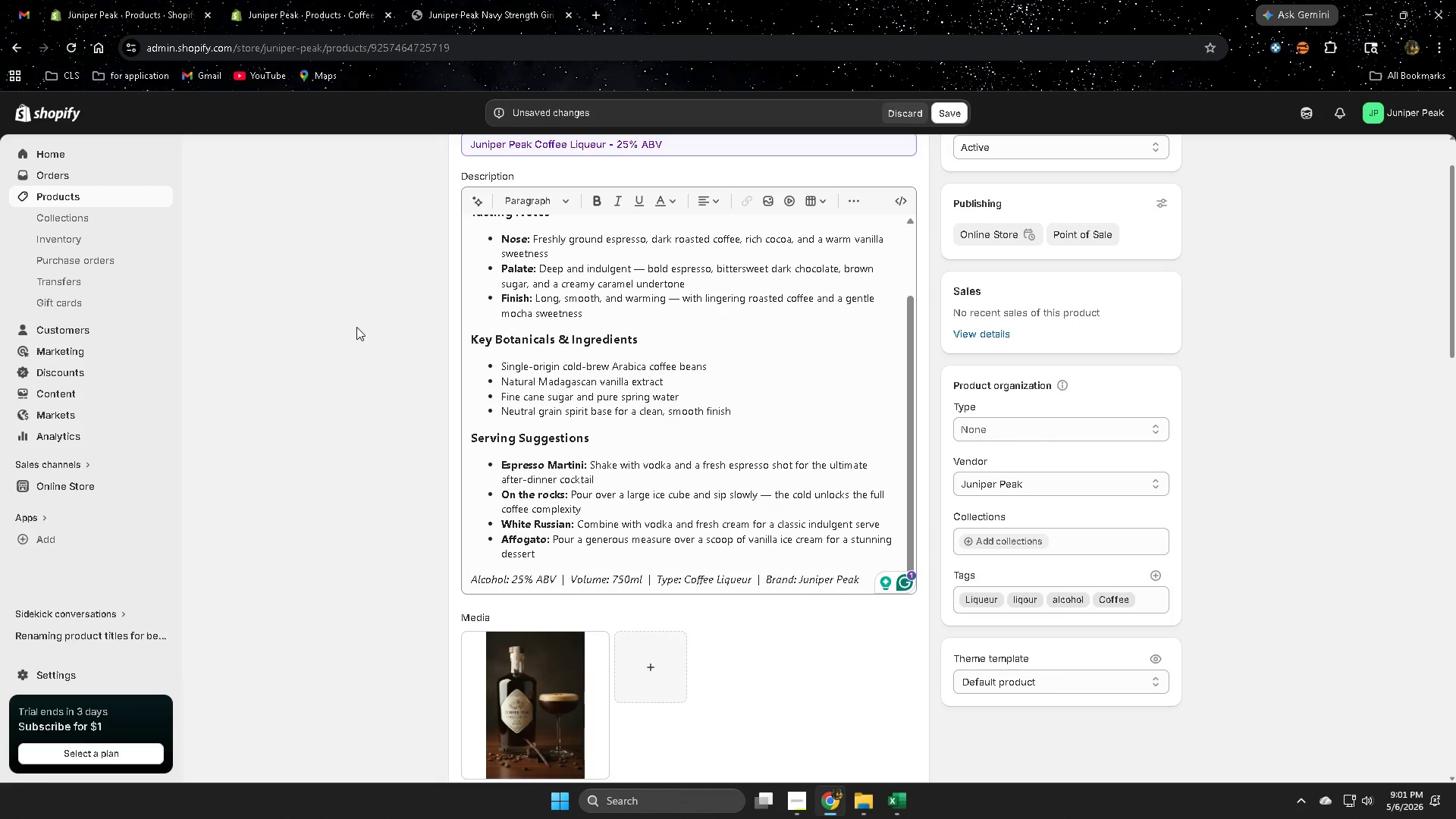 
left_click([356, 326])
 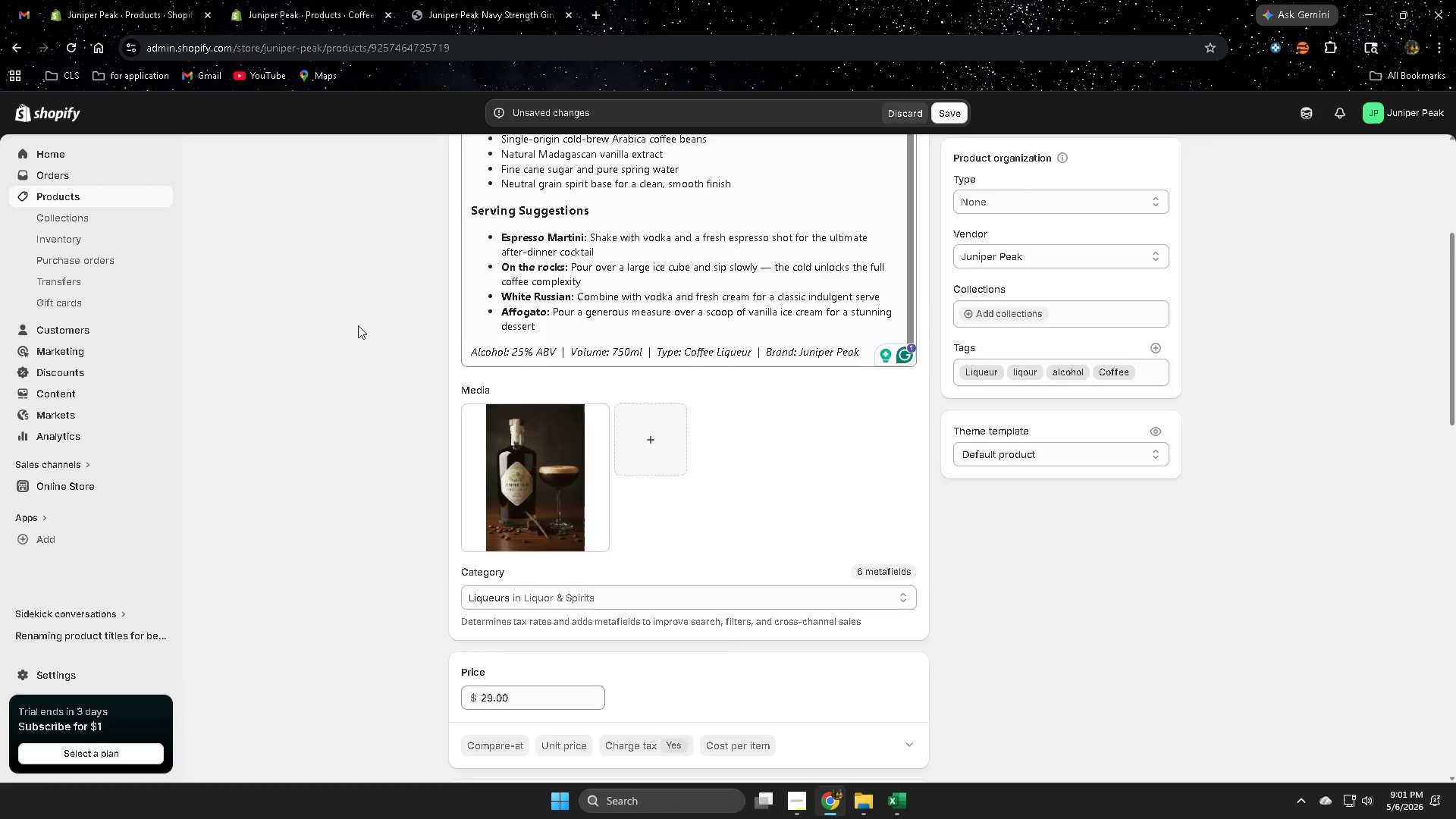 
scroll: coordinate [358, 325], scroll_direction: down, amount: 8.0
 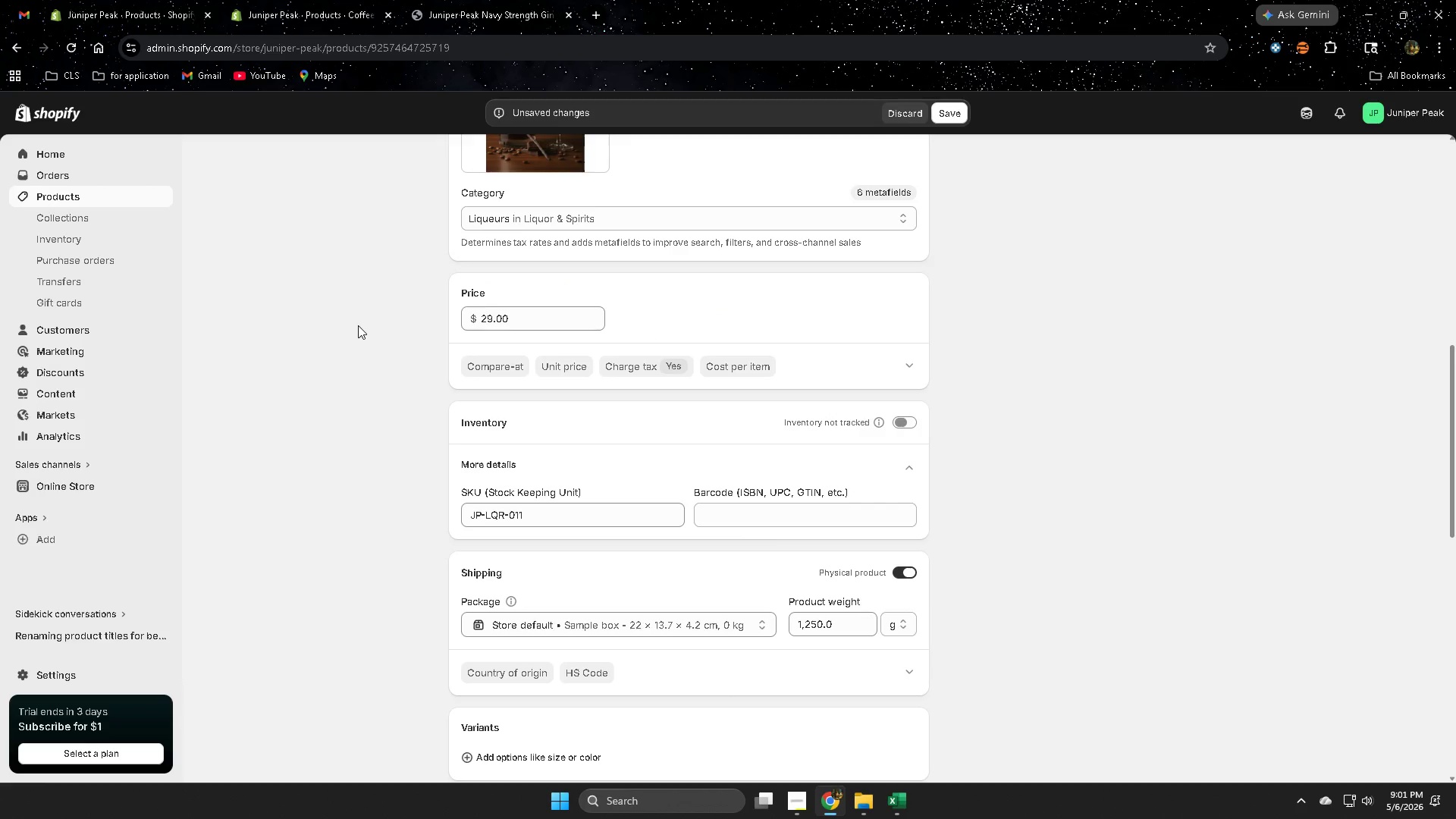 
scroll: coordinate [364, 322], scroll_direction: up, amount: 10.0
 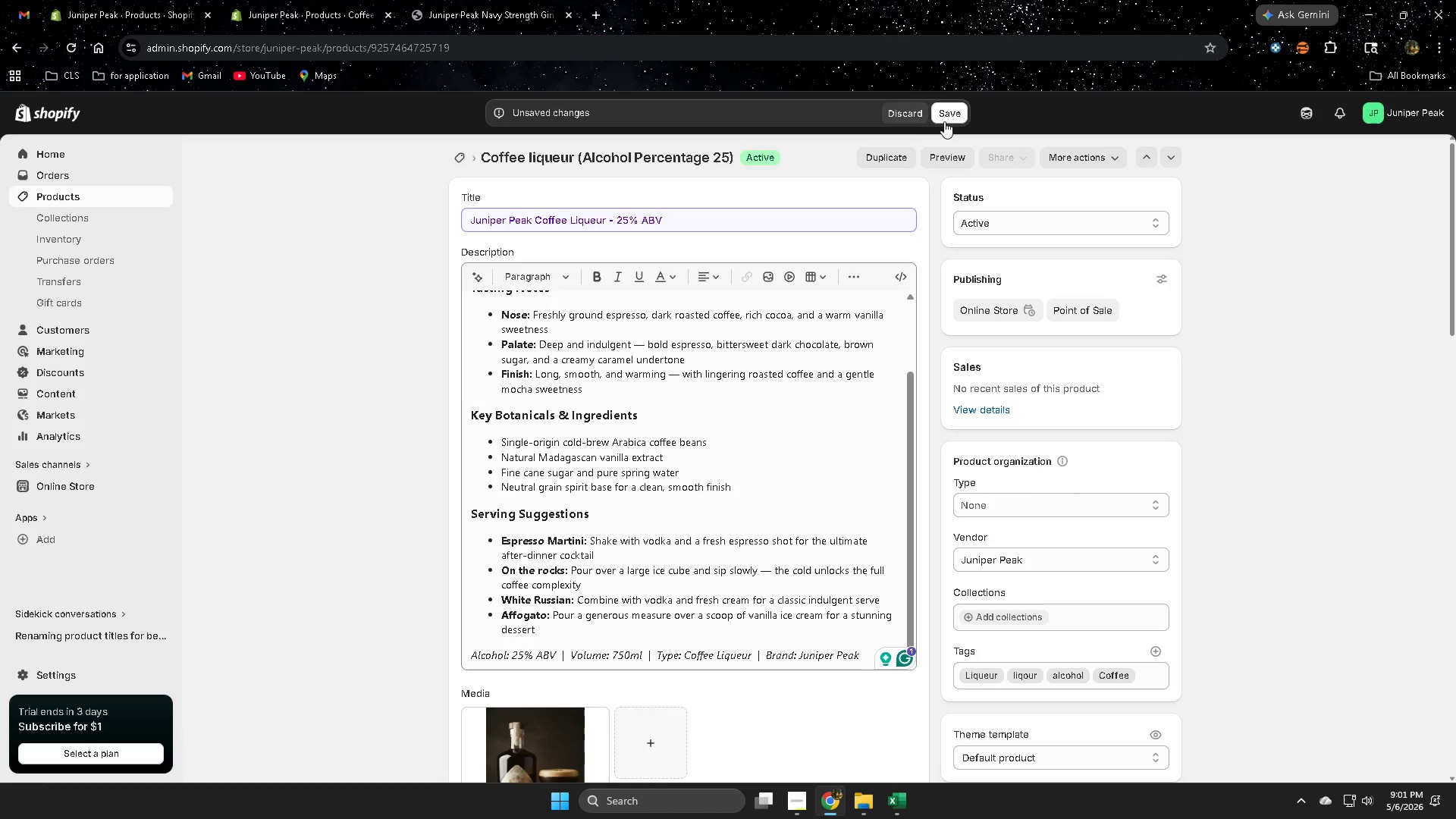 
left_click([944, 118])
 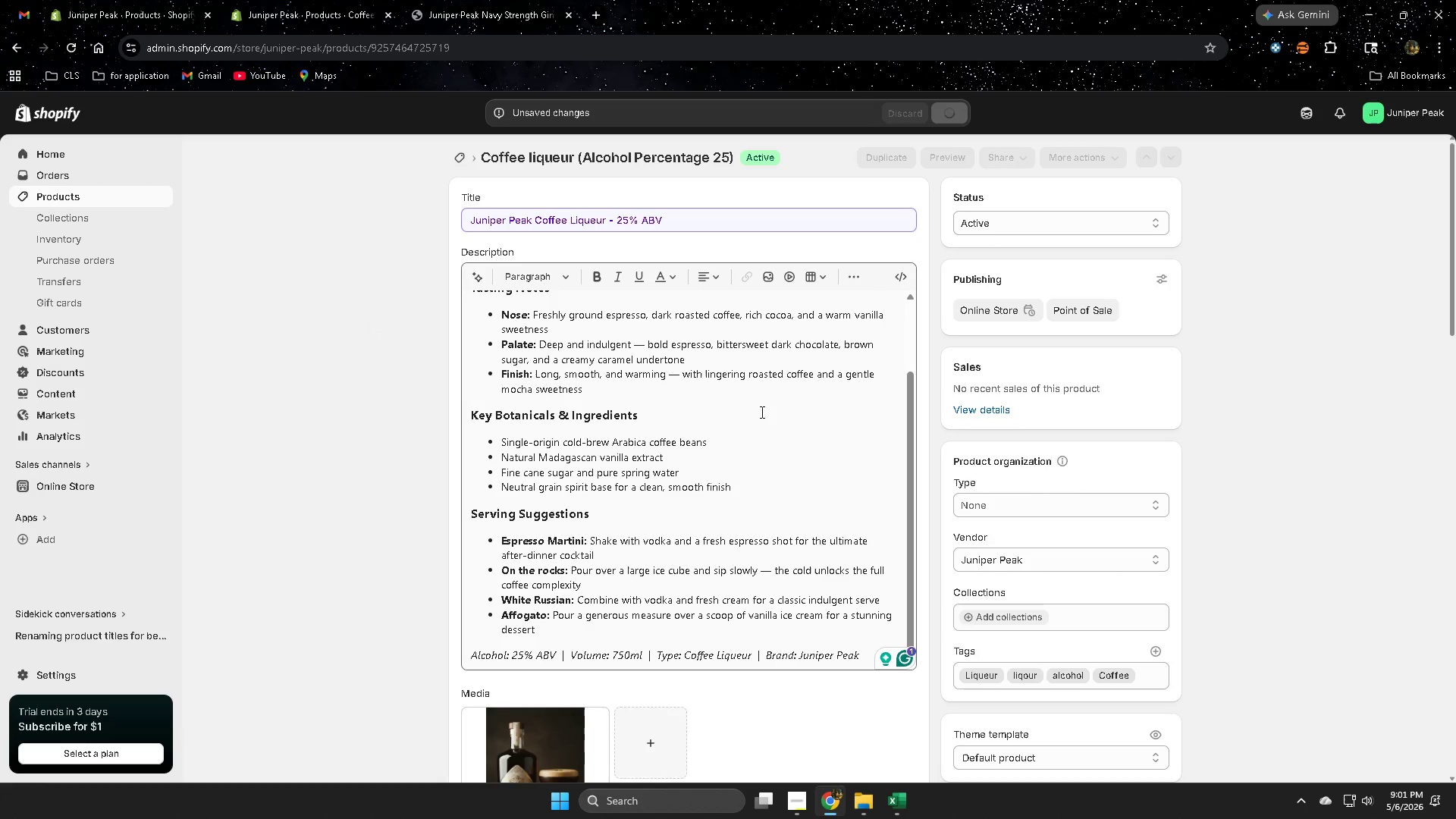 
scroll: coordinate [808, 417], scroll_direction: up, amount: 3.0
 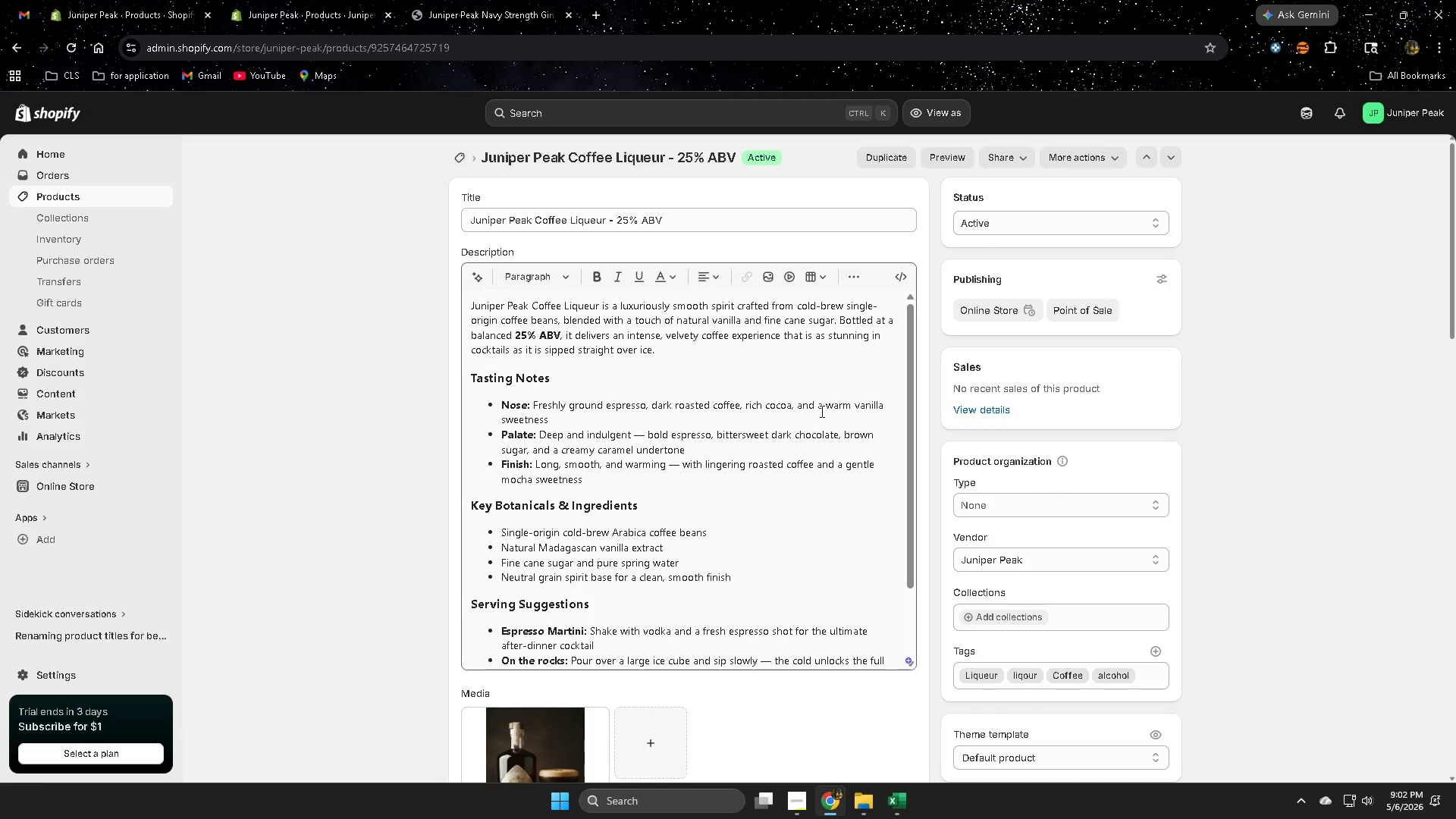 
wait(21.66)
 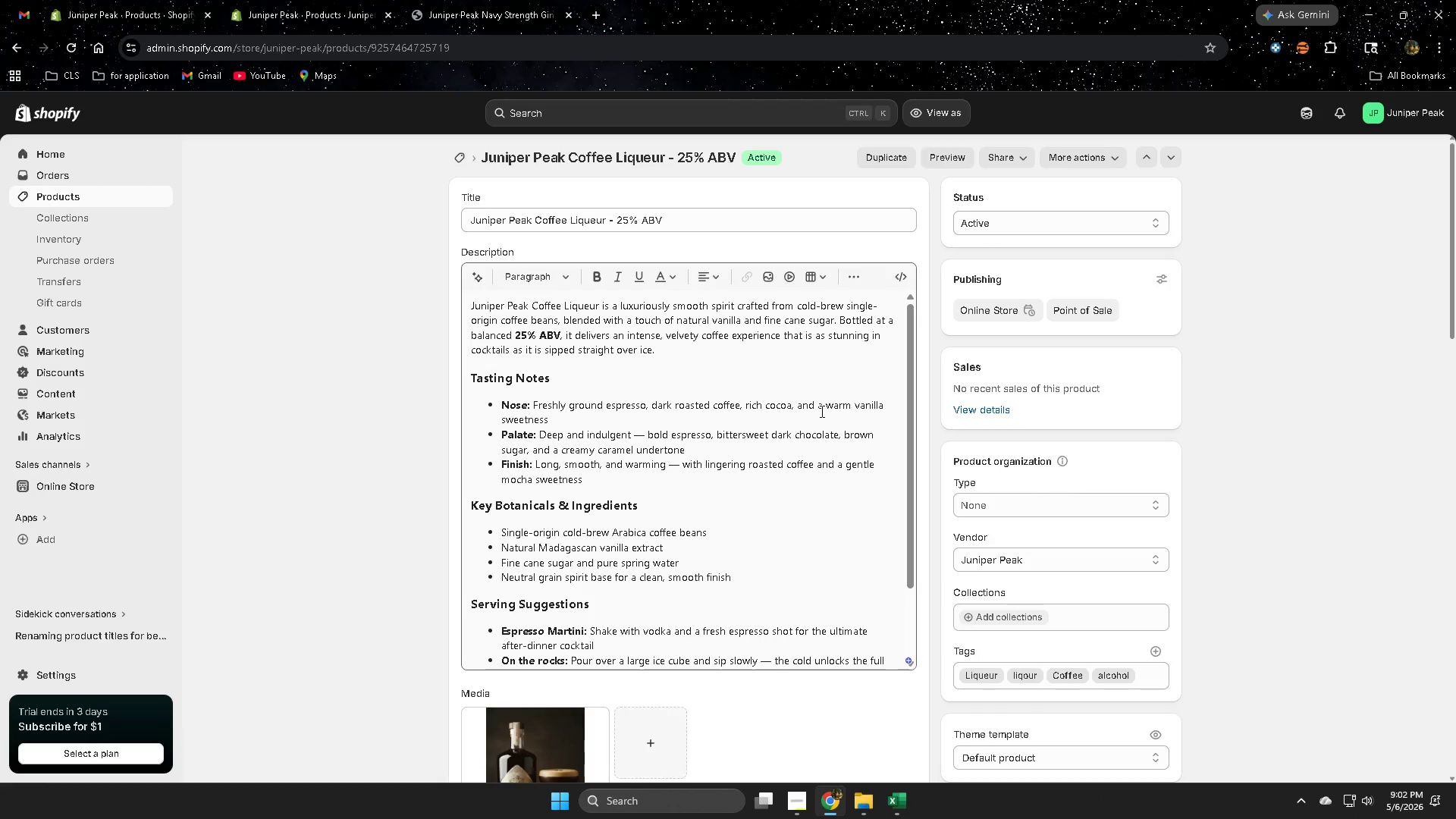 
scroll: coordinate [1153, 468], scroll_direction: down, amount: 18.0
 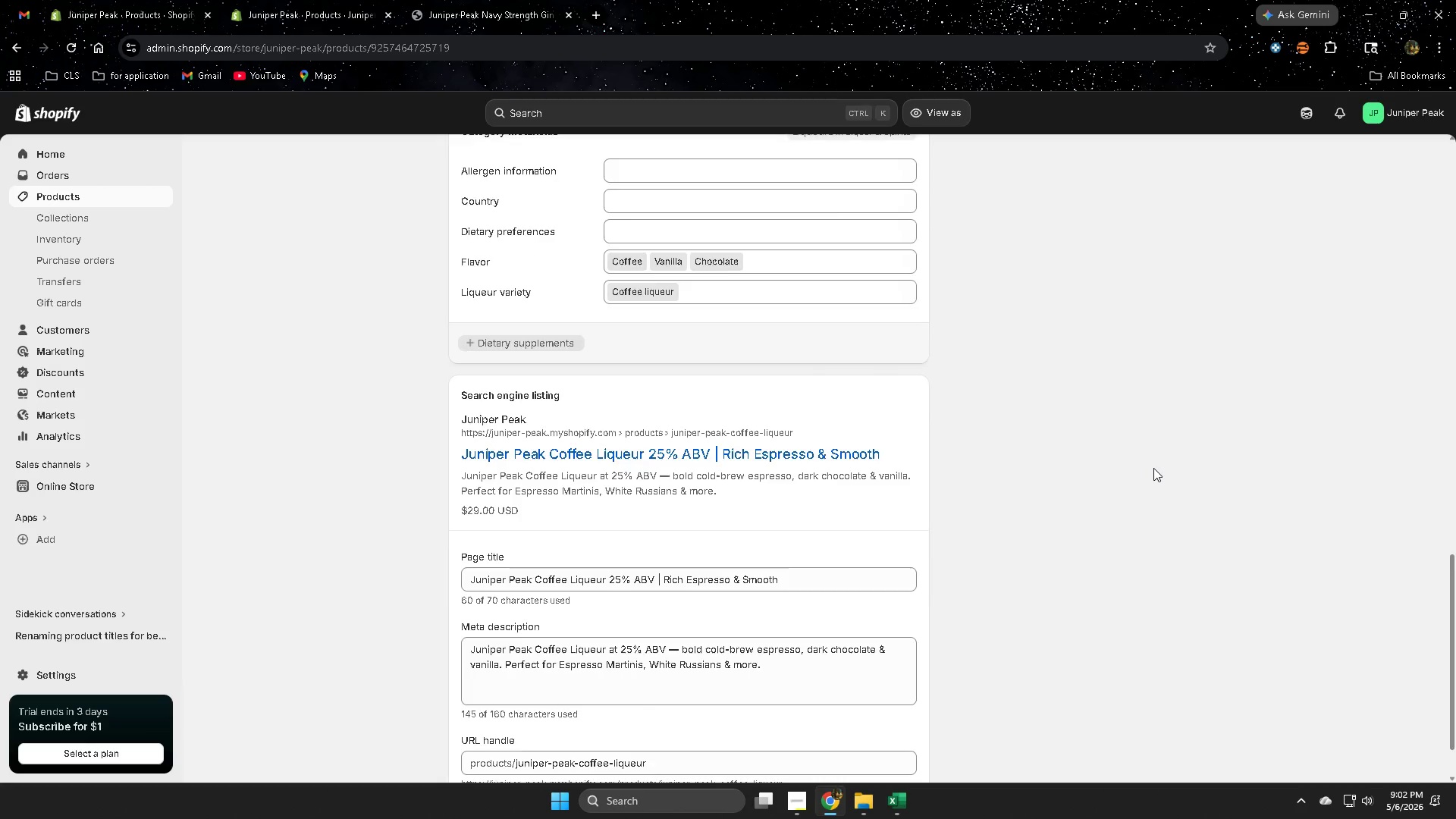 
scroll: coordinate [1152, 465], scroll_direction: up, amount: 18.0
 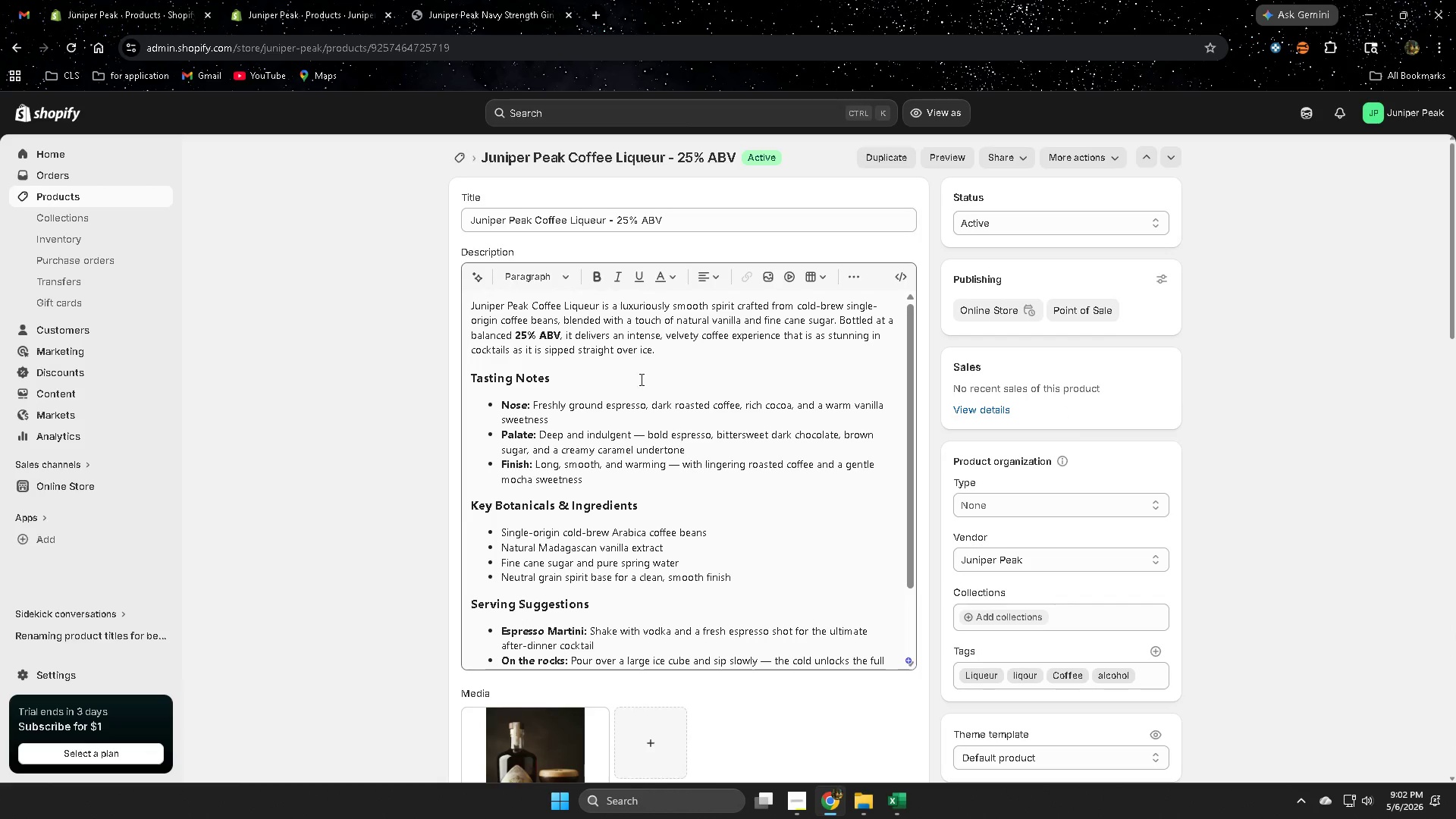 
scroll: coordinate [659, 415], scroll_direction: down, amount: 1.0
 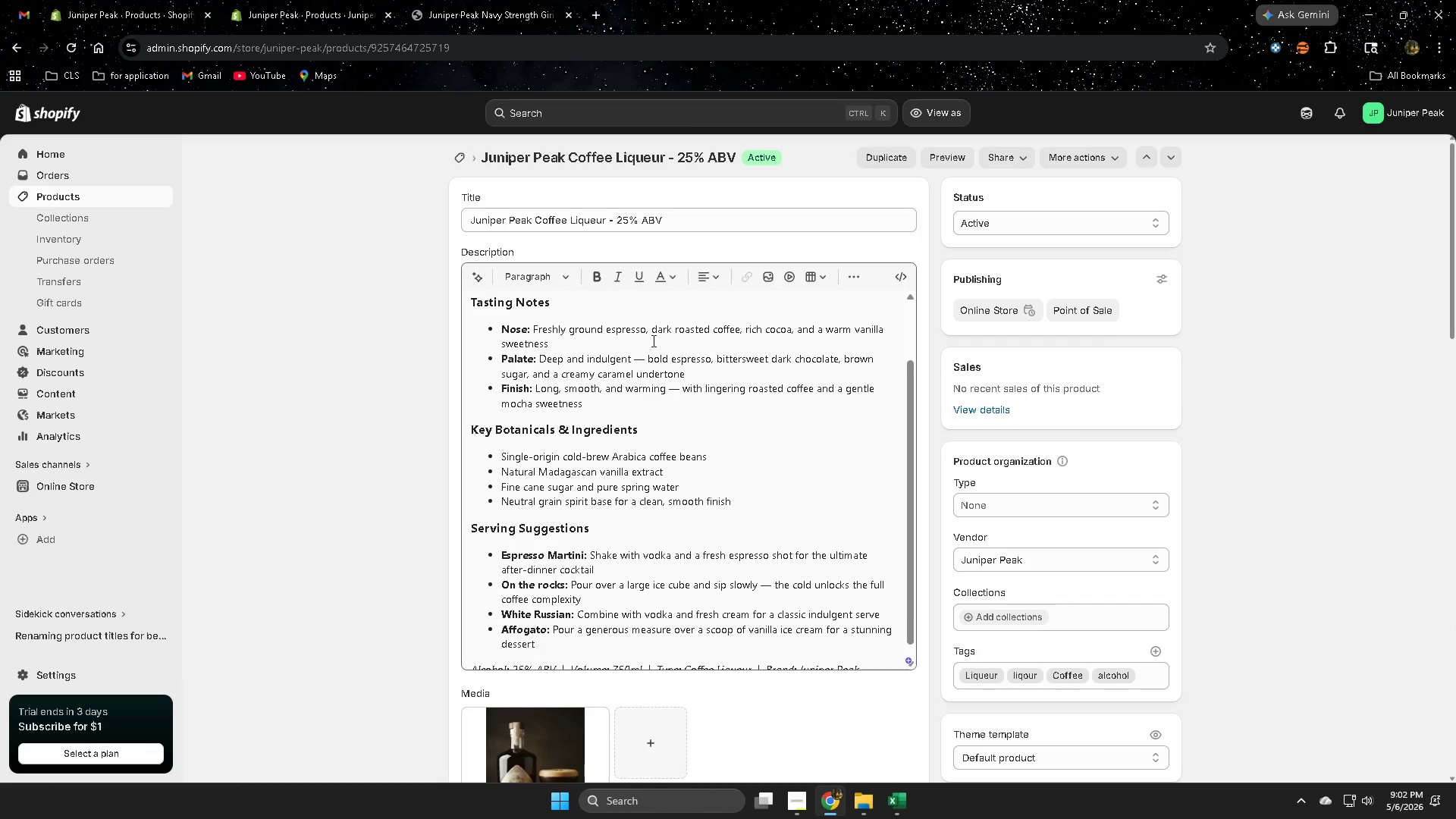 
left_click_drag(start_coordinate=[561, 338], to_coordinate=[639, 356])
 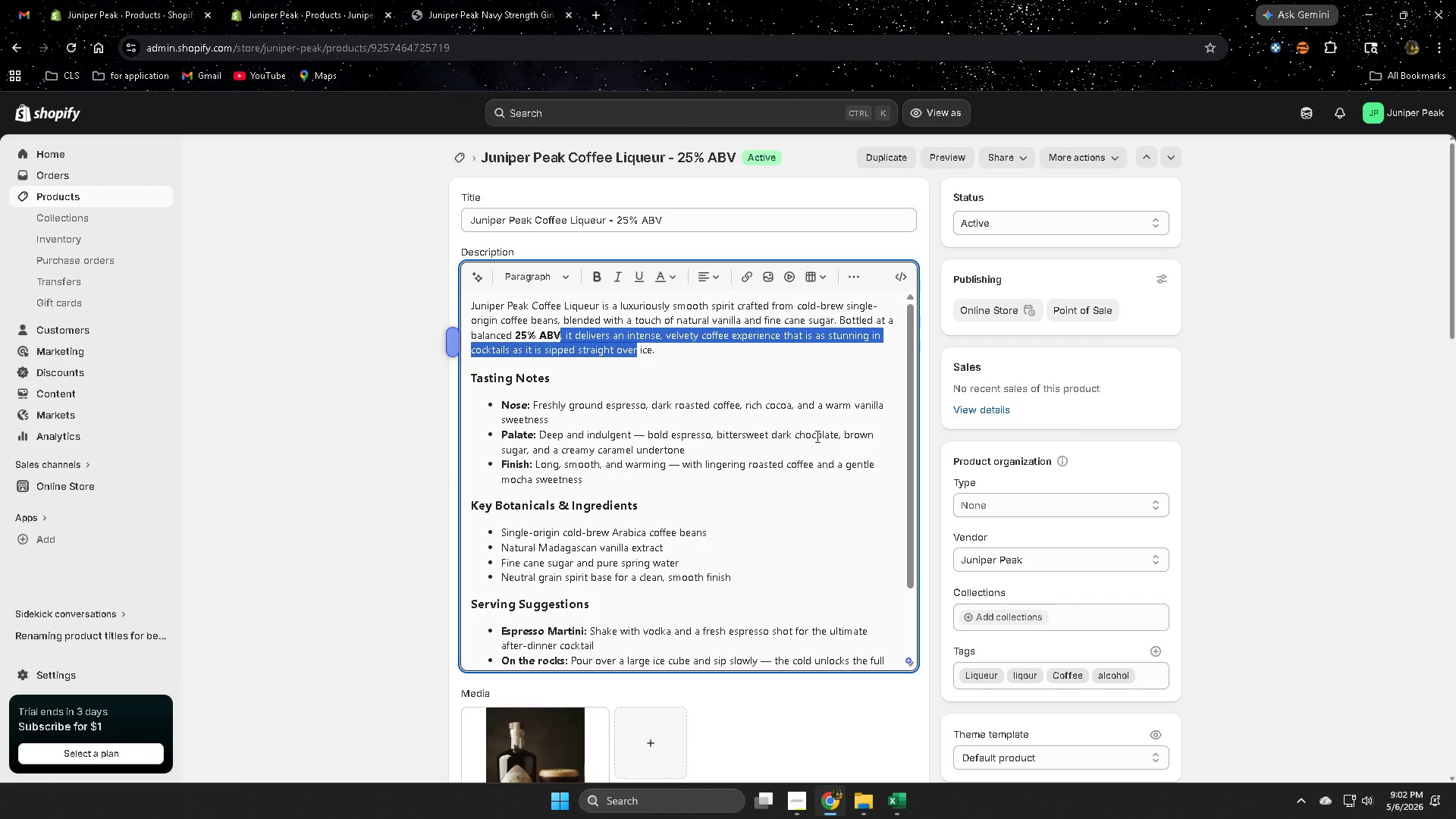 
scroll: coordinate [667, 424], scroll_direction: up, amount: 2.0
 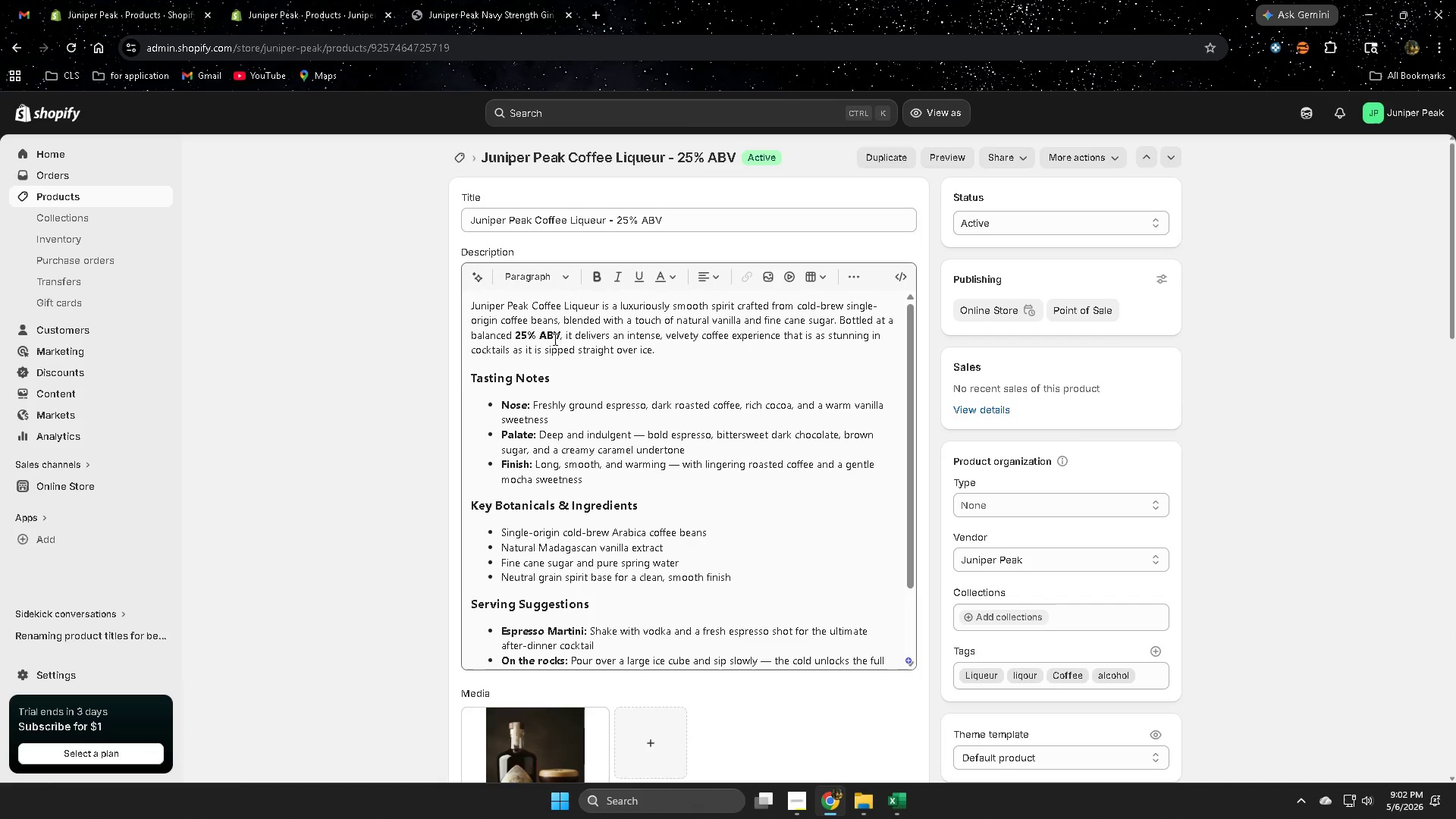 
scroll: coordinate [859, 598], scroll_direction: down, amount: 19.0
 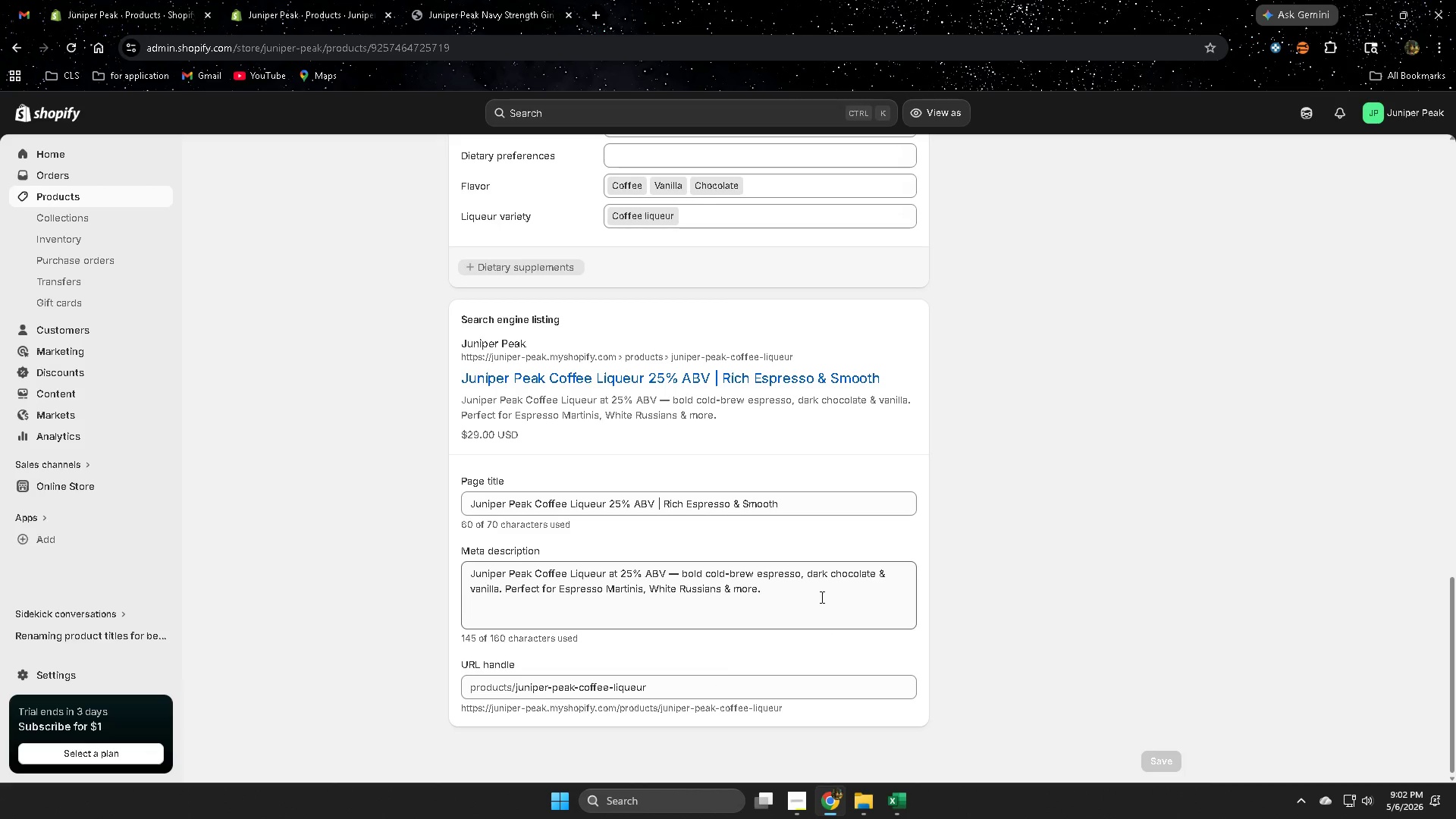 
left_click([813, 588])
 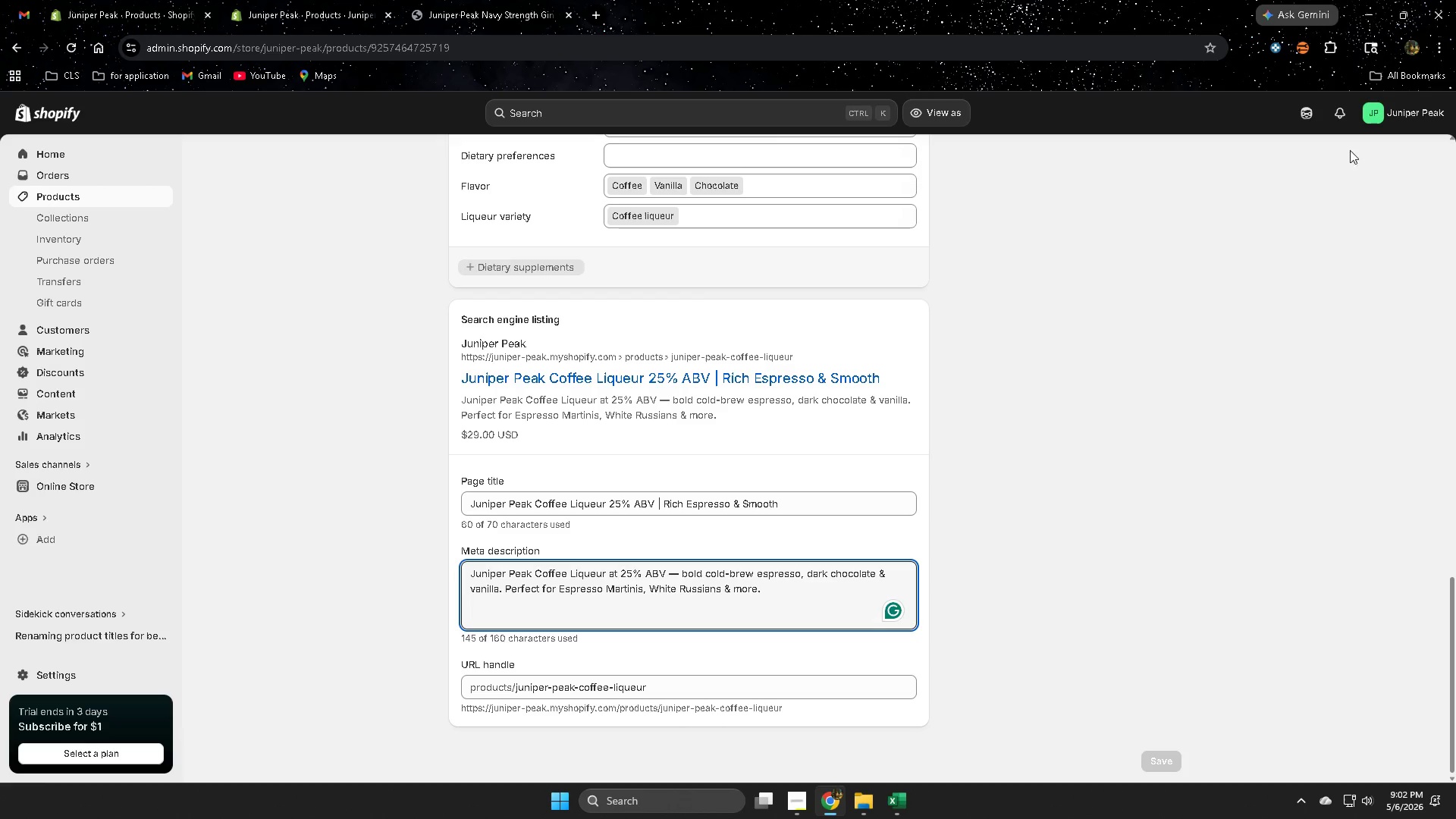 
scroll: coordinate [1199, 492], scroll_direction: up, amount: 17.0
 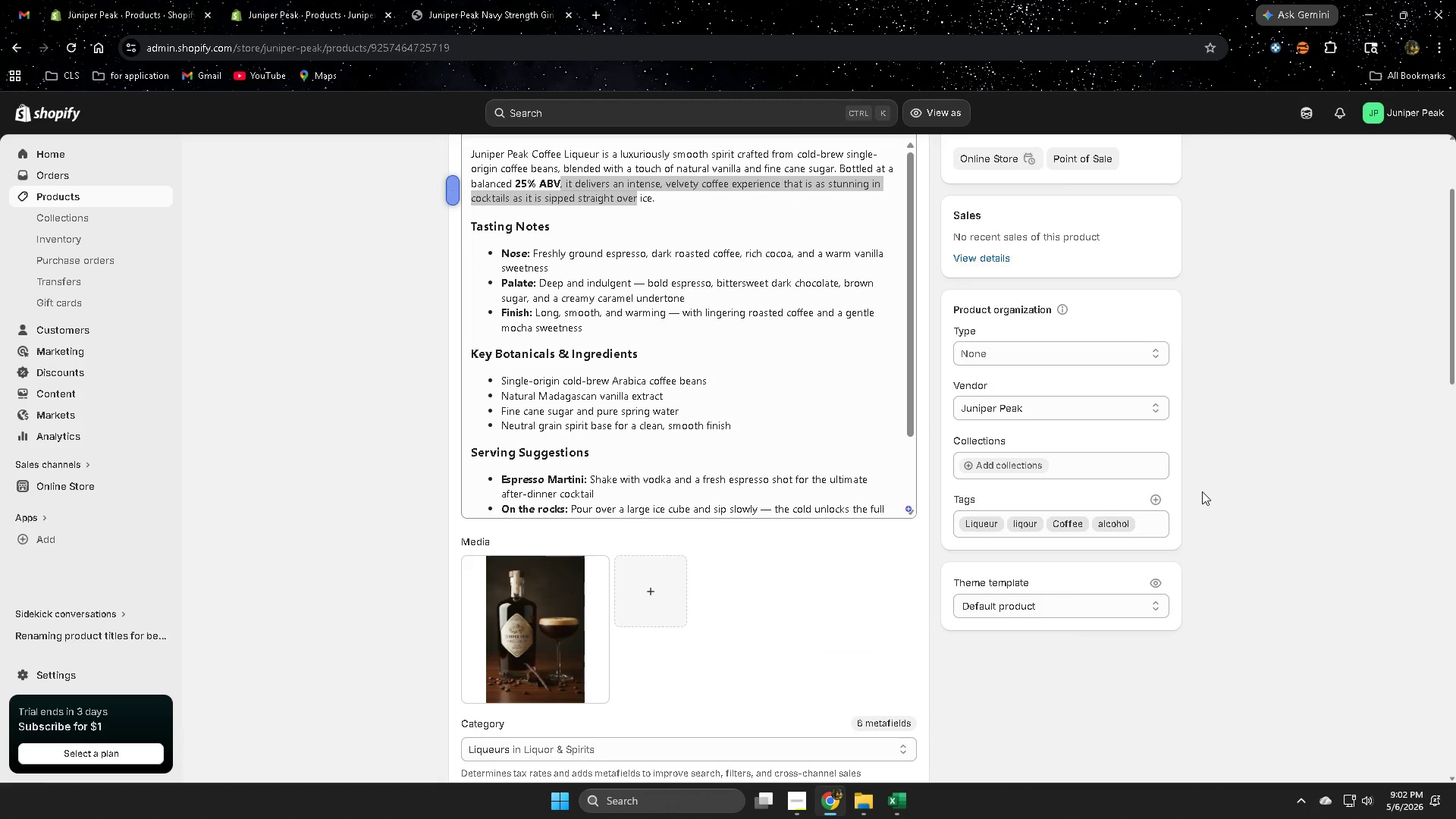 
wait(12.71)
 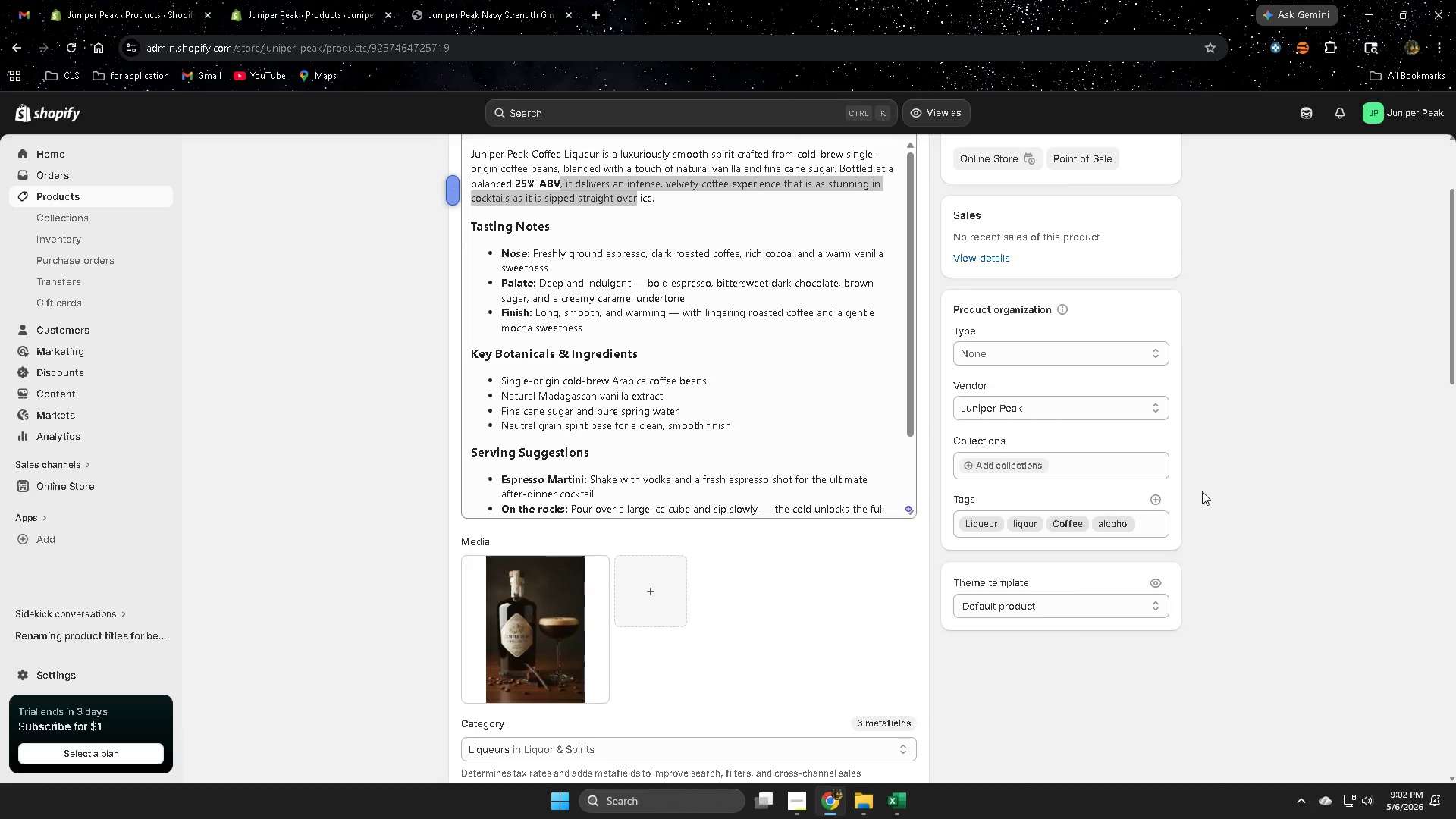 
left_click([1325, 395])
 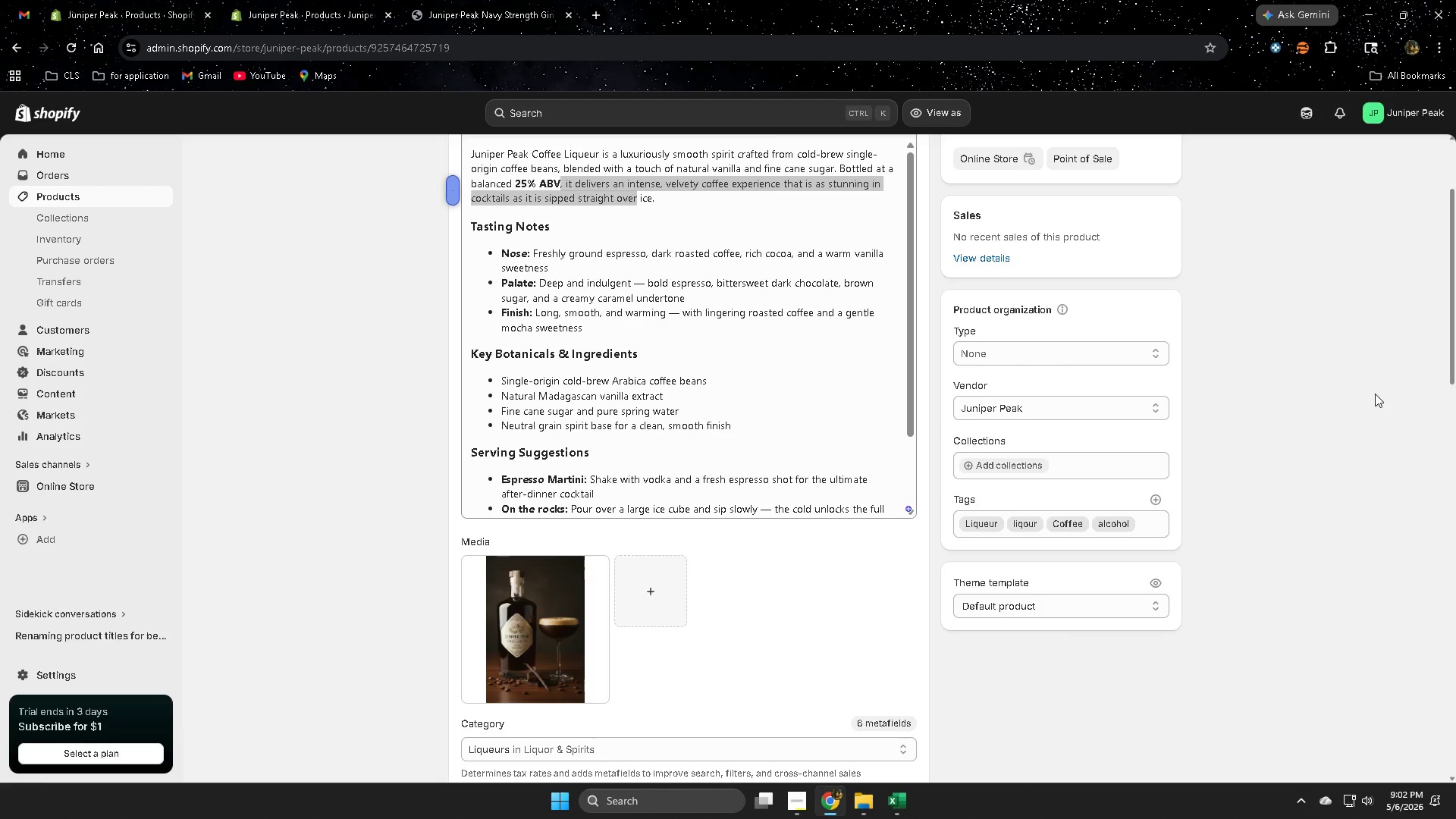 
scroll: coordinate [1375, 394], scroll_direction: up, amount: 8.0
 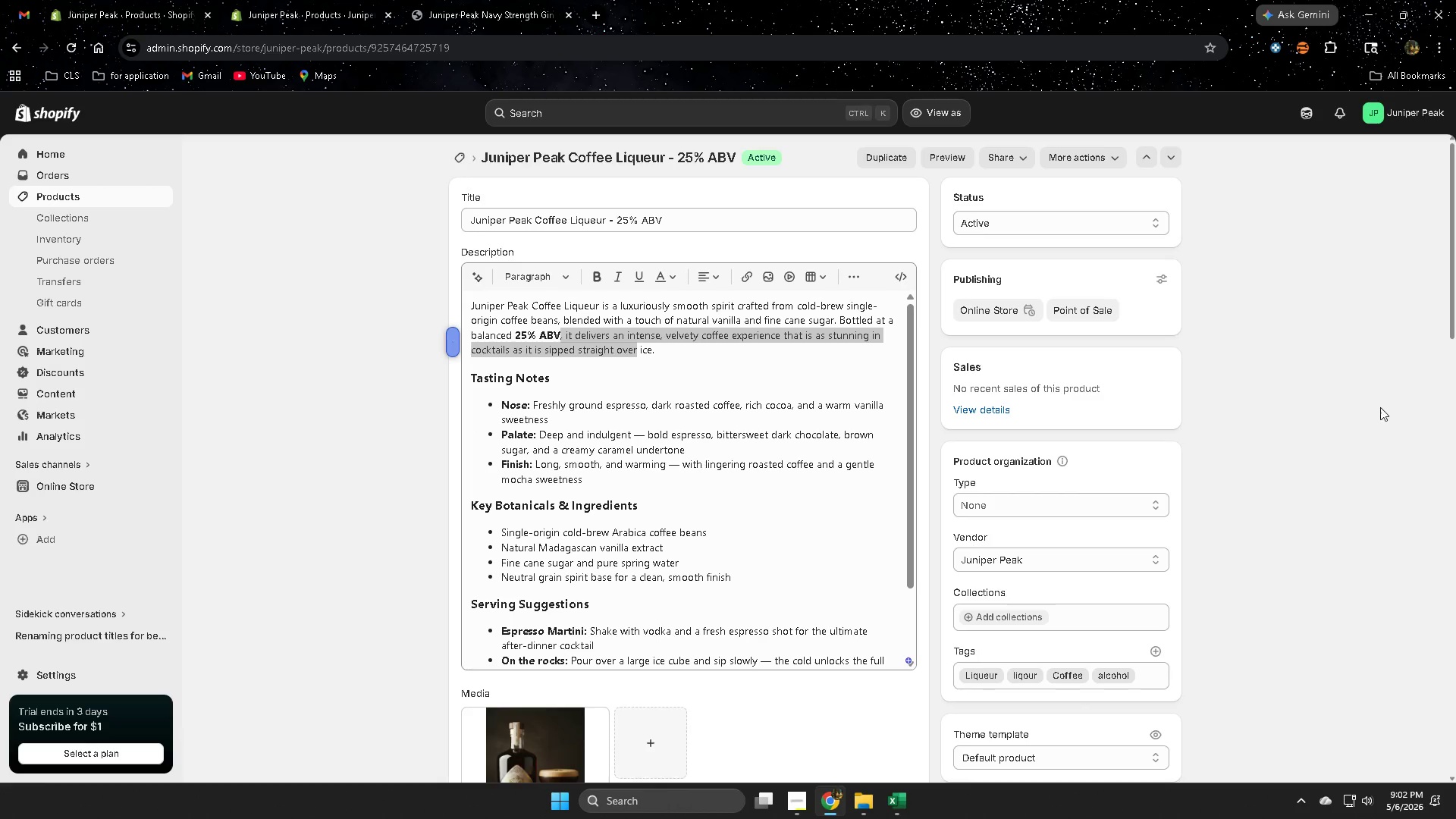 
left_click([1384, 397])
 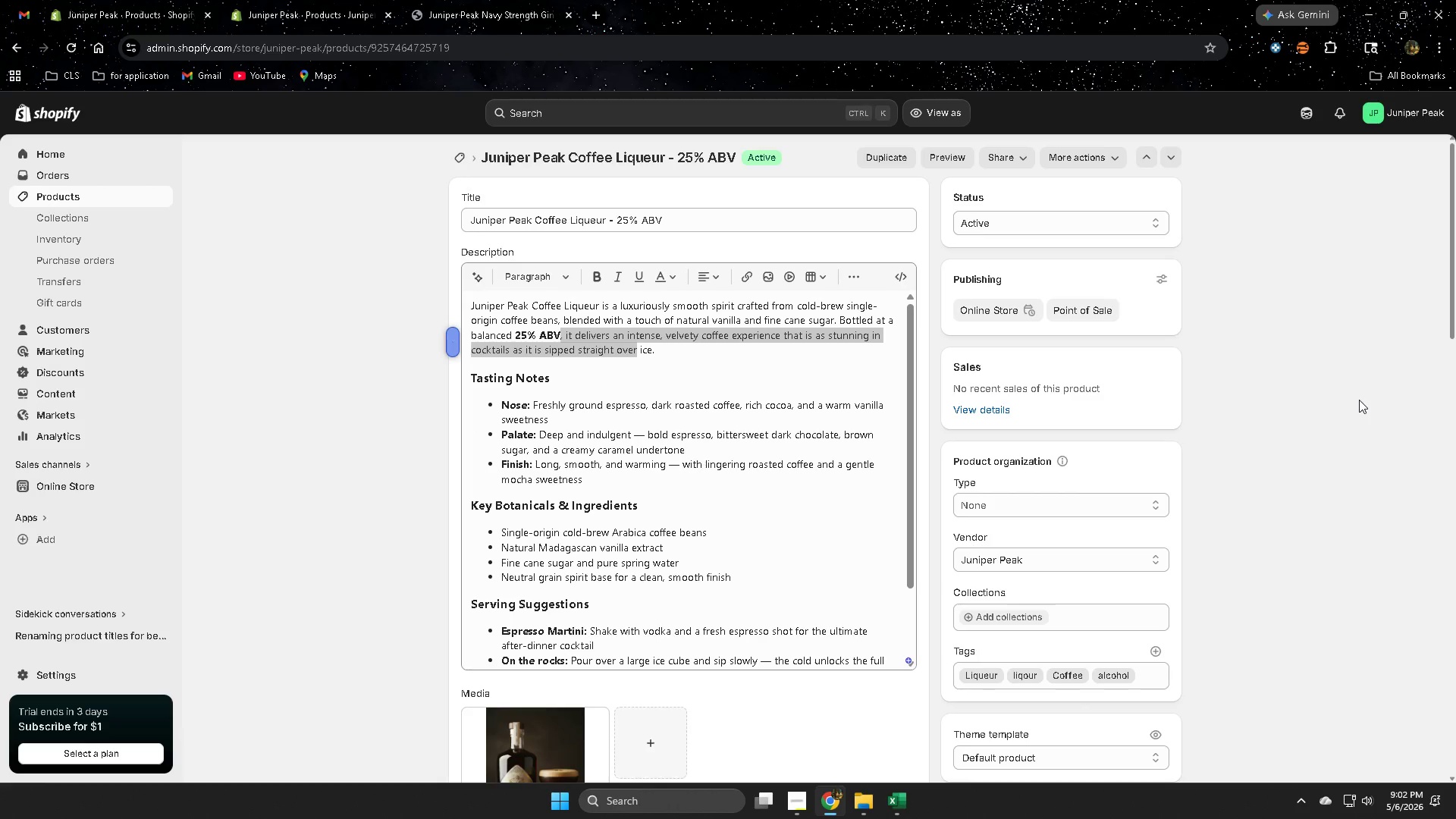 
scroll: coordinate [1016, 527], scroll_direction: down, amount: 12.0
 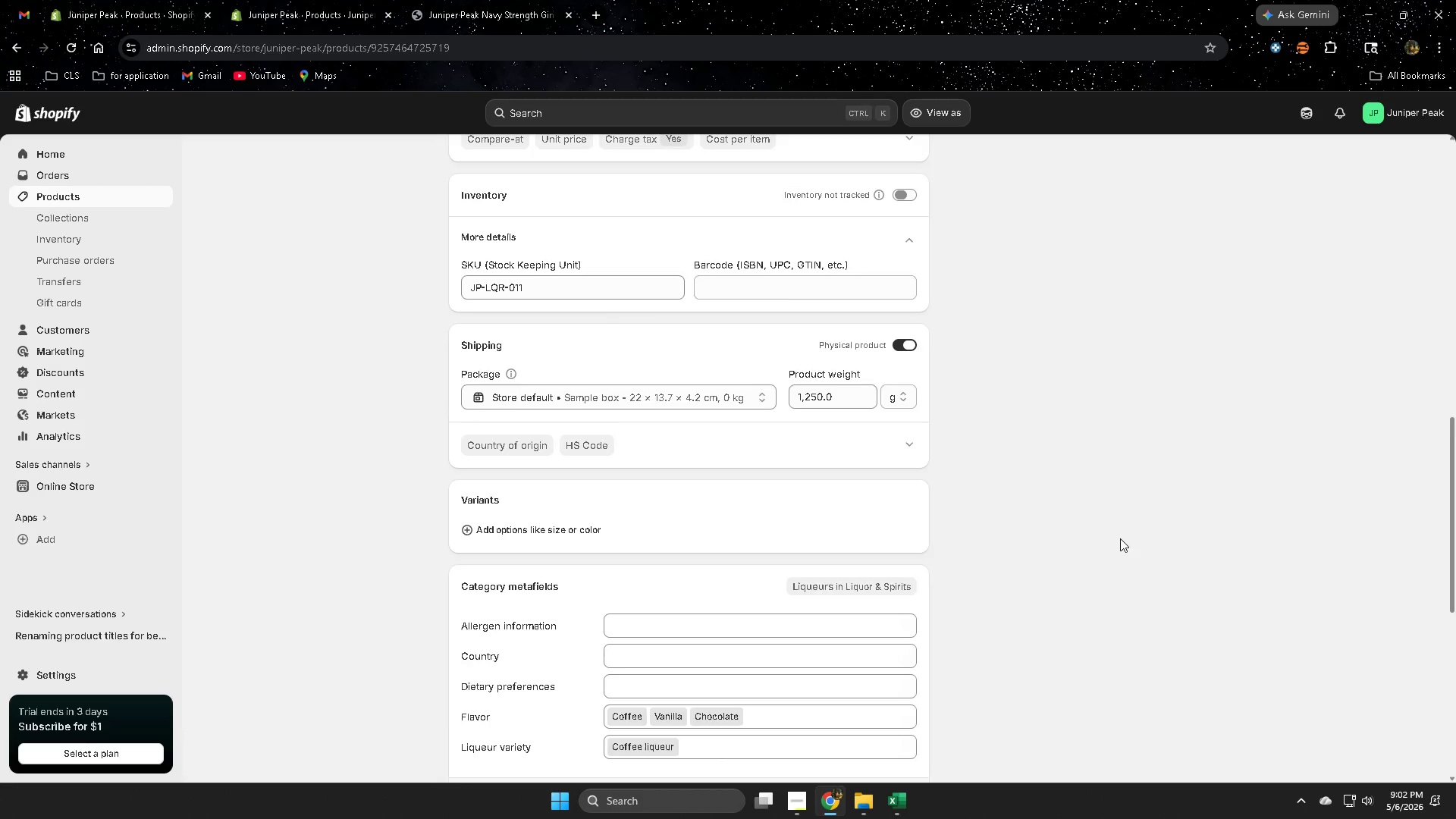 
scroll: coordinate [1125, 538], scroll_direction: up, amount: 11.0
 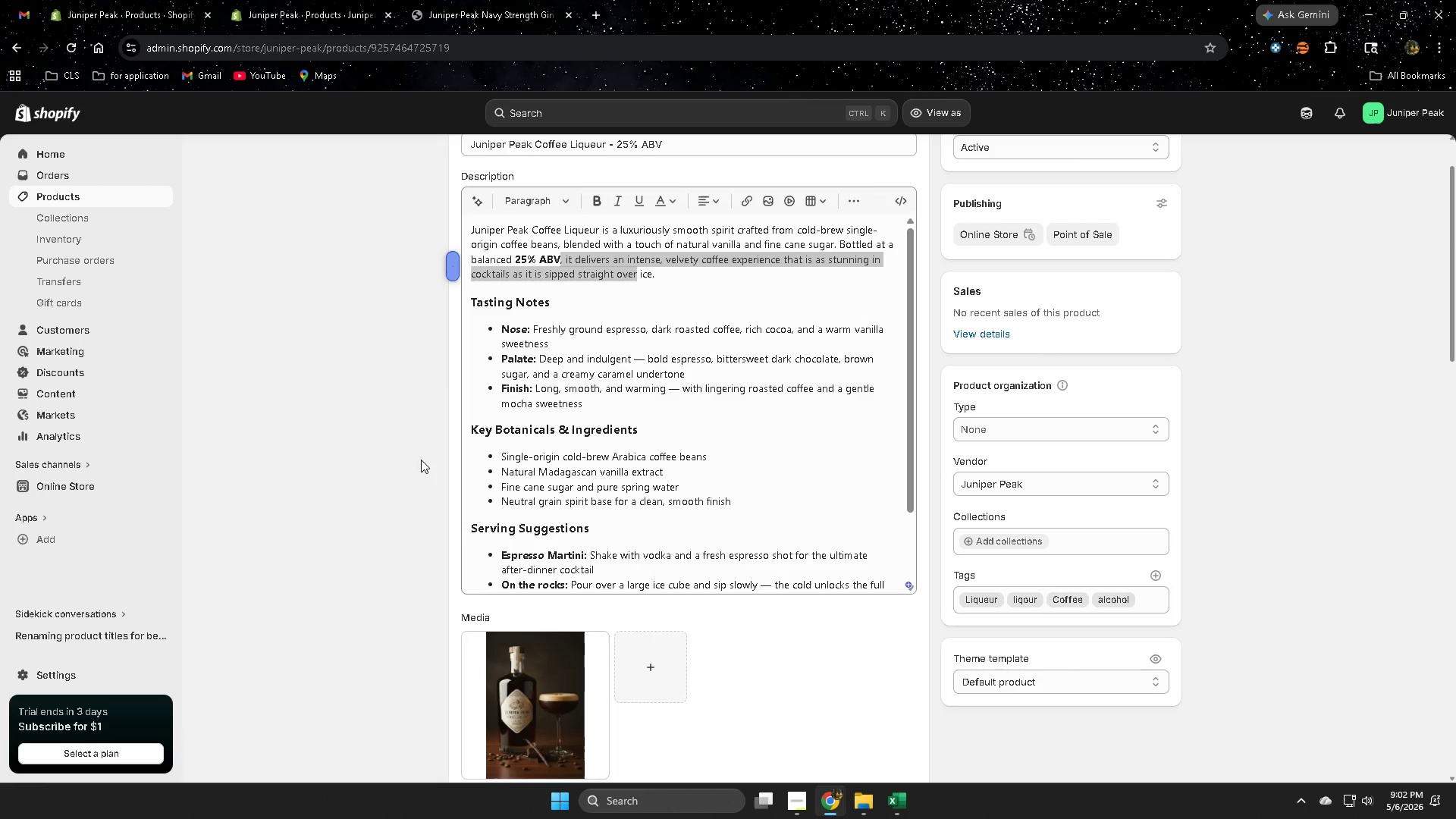 
left_click([758, 311])
 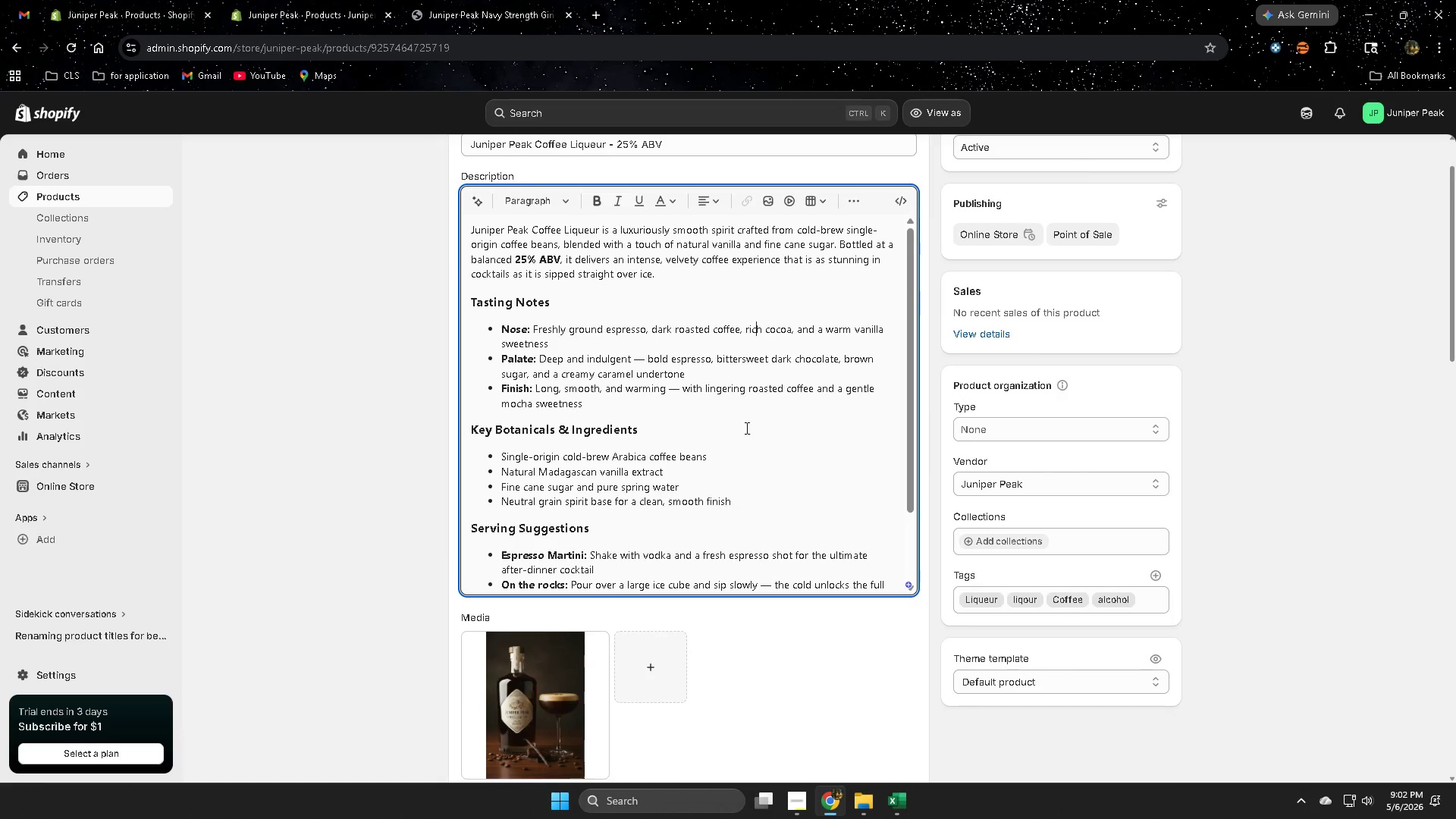 
scroll: coordinate [745, 428], scroll_direction: up, amount: 1.0
 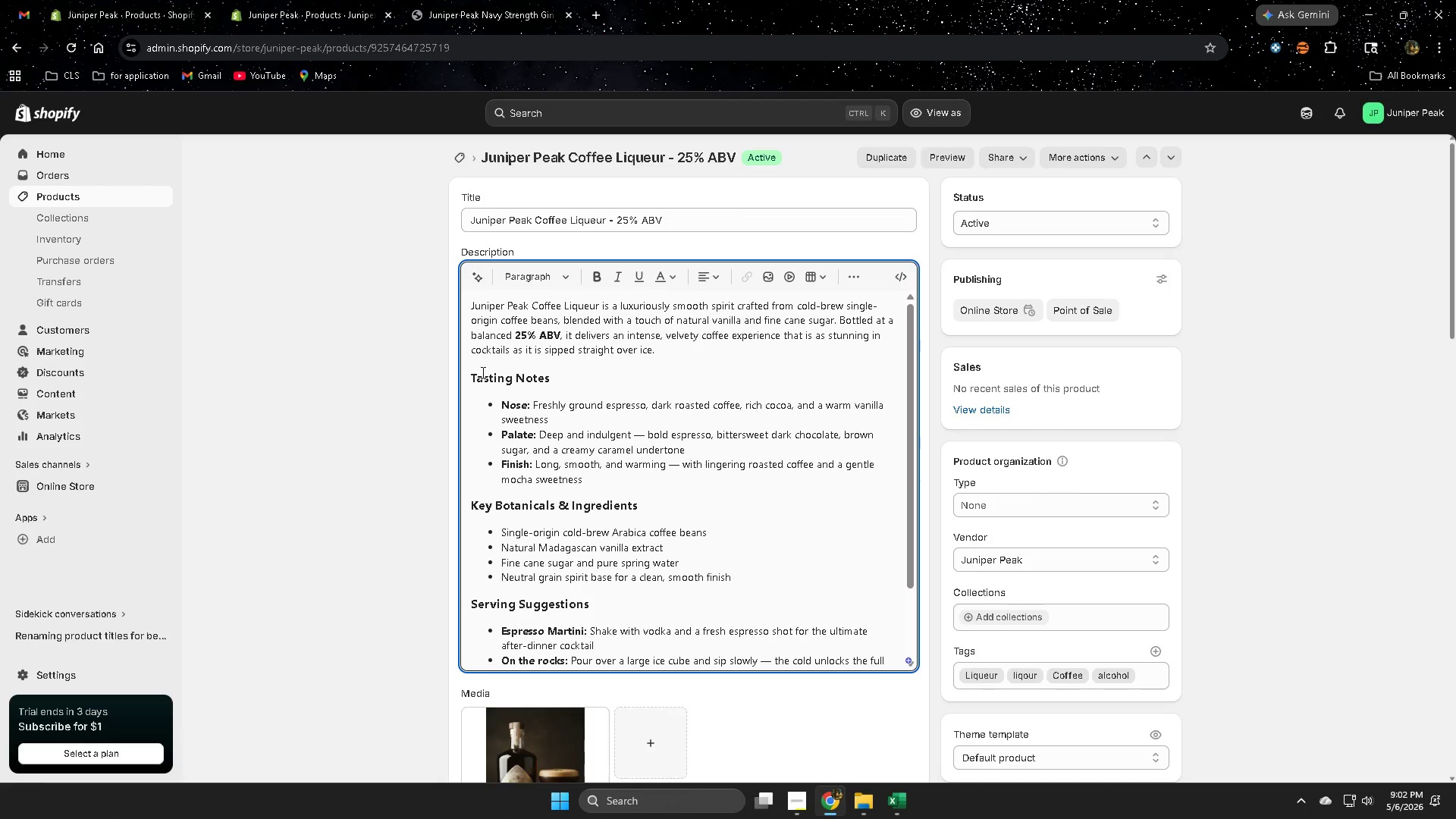 
left_click_drag(start_coordinate=[495, 375], to_coordinate=[575, 385])
 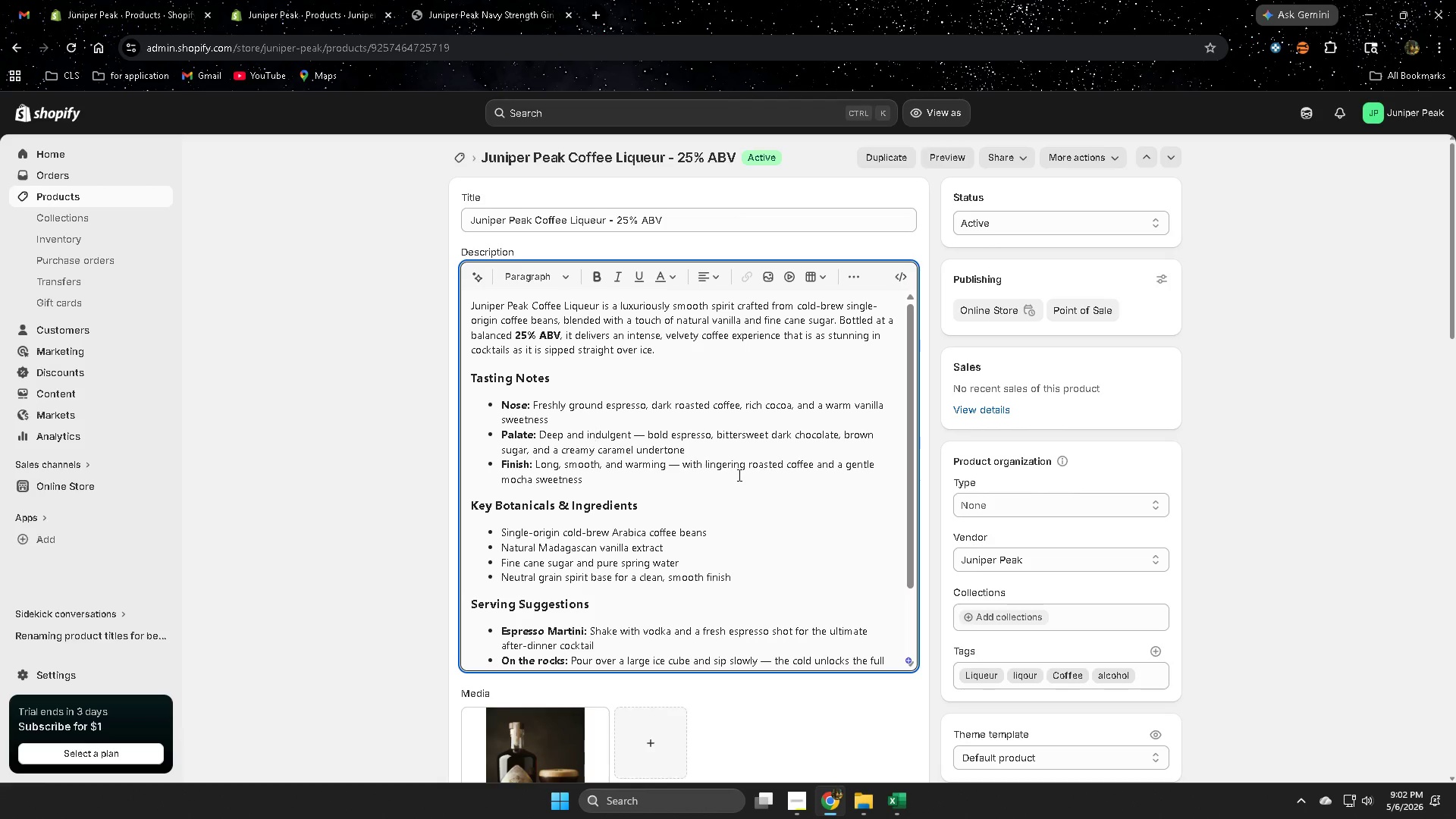 
left_click([780, 474])
 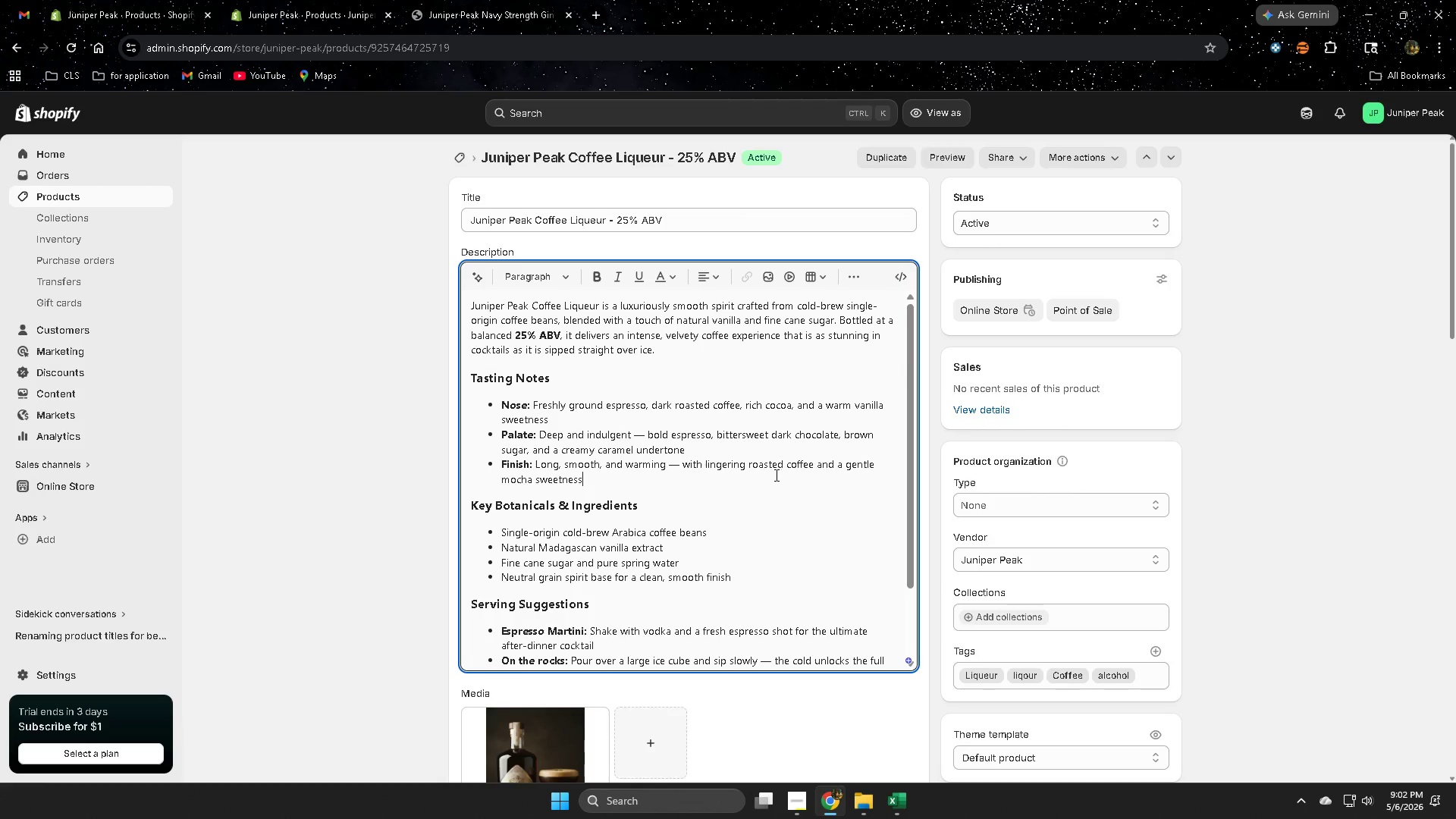 
scroll: coordinate [775, 475], scroll_direction: down, amount: 2.0
 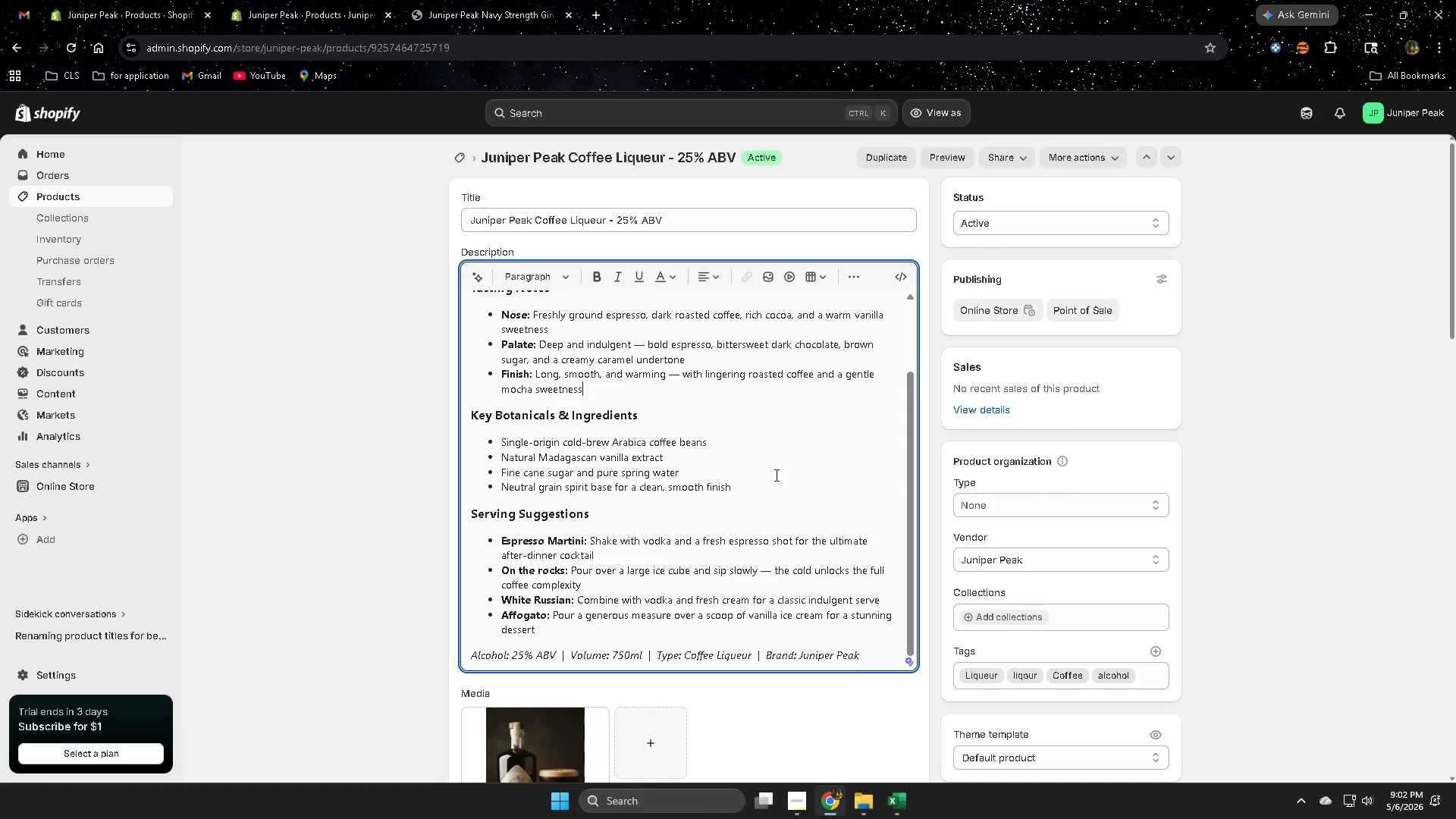 
scroll: coordinate [774, 472], scroll_direction: up, amount: 4.0
 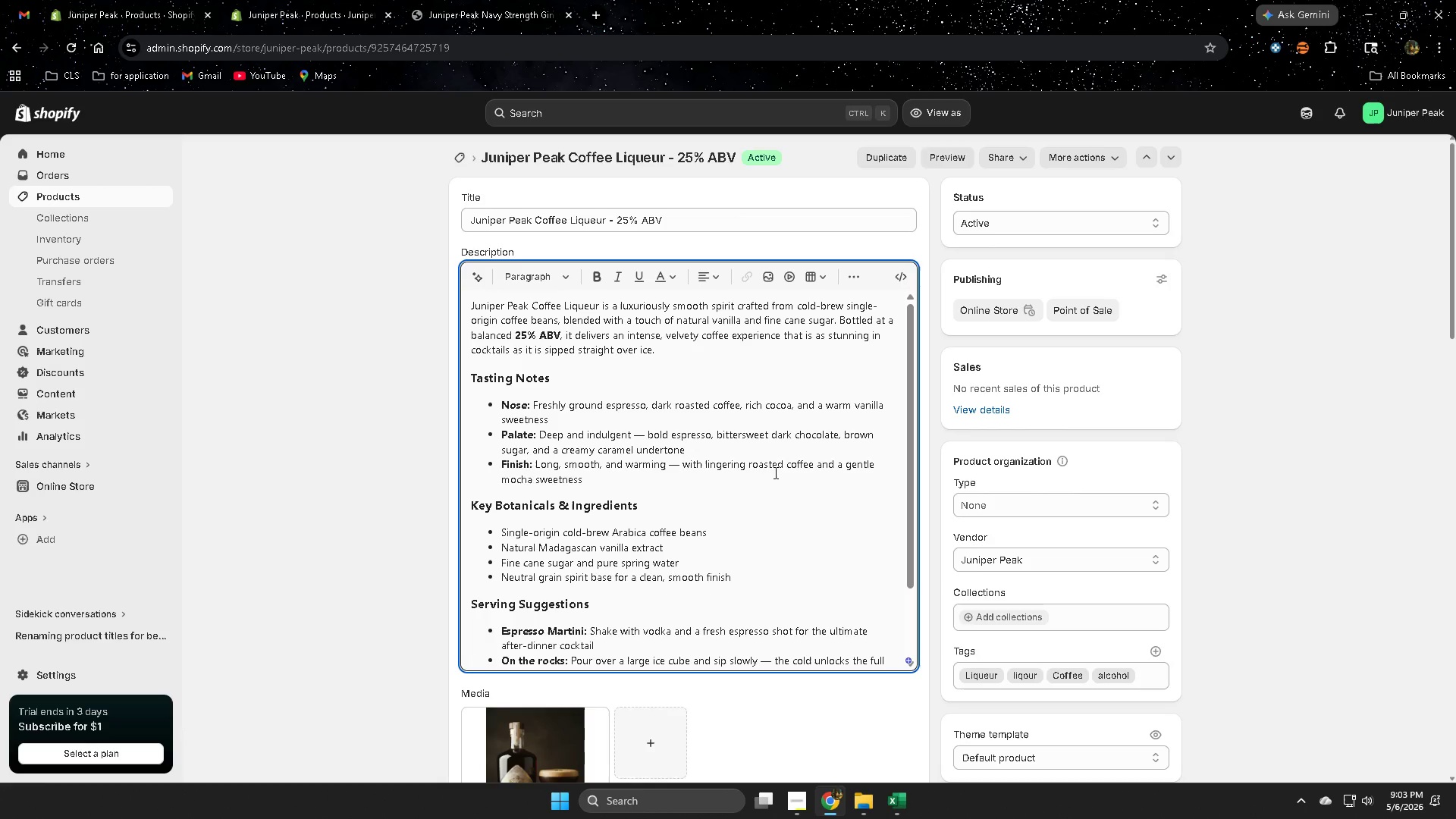 
scroll: coordinate [715, 456], scroll_direction: down, amount: 5.0
 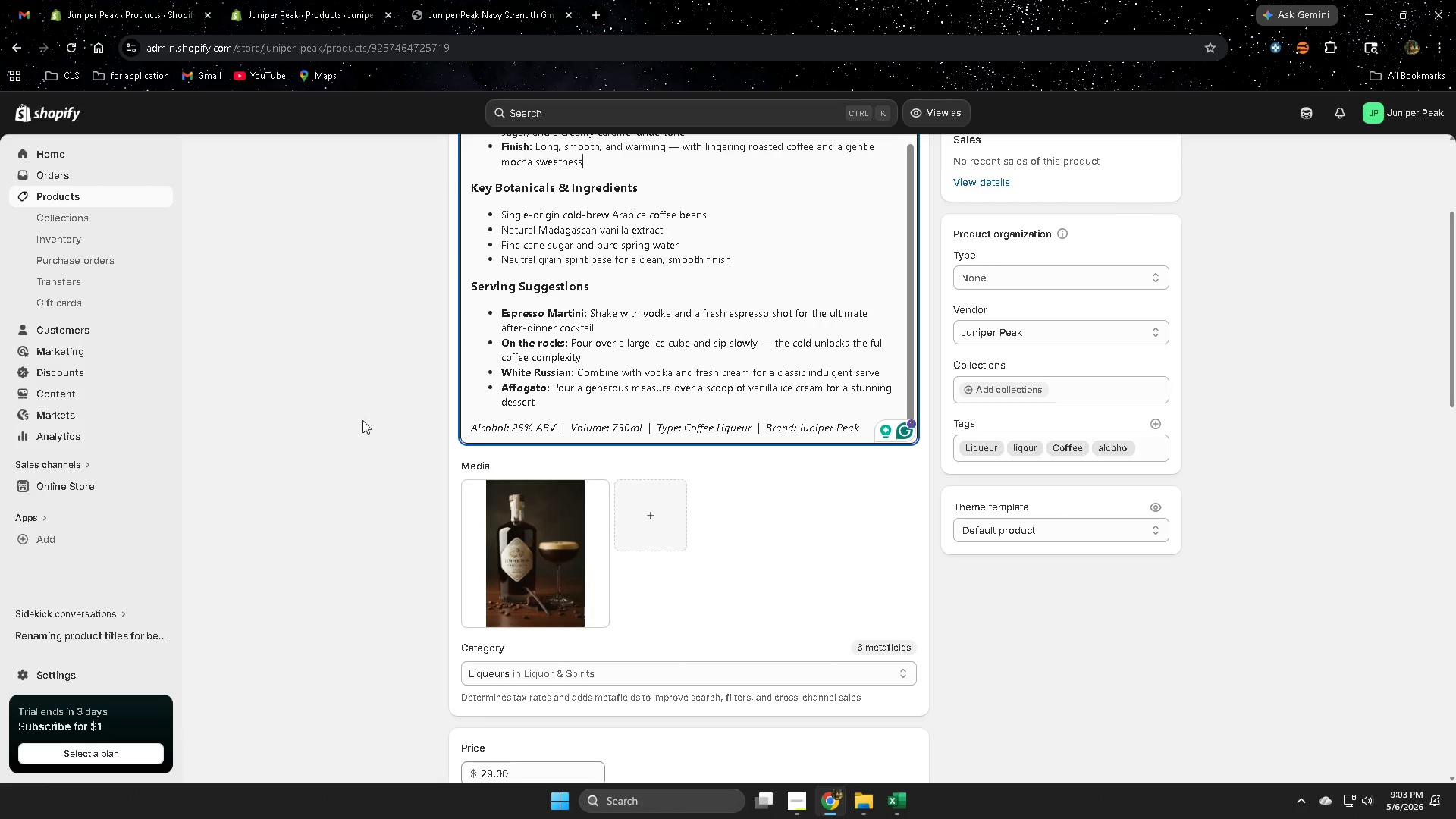 
scroll: coordinate [356, 419], scroll_direction: up, amount: 7.0
 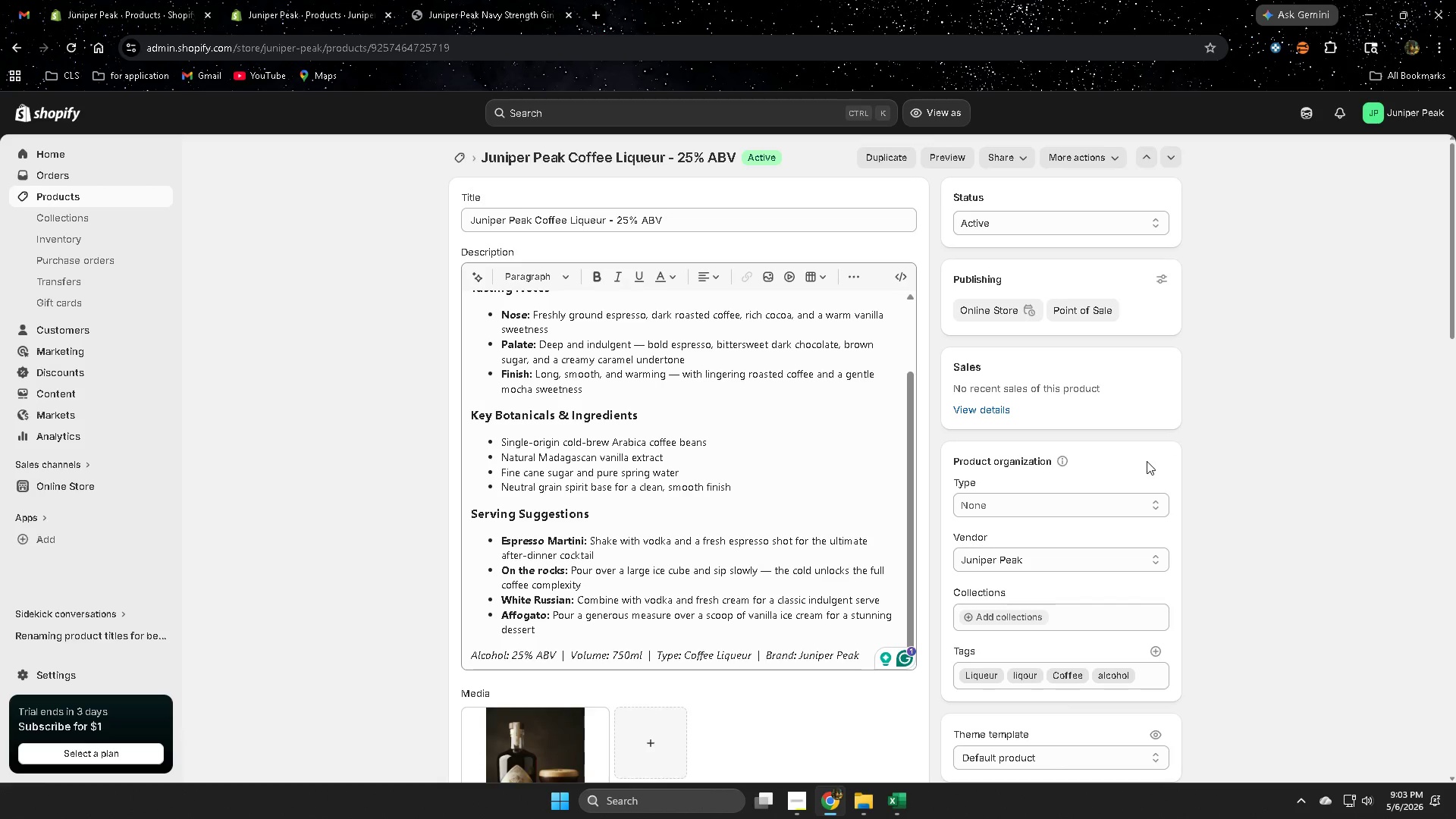 
scroll: coordinate [1232, 460], scroll_direction: down, amount: 24.0
 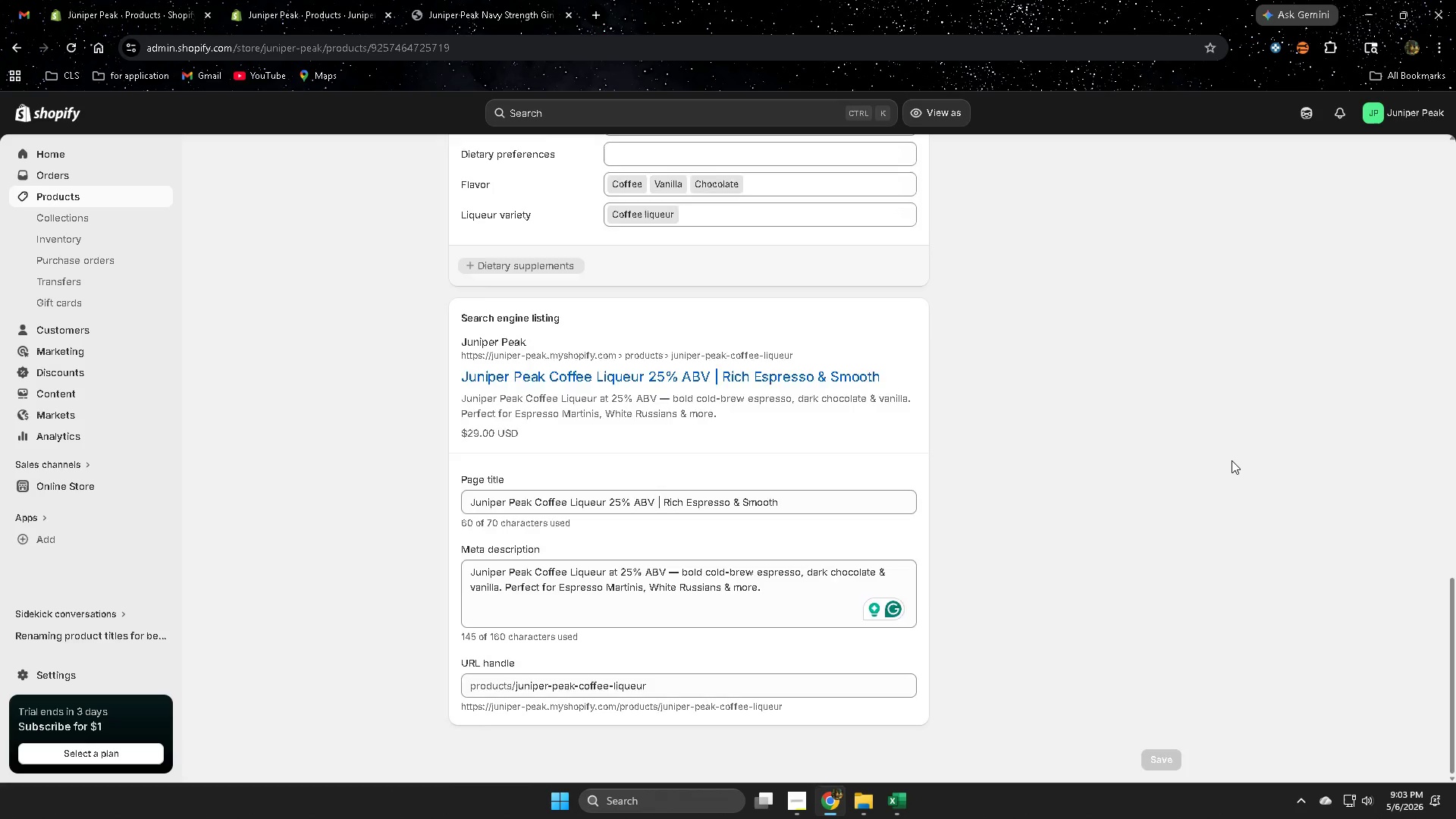 
scroll: coordinate [1210, 451], scroll_direction: up, amount: 32.0
 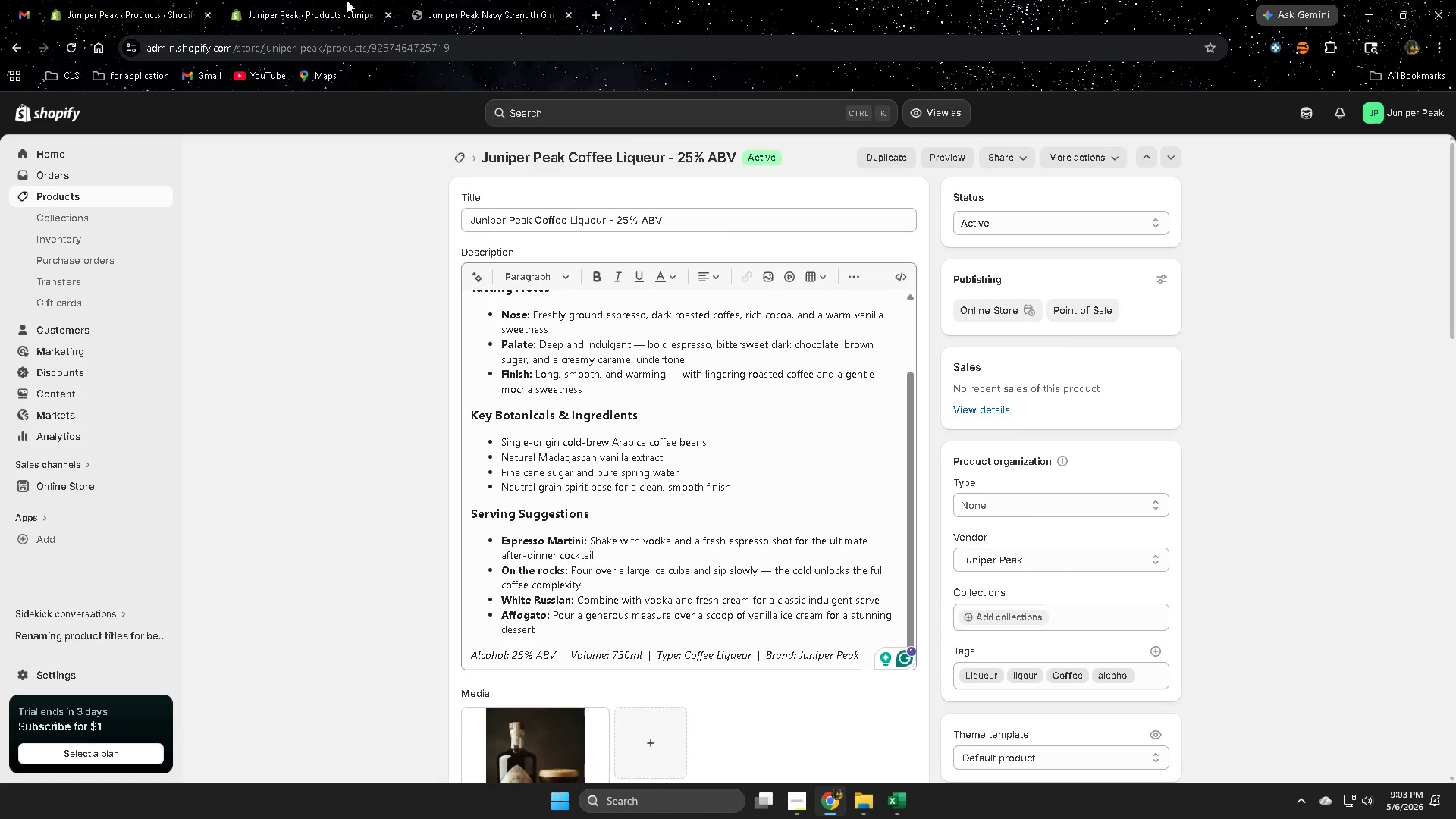 
left_click([500, 0])
 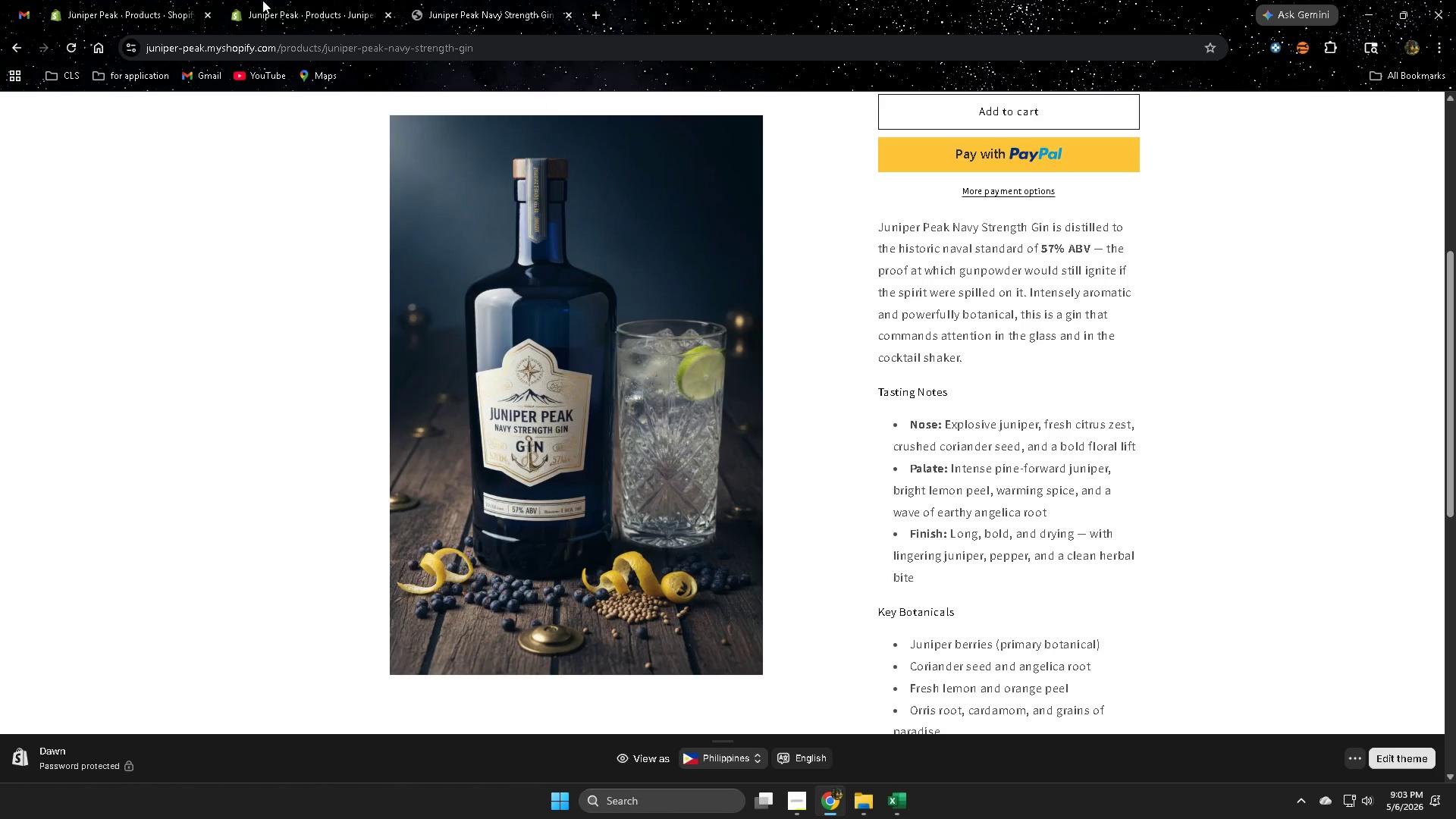 
left_click([319, 0])
 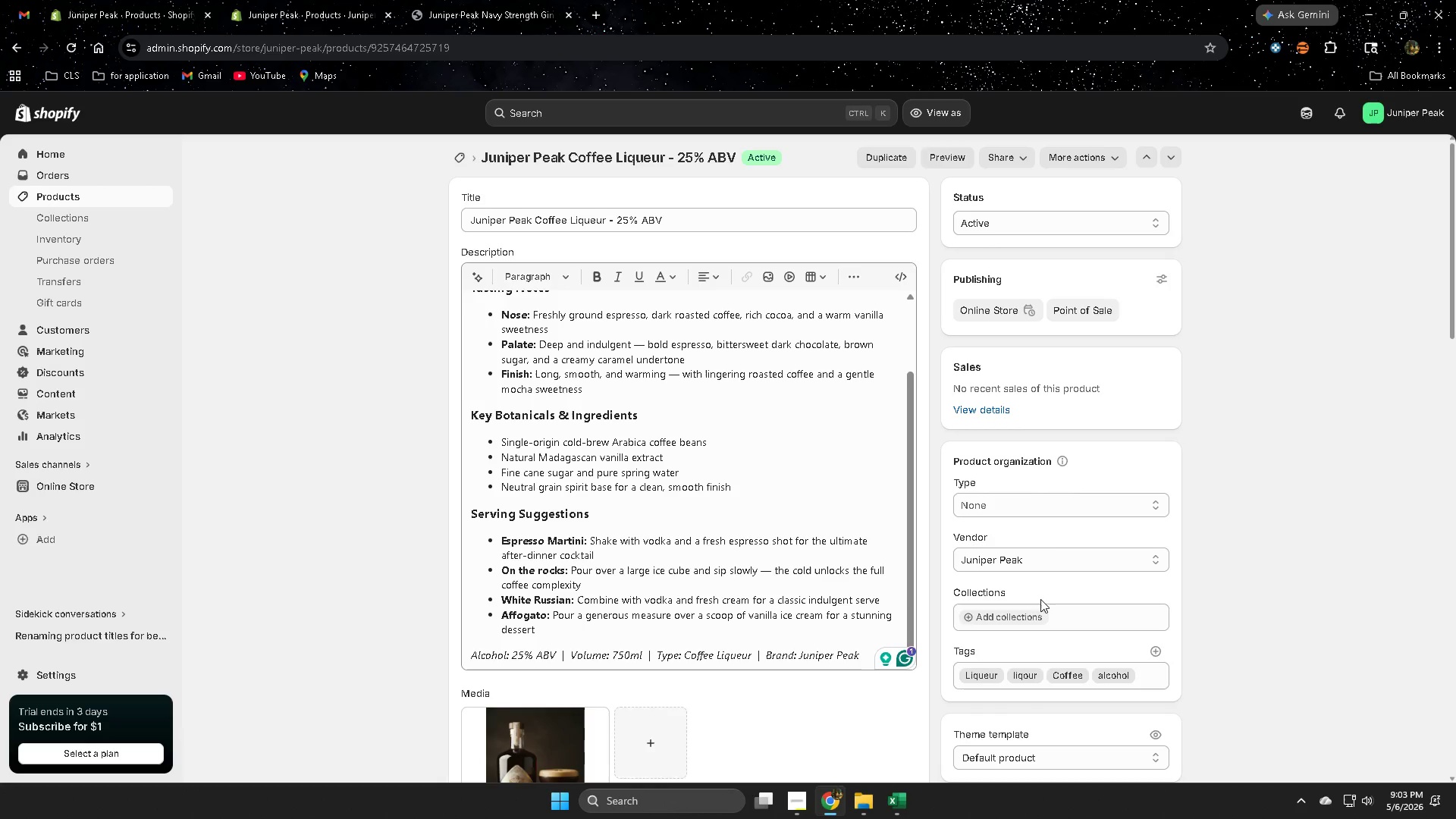 
scroll: coordinate [788, 473], scroll_direction: up, amount: 3.0
 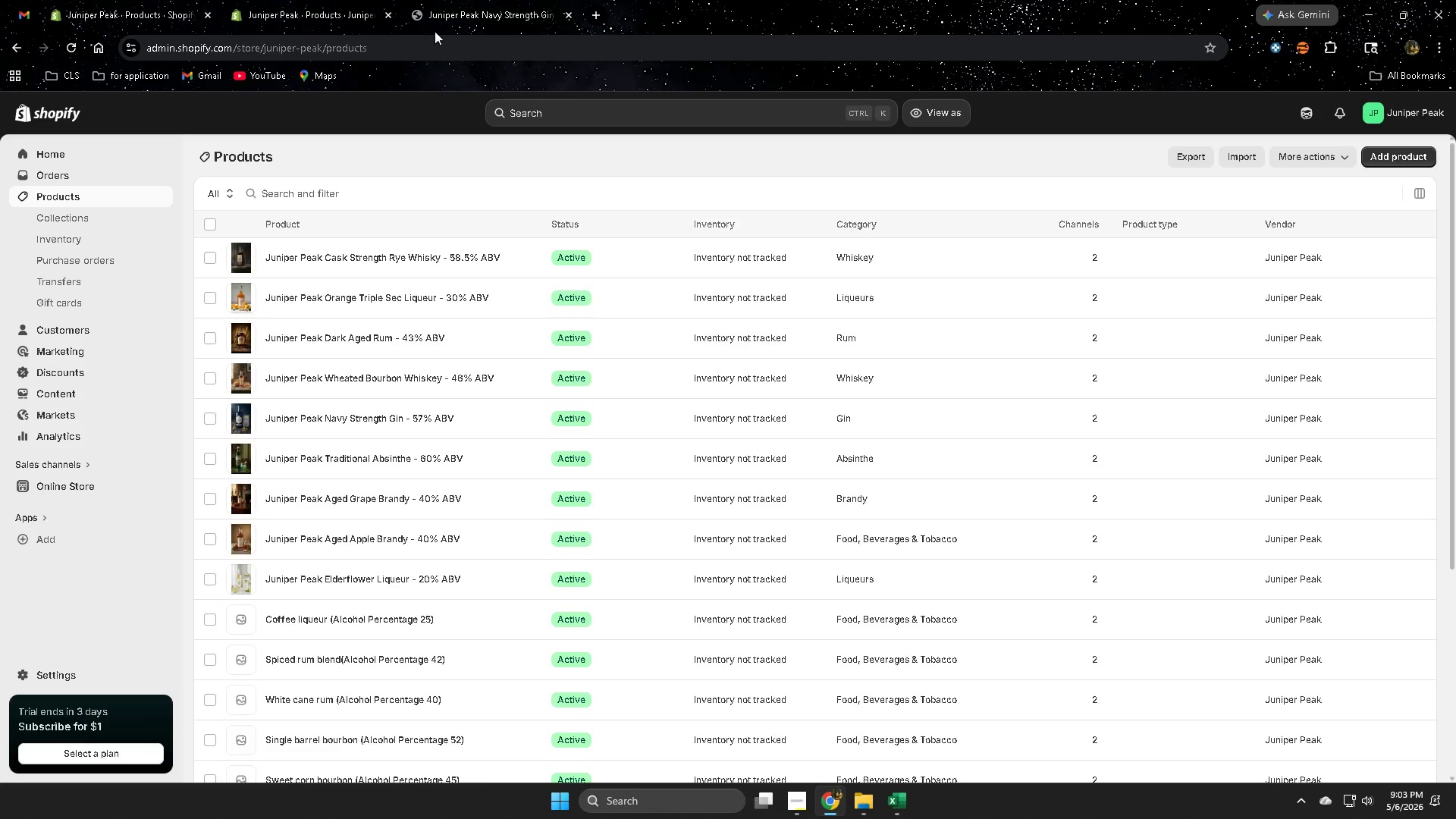 
scroll: coordinate [473, 472], scroll_direction: down, amount: 2.0
 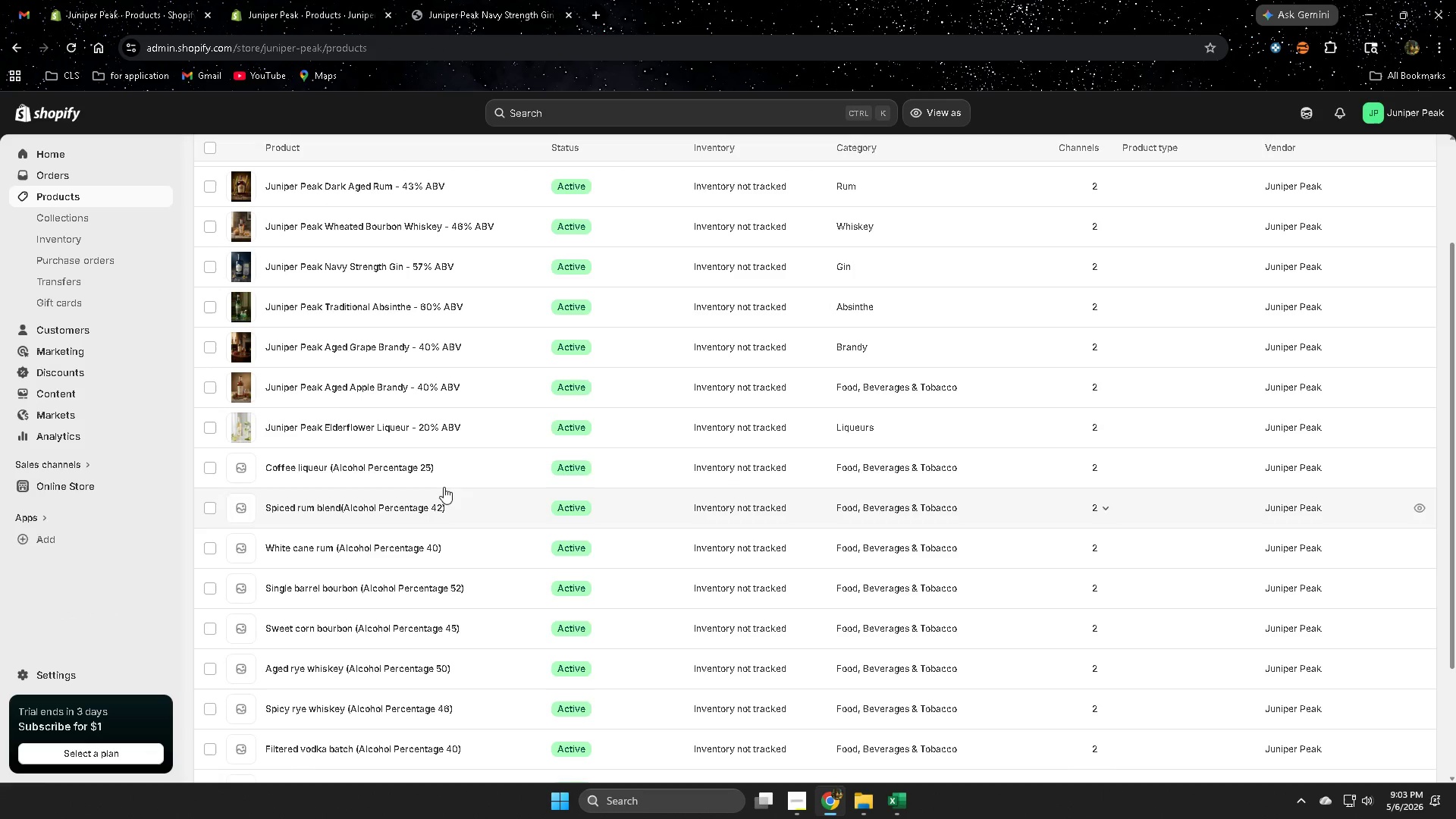 
left_click([450, 464])
 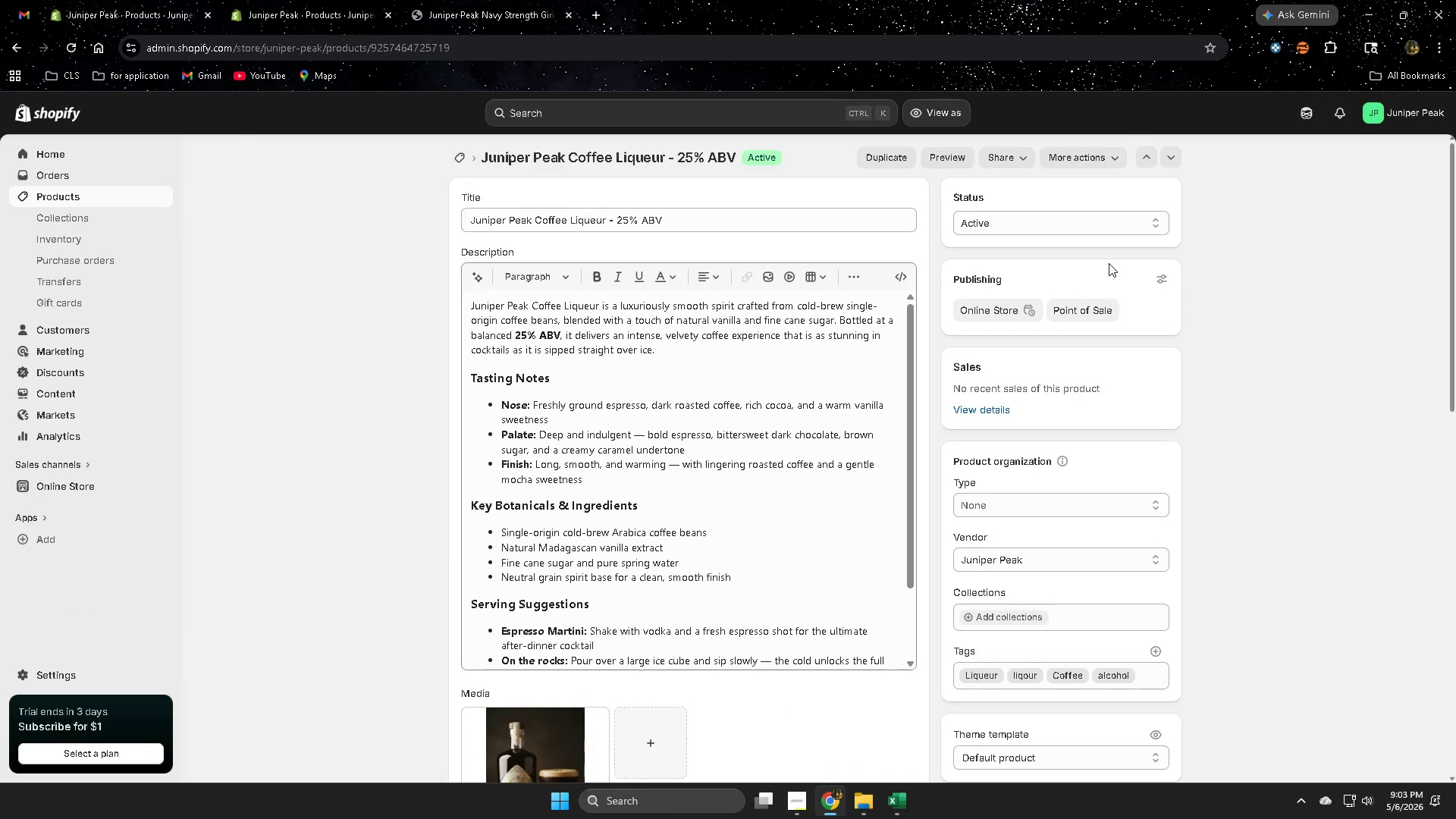 
scroll: coordinate [362, 470], scroll_direction: down, amount: 6.0
 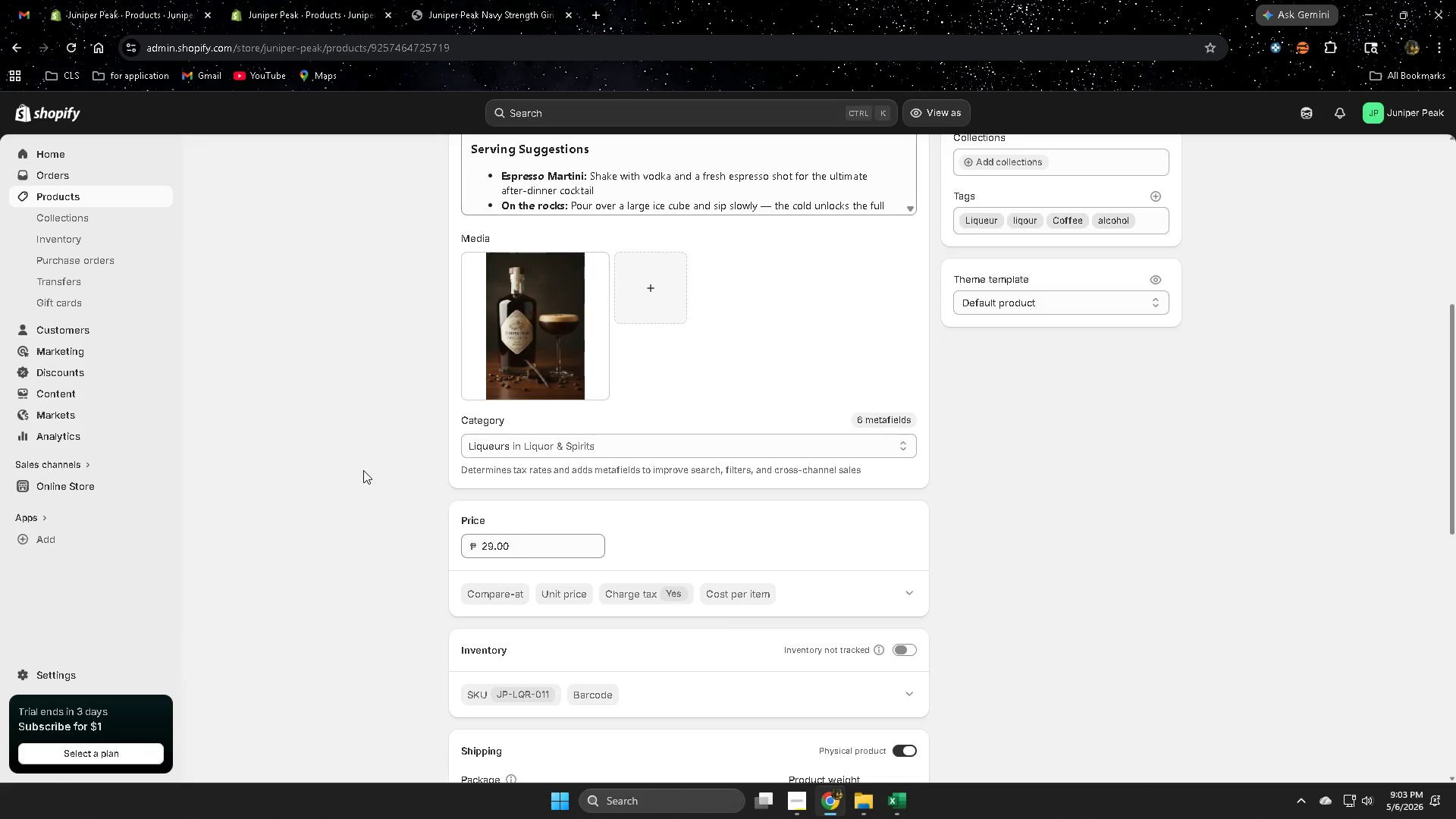 
scroll: coordinate [327, 450], scroll_direction: up, amount: 2.0
 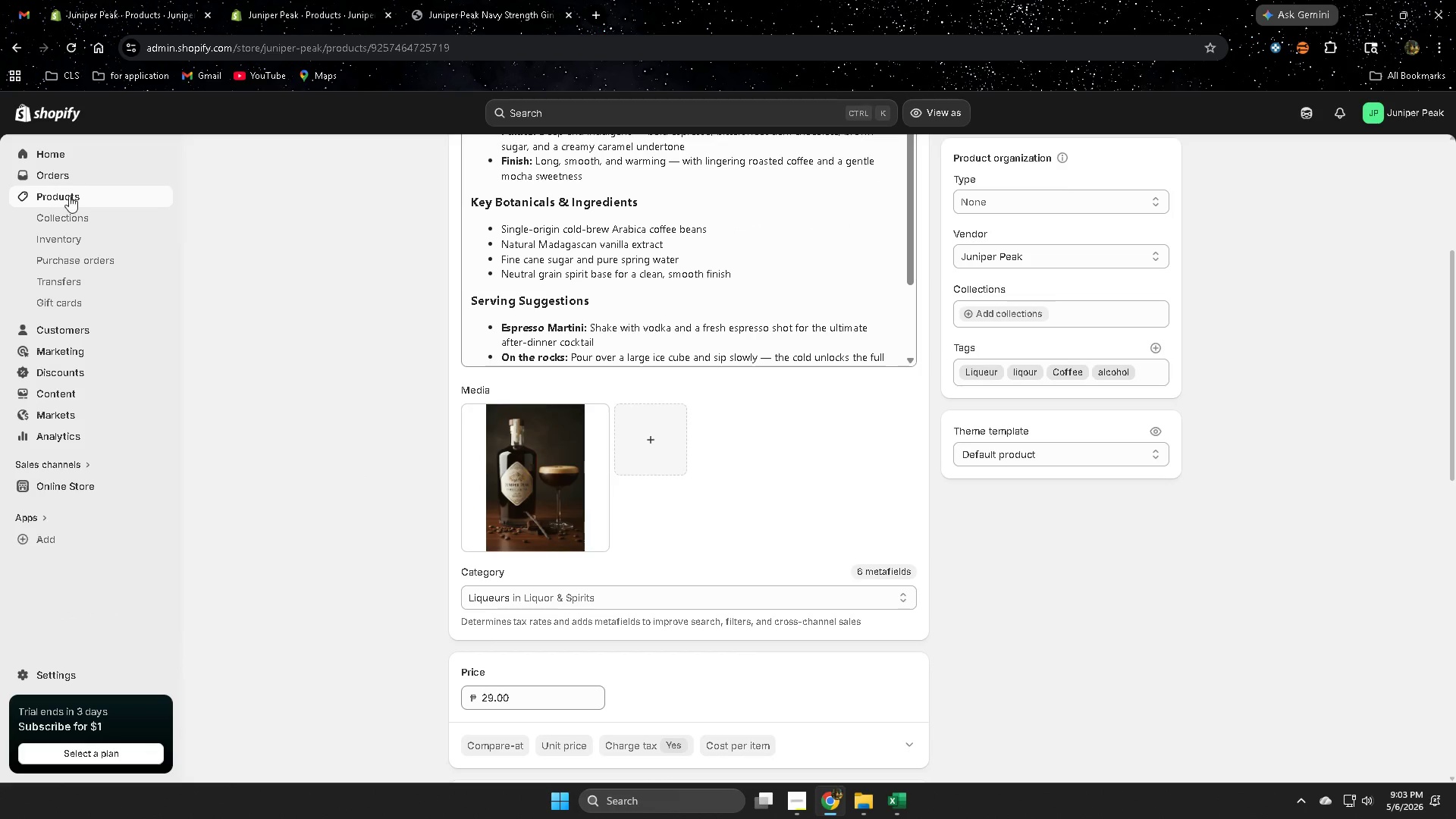 
left_click([69, 196])
 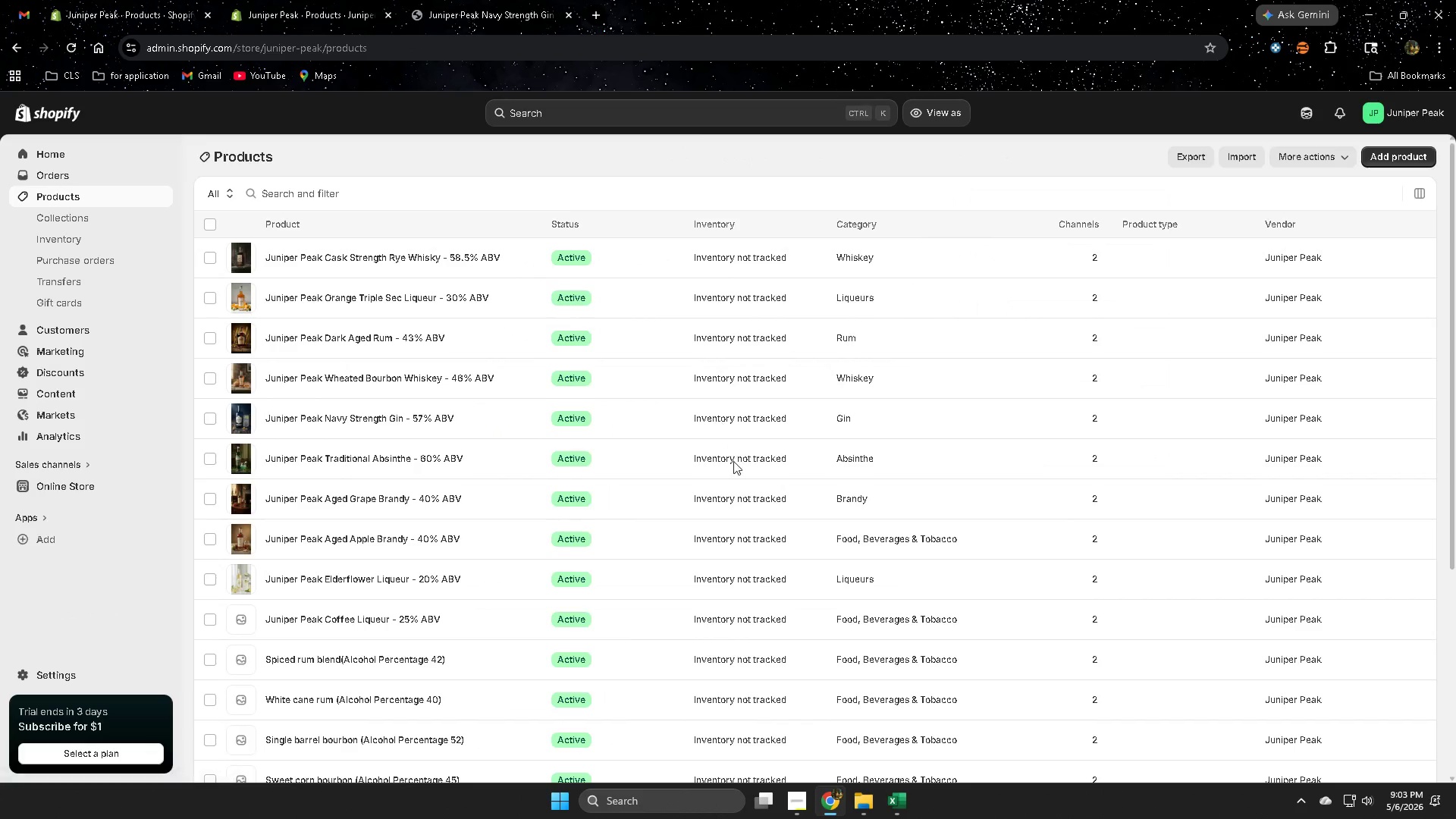 
scroll: coordinate [460, 530], scroll_direction: down, amount: 3.0
 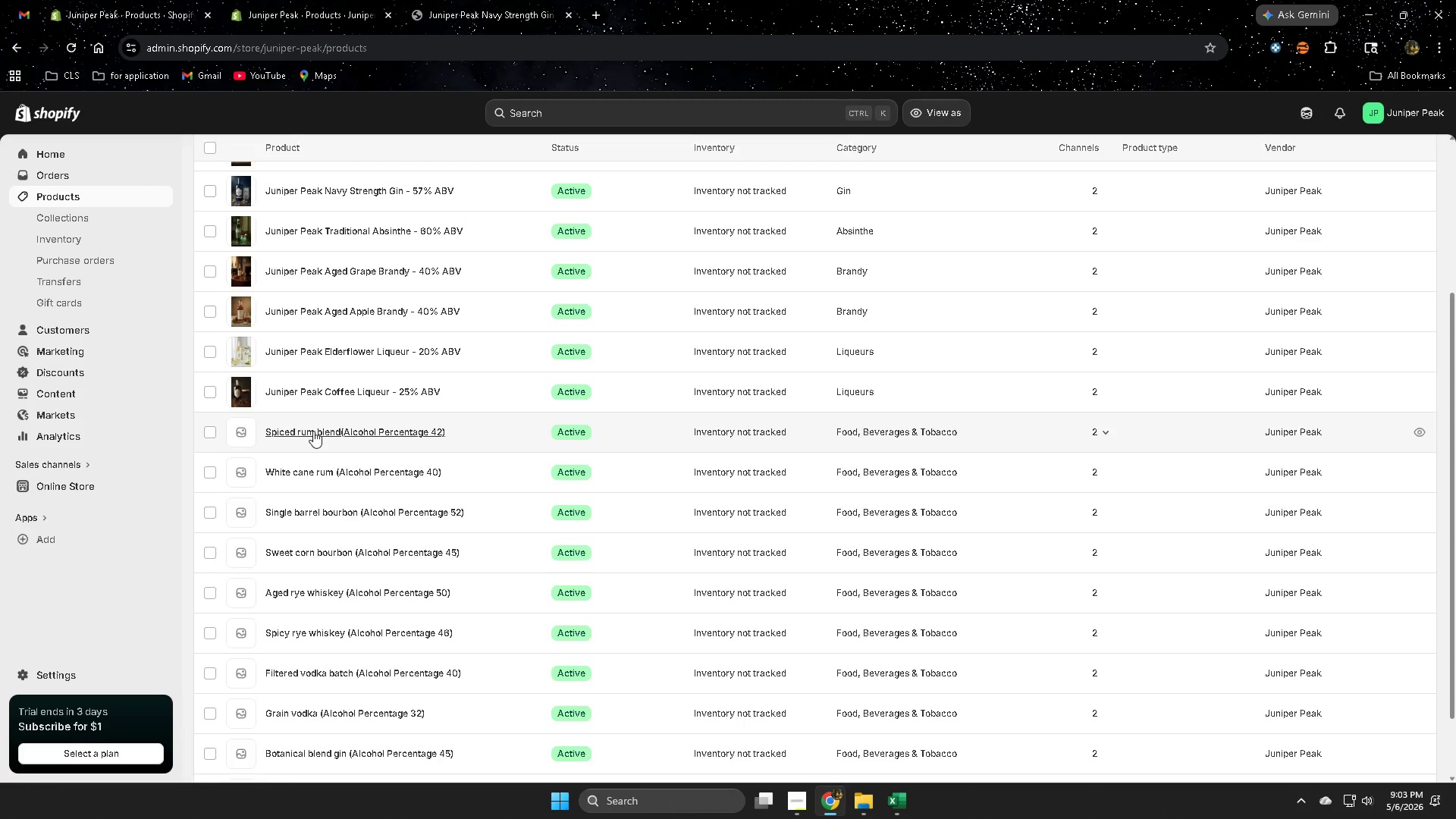 
left_click([313, 431])
 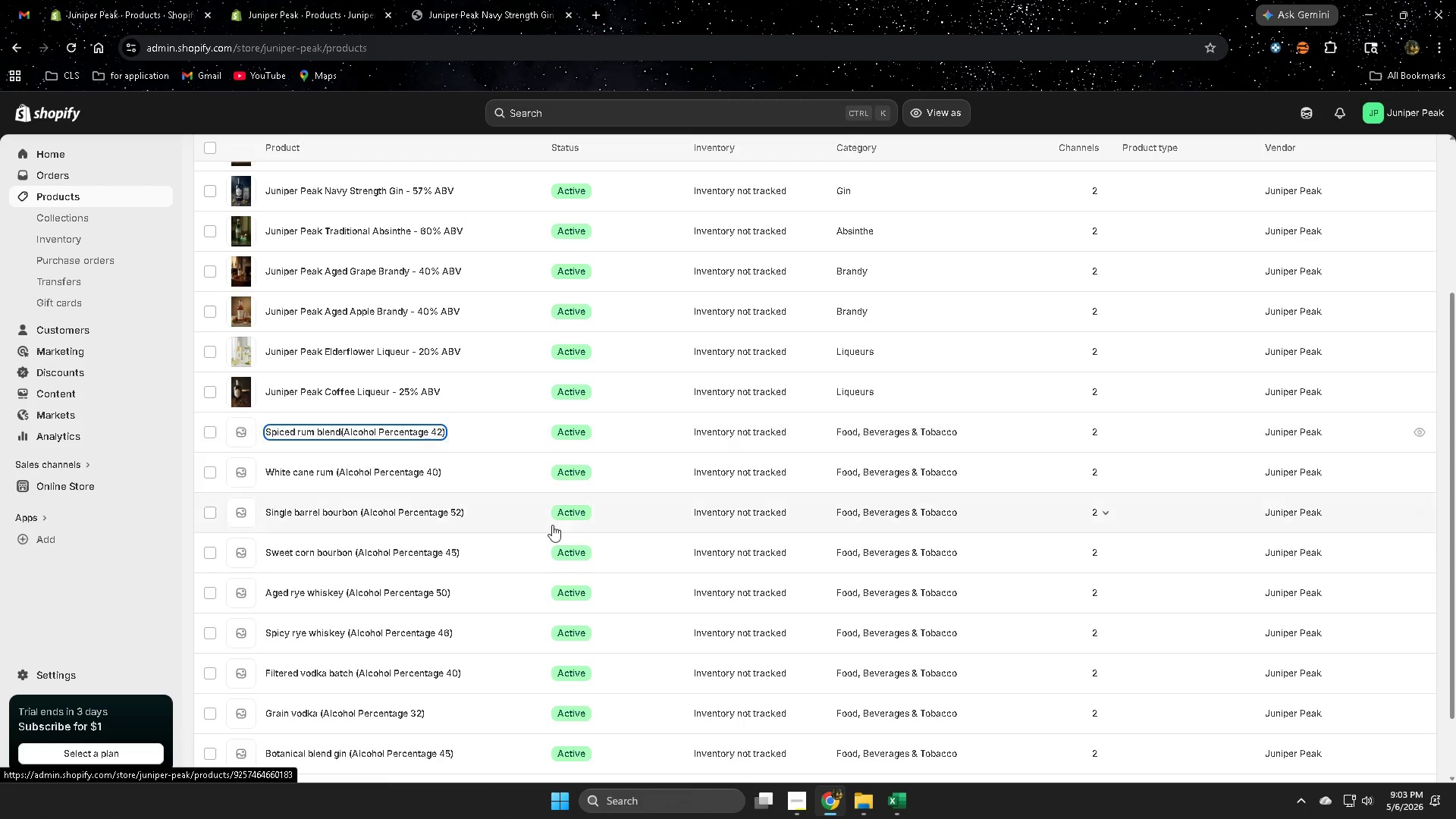 
scroll: coordinate [599, 546], scroll_direction: down, amount: 3.0
 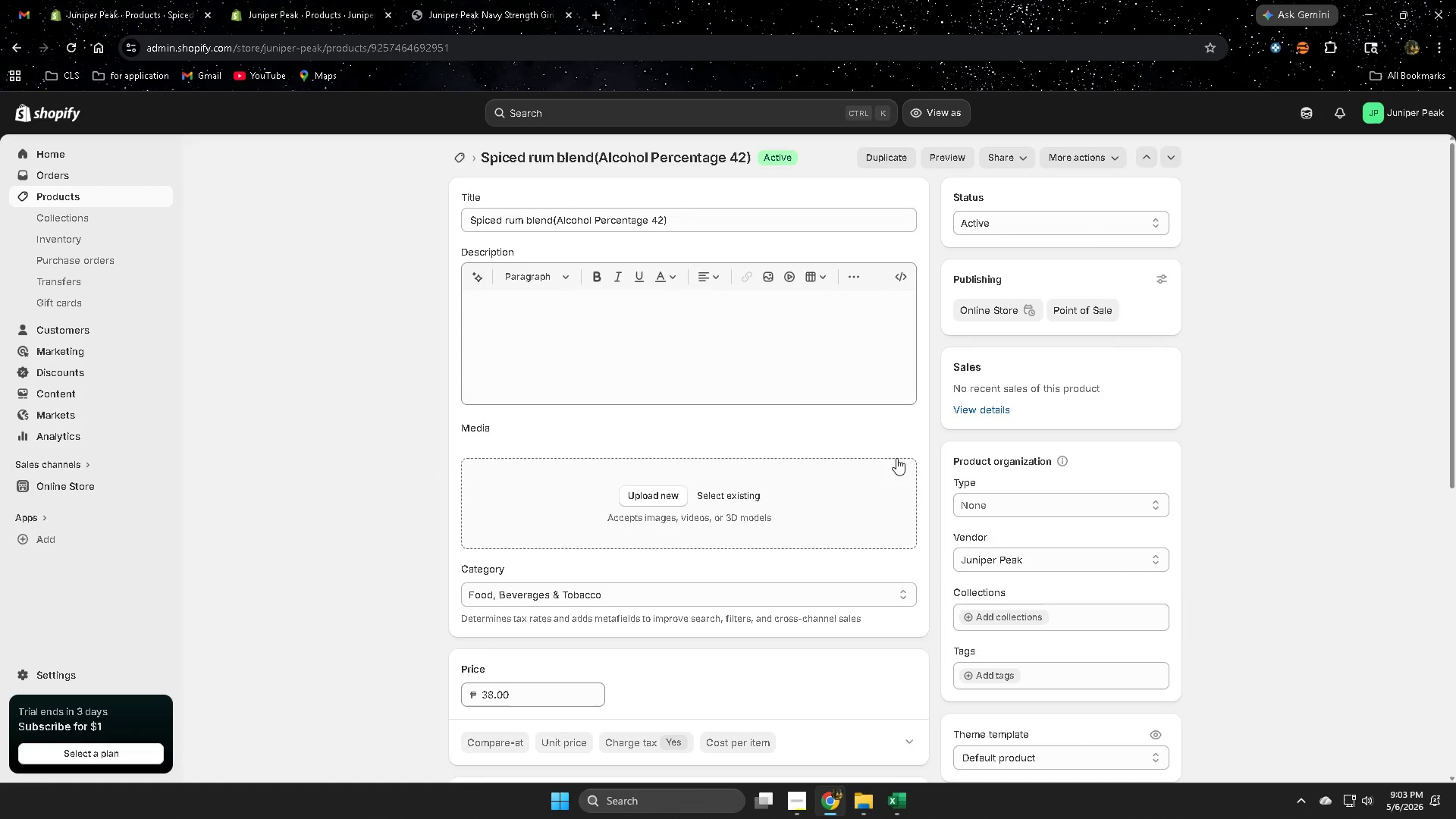 
left_click([1301, 114])
 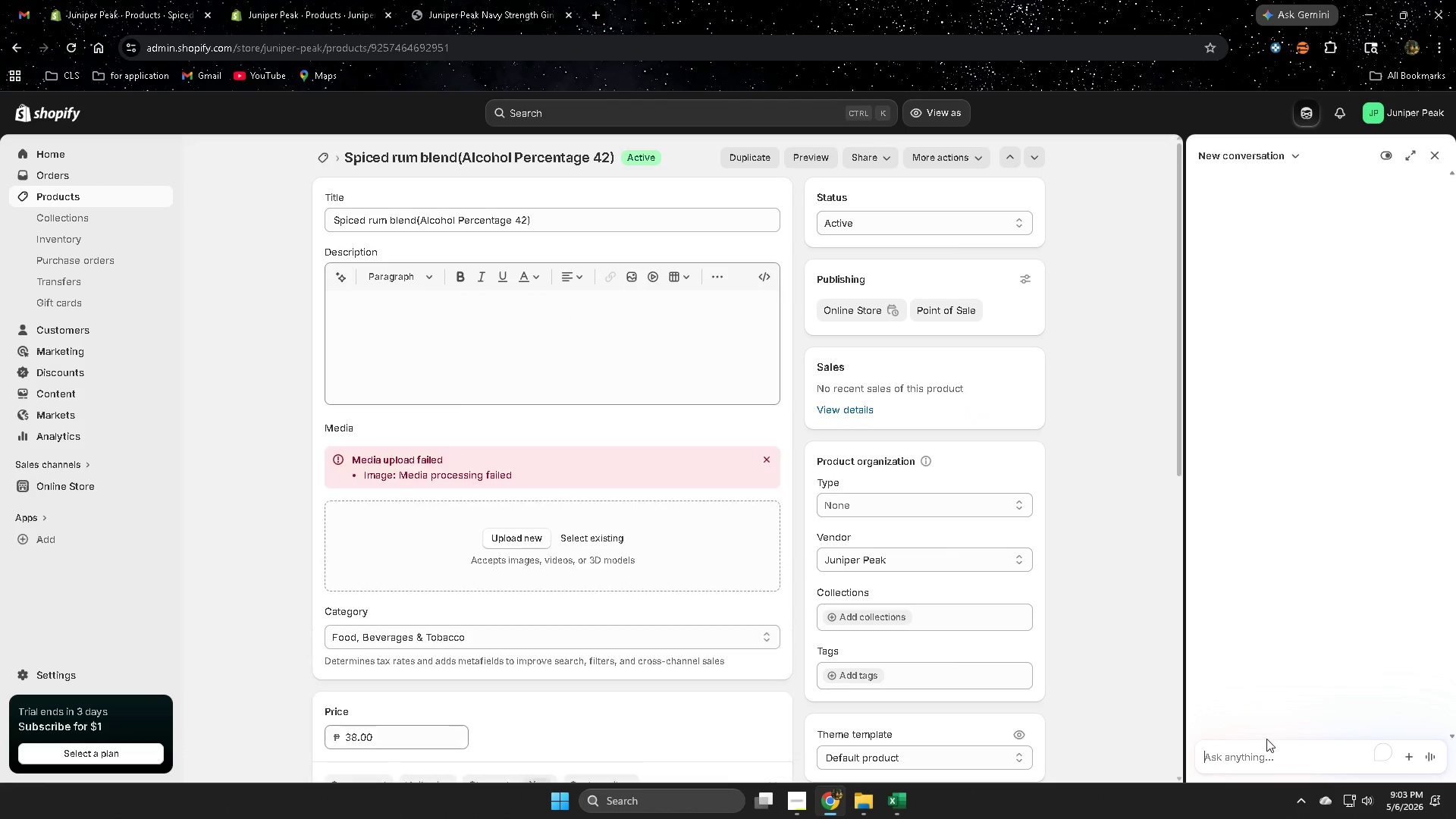 
left_click([1263, 747])
 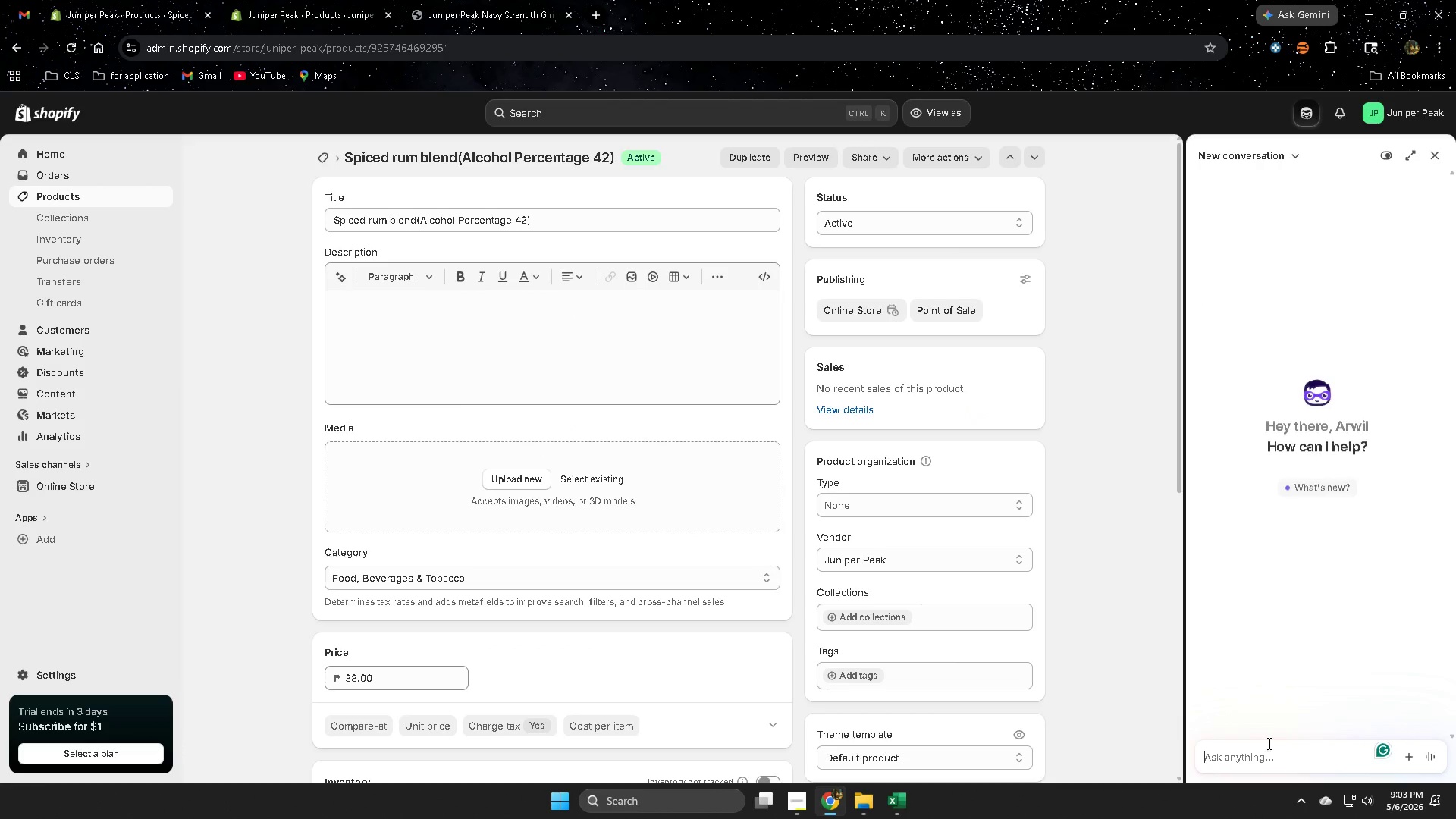 
type(next)
 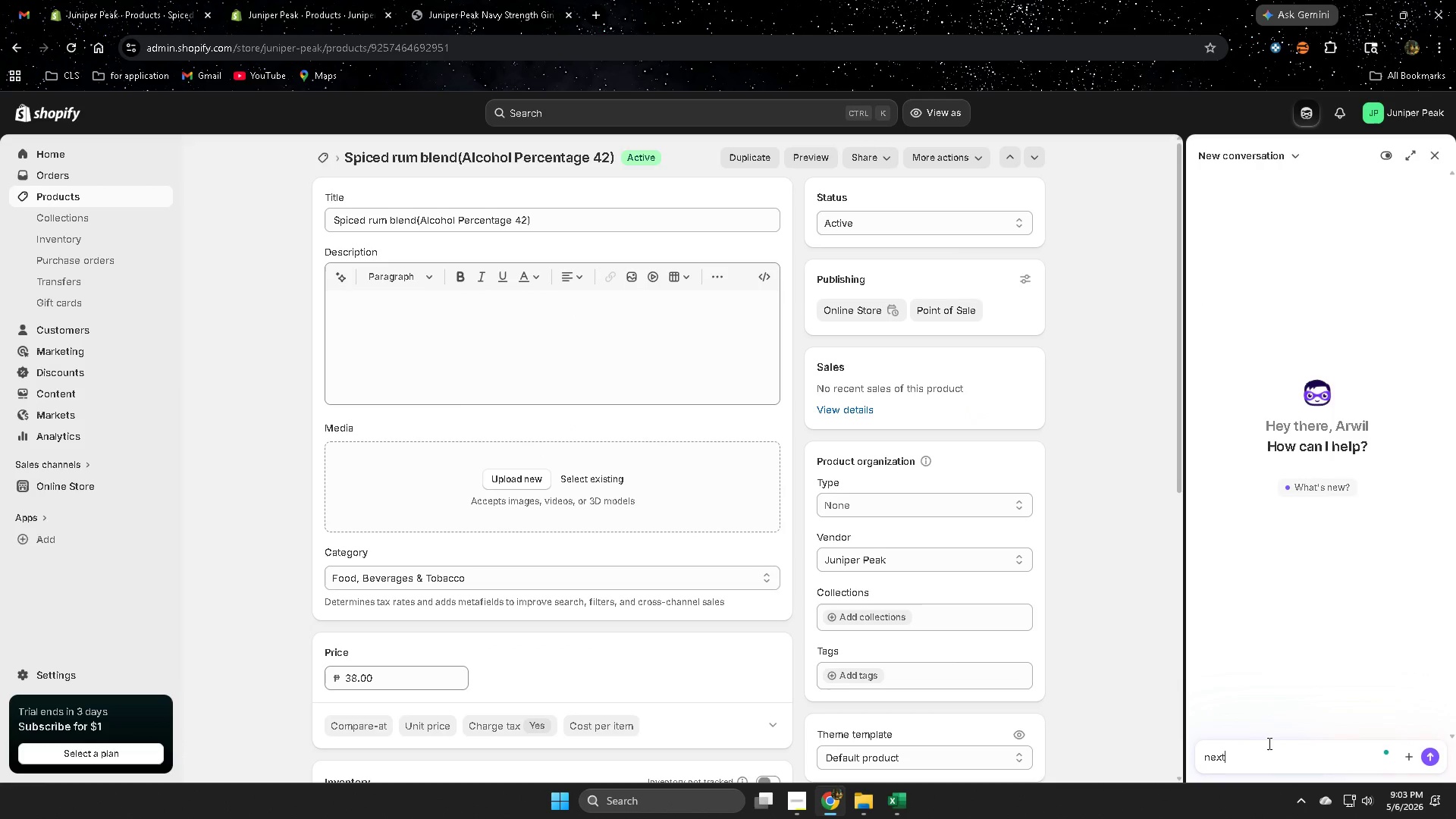 
key(Enter)
 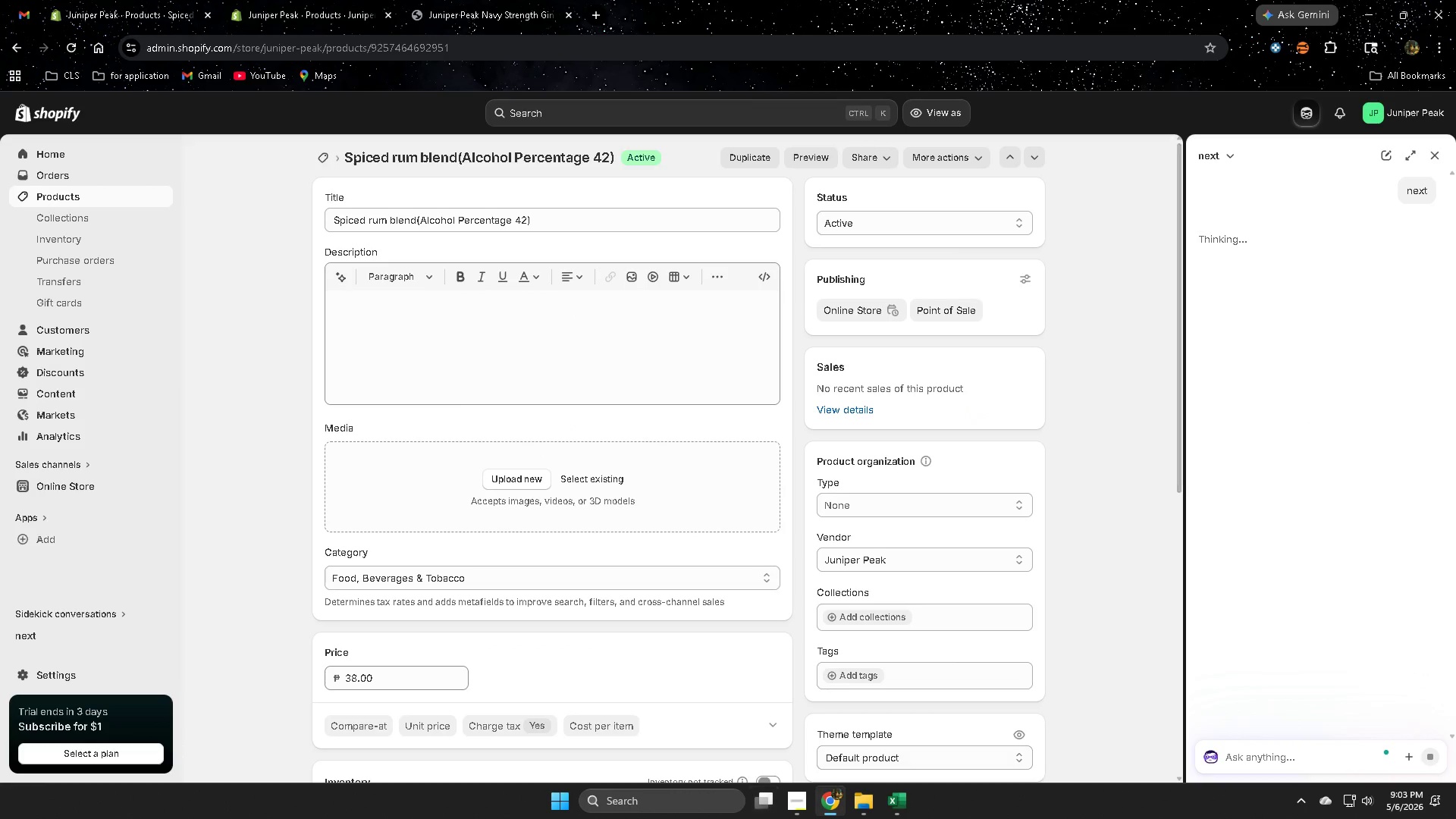 
scroll: coordinate [583, 620], scroll_direction: down, amount: 3.0
 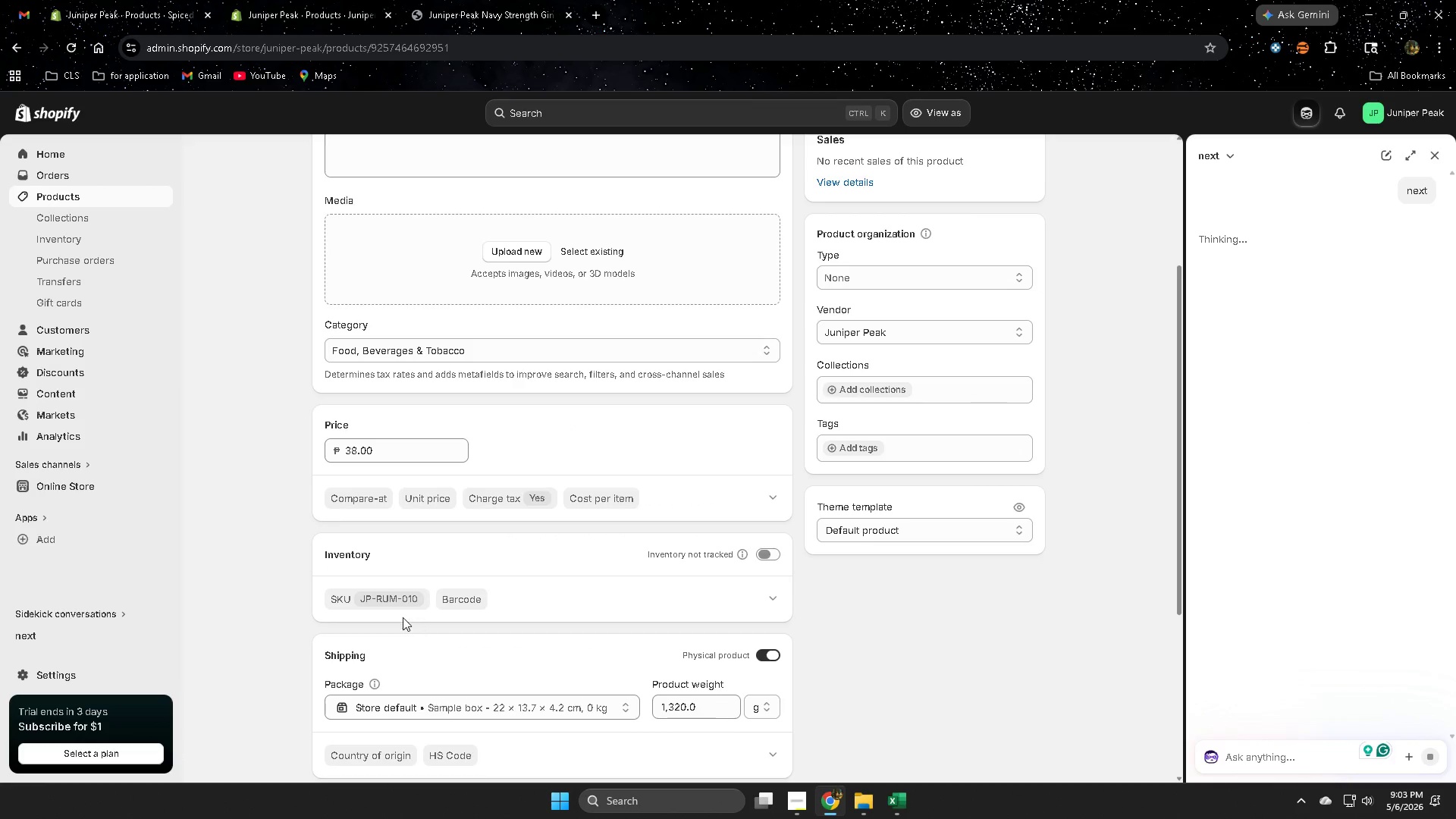 
left_click([403, 604])
 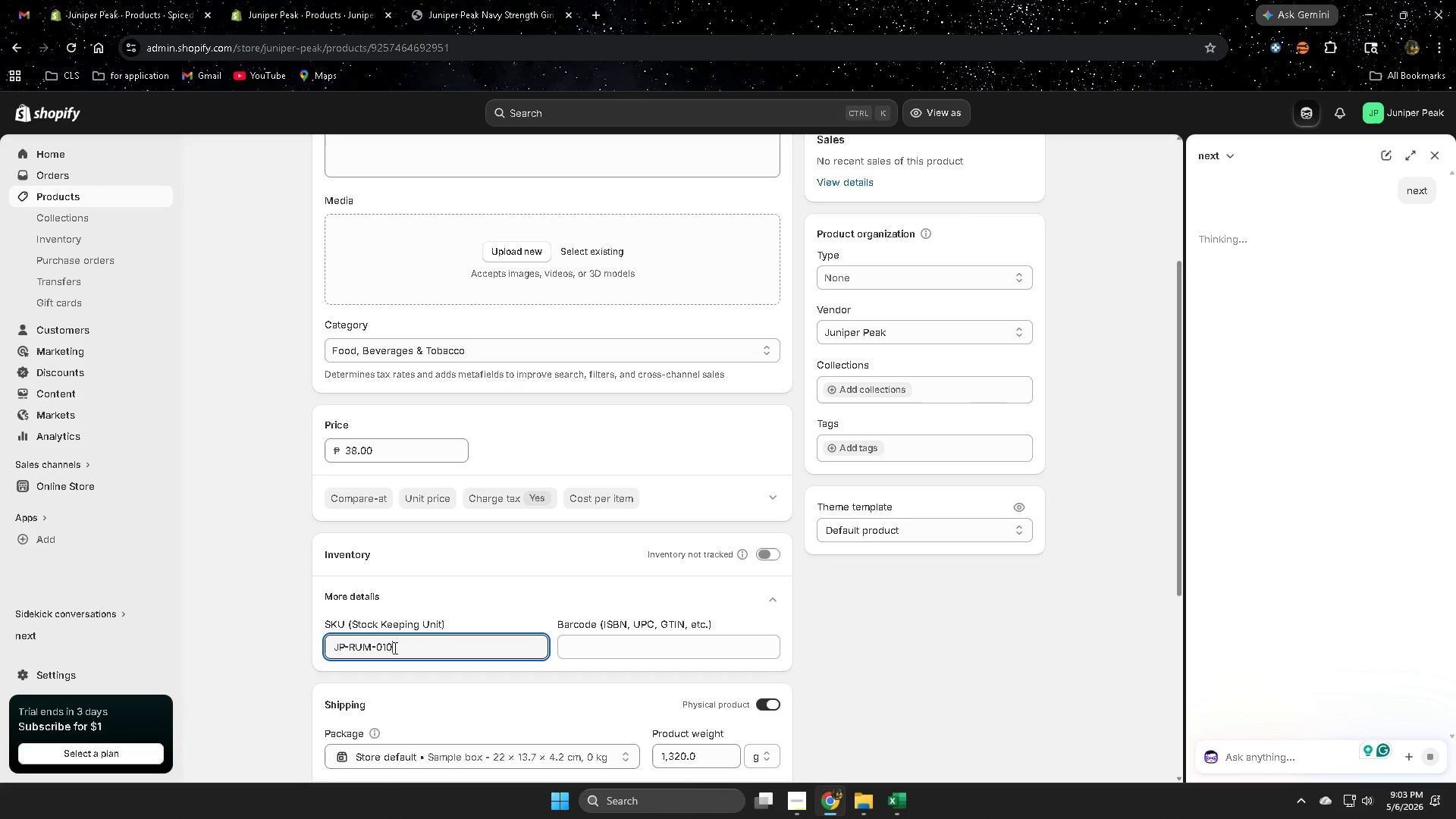 
double_click([403, 647])
 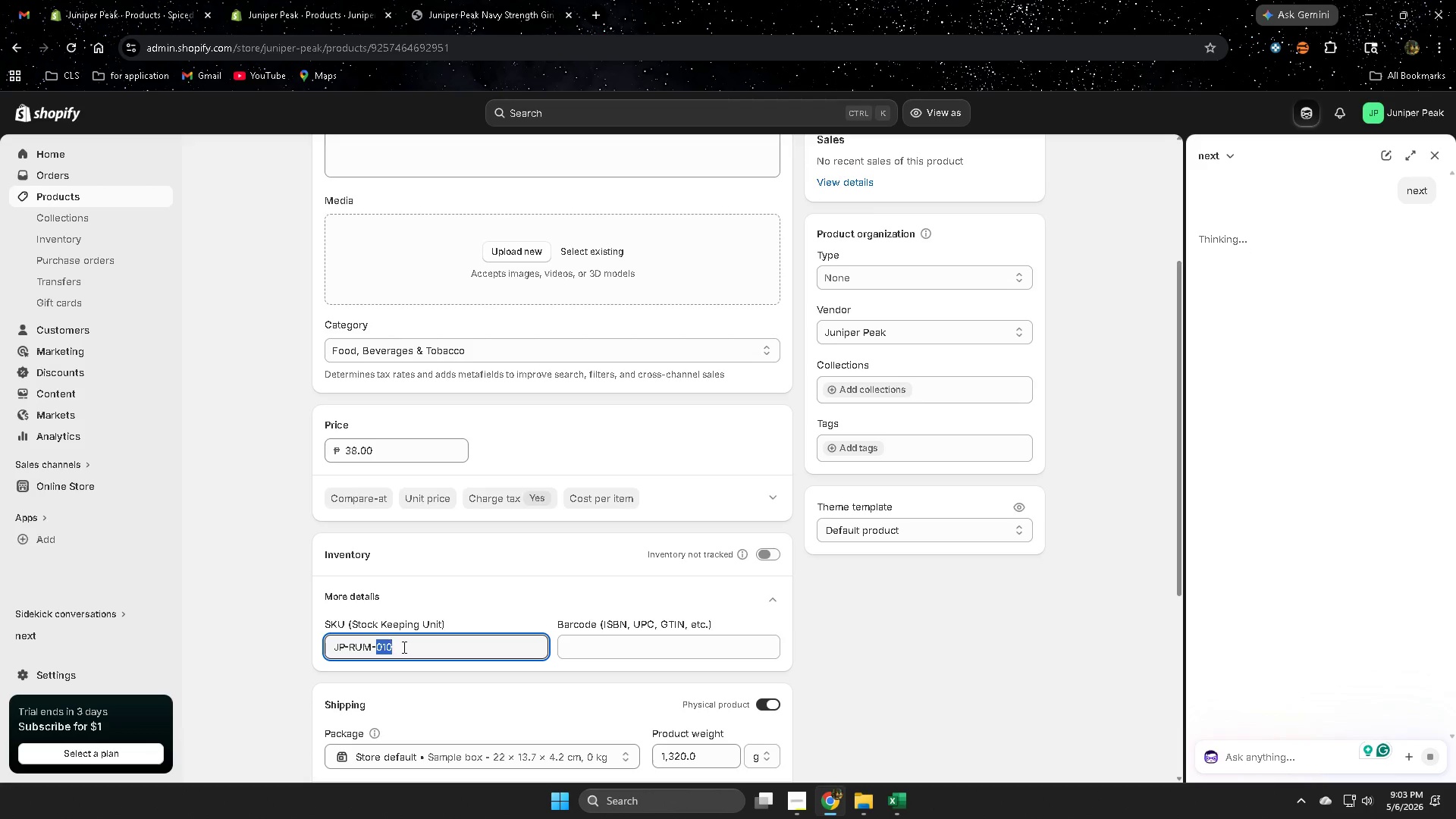 
triple_click([403, 647])
 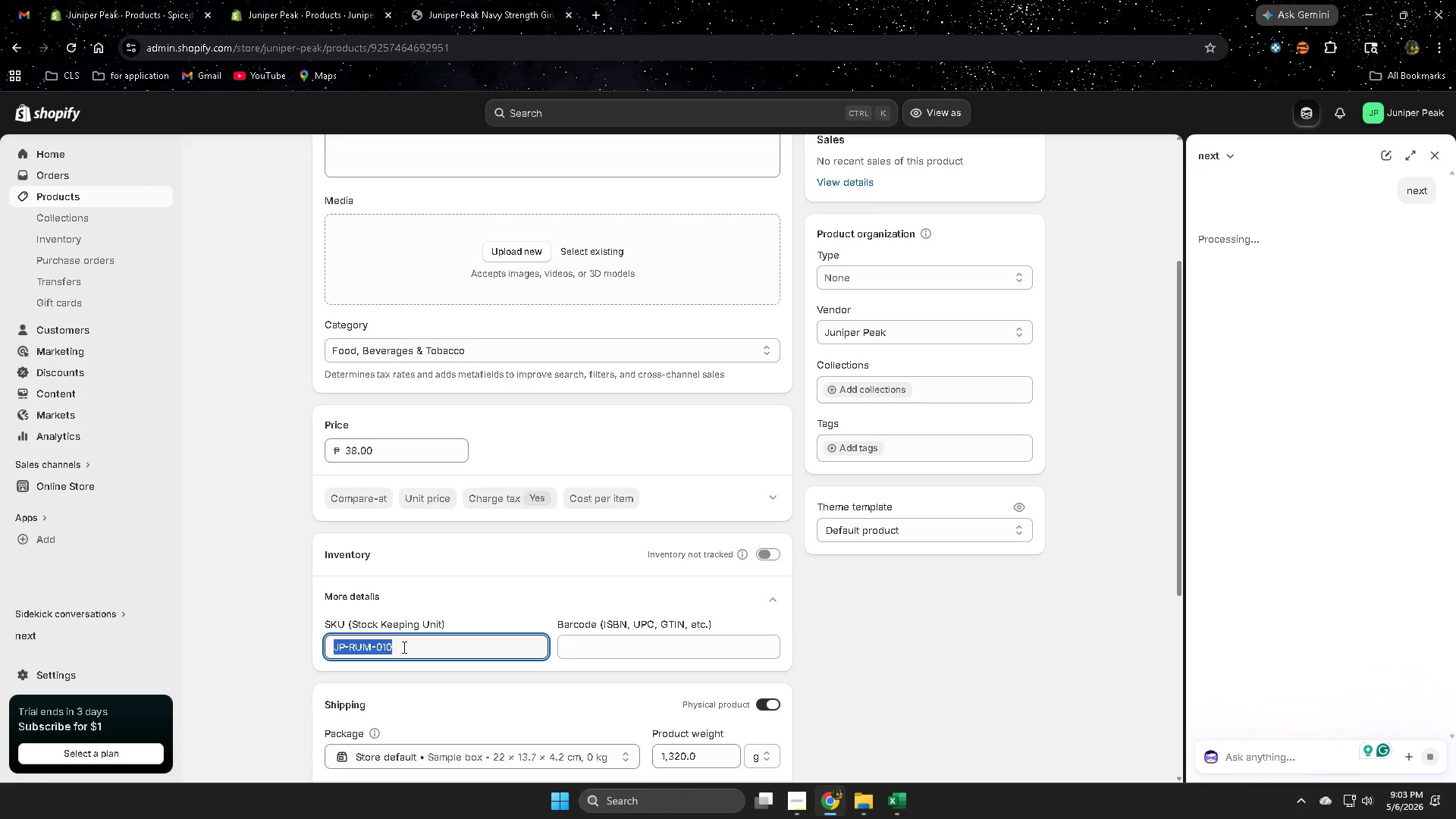 
key(Control+ControlLeft)
 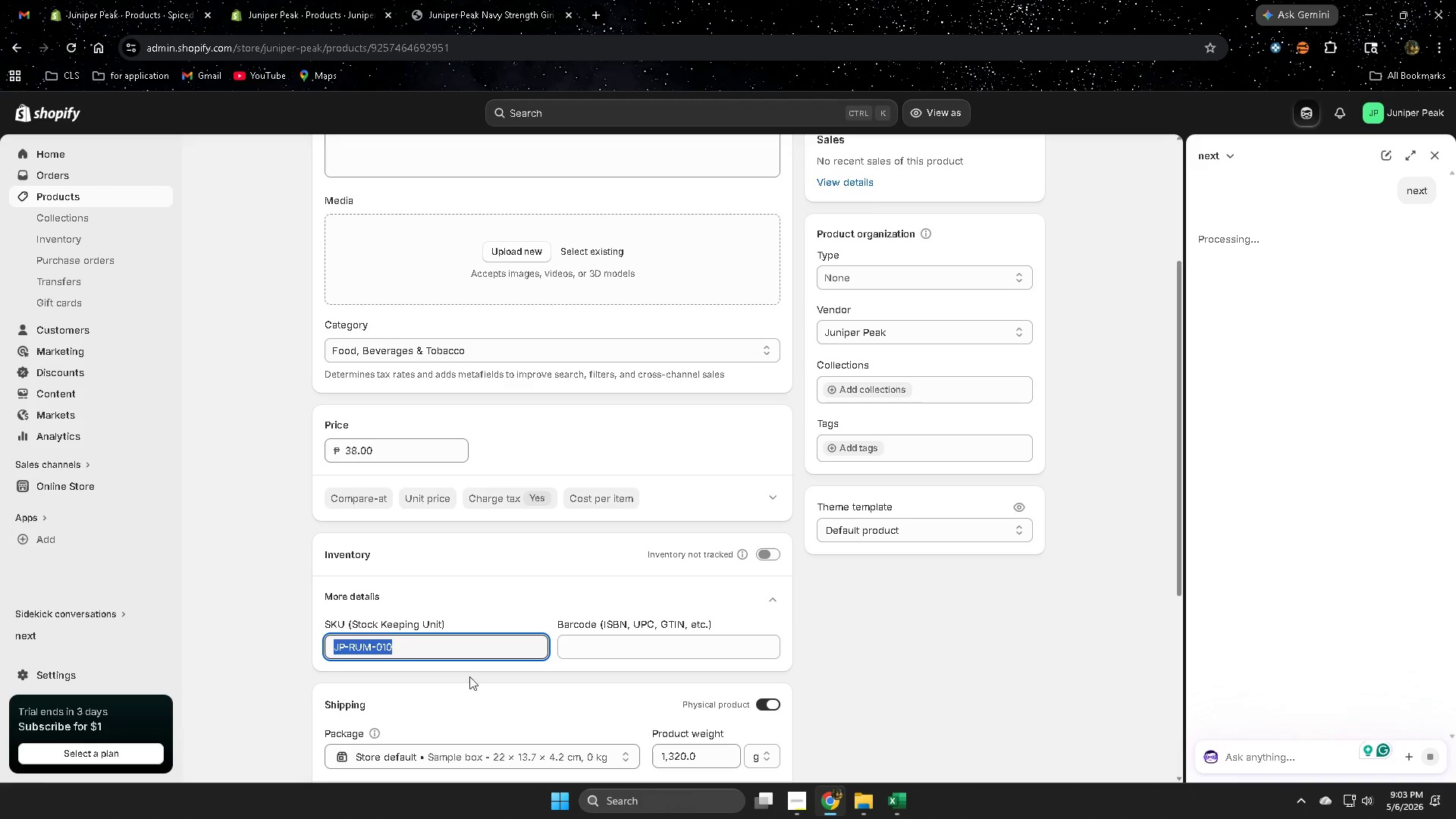 
key(Control+C)
 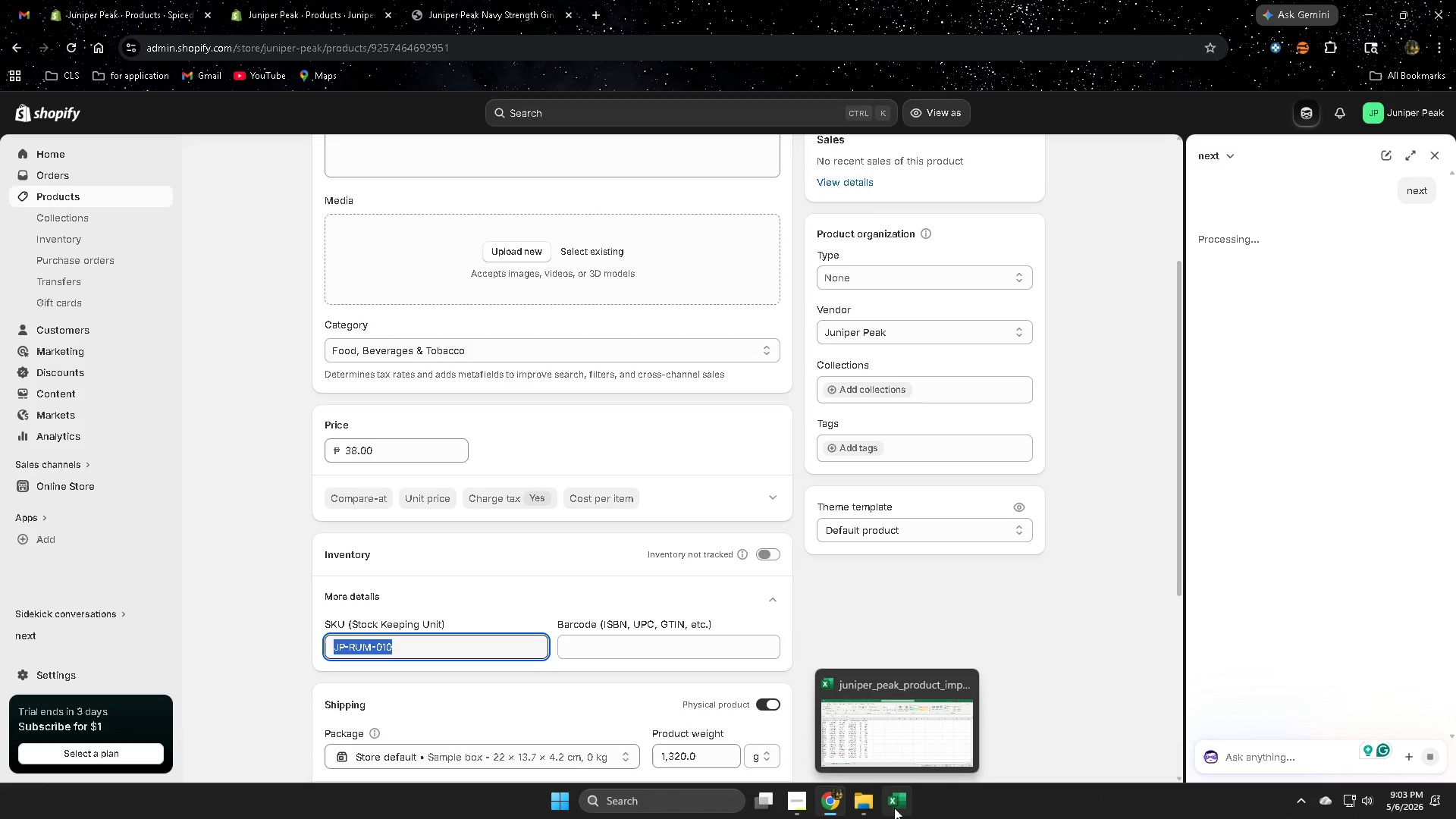 
left_click([894, 807])
 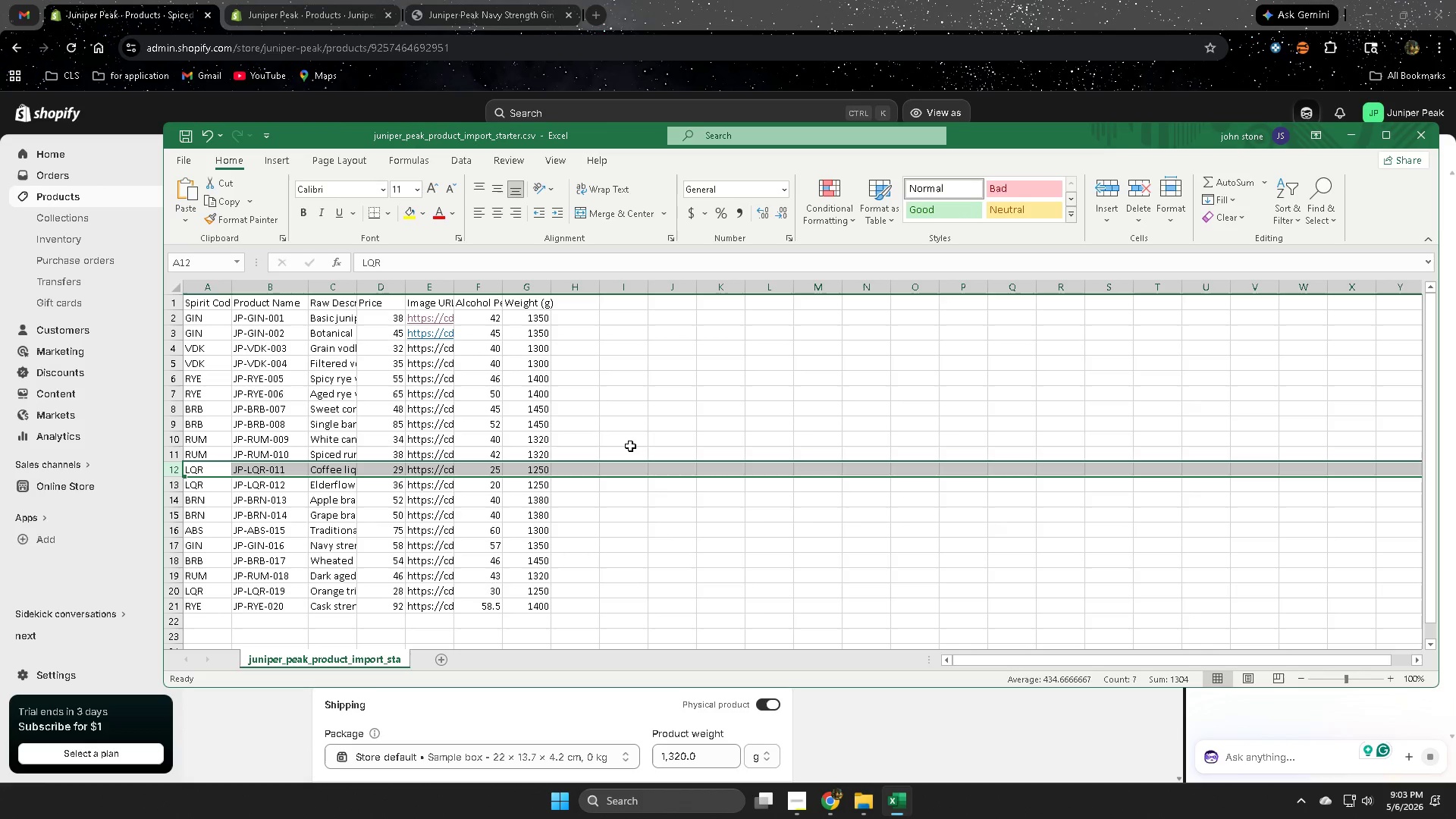 
left_click([642, 381])
 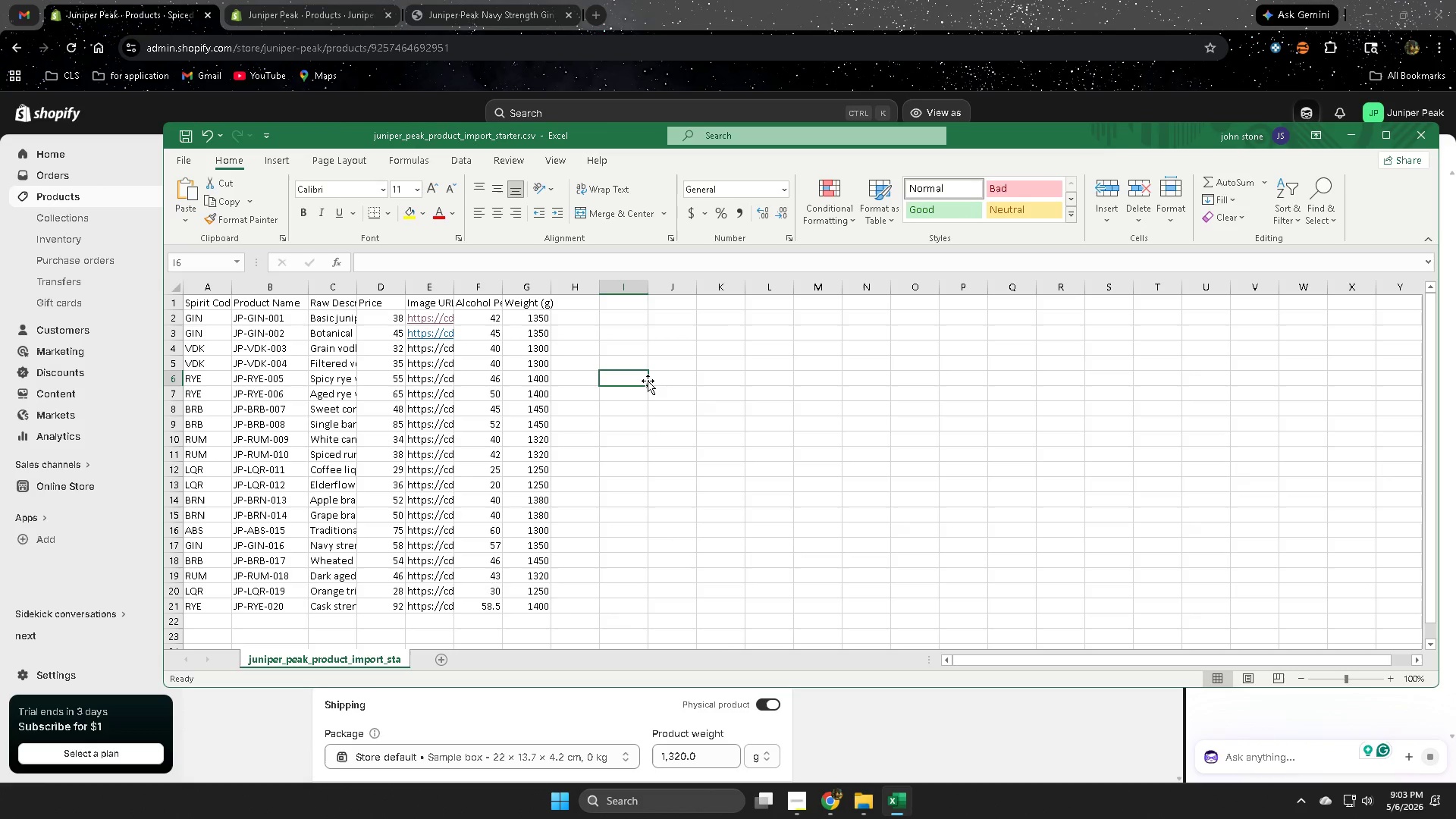 
key(Control+F)
 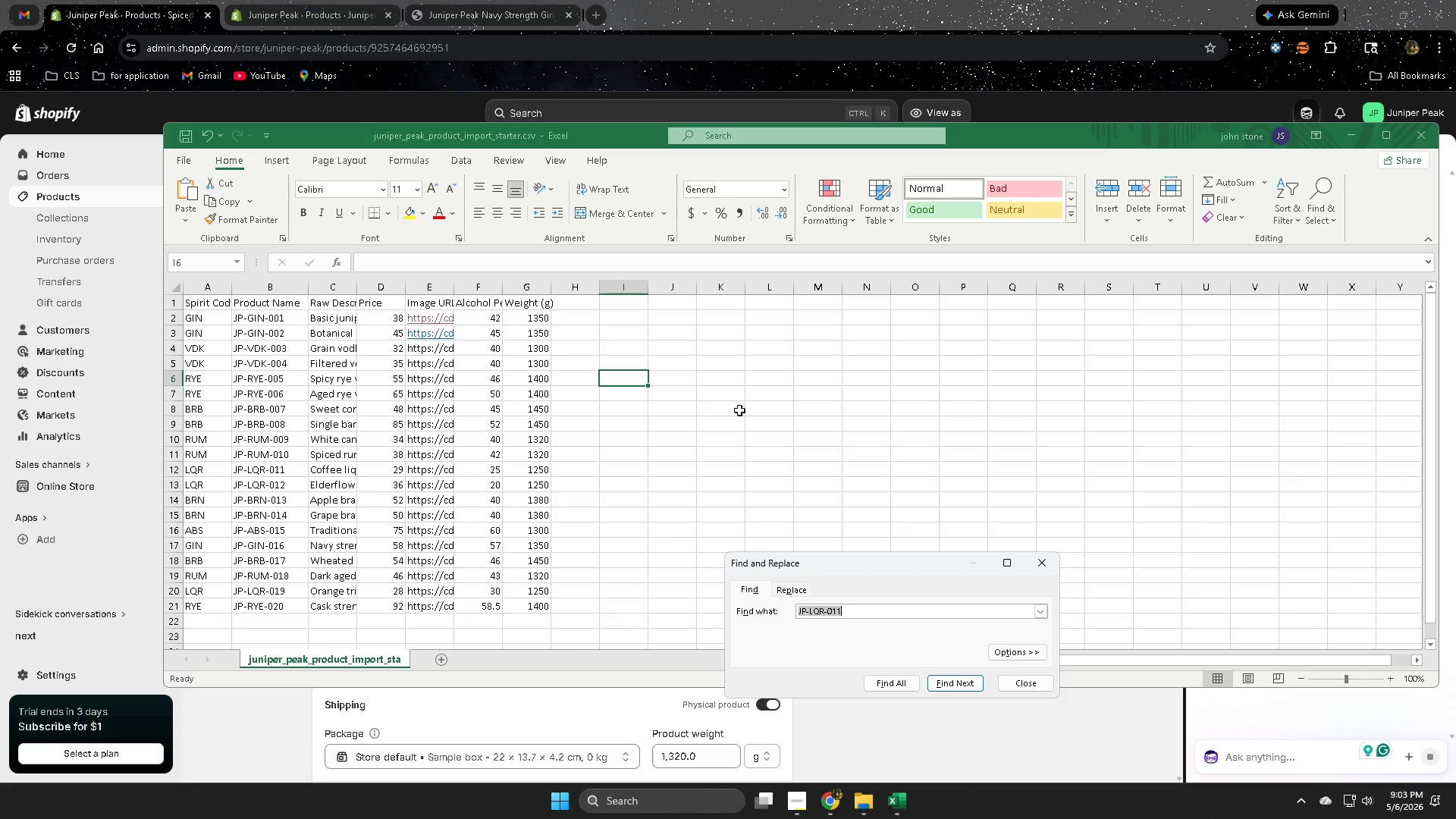 
key(Control+V)
 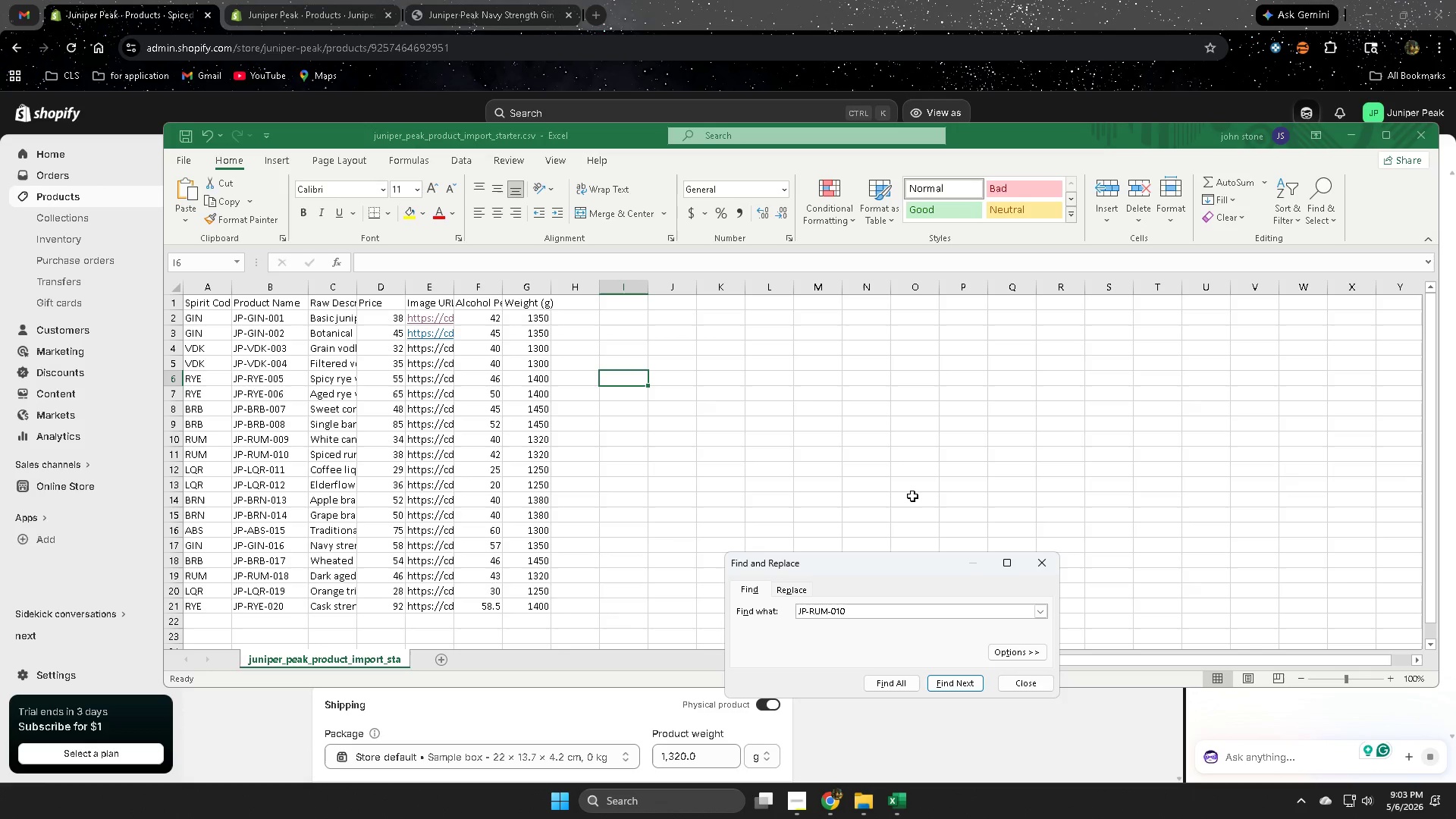 
key(Enter)
 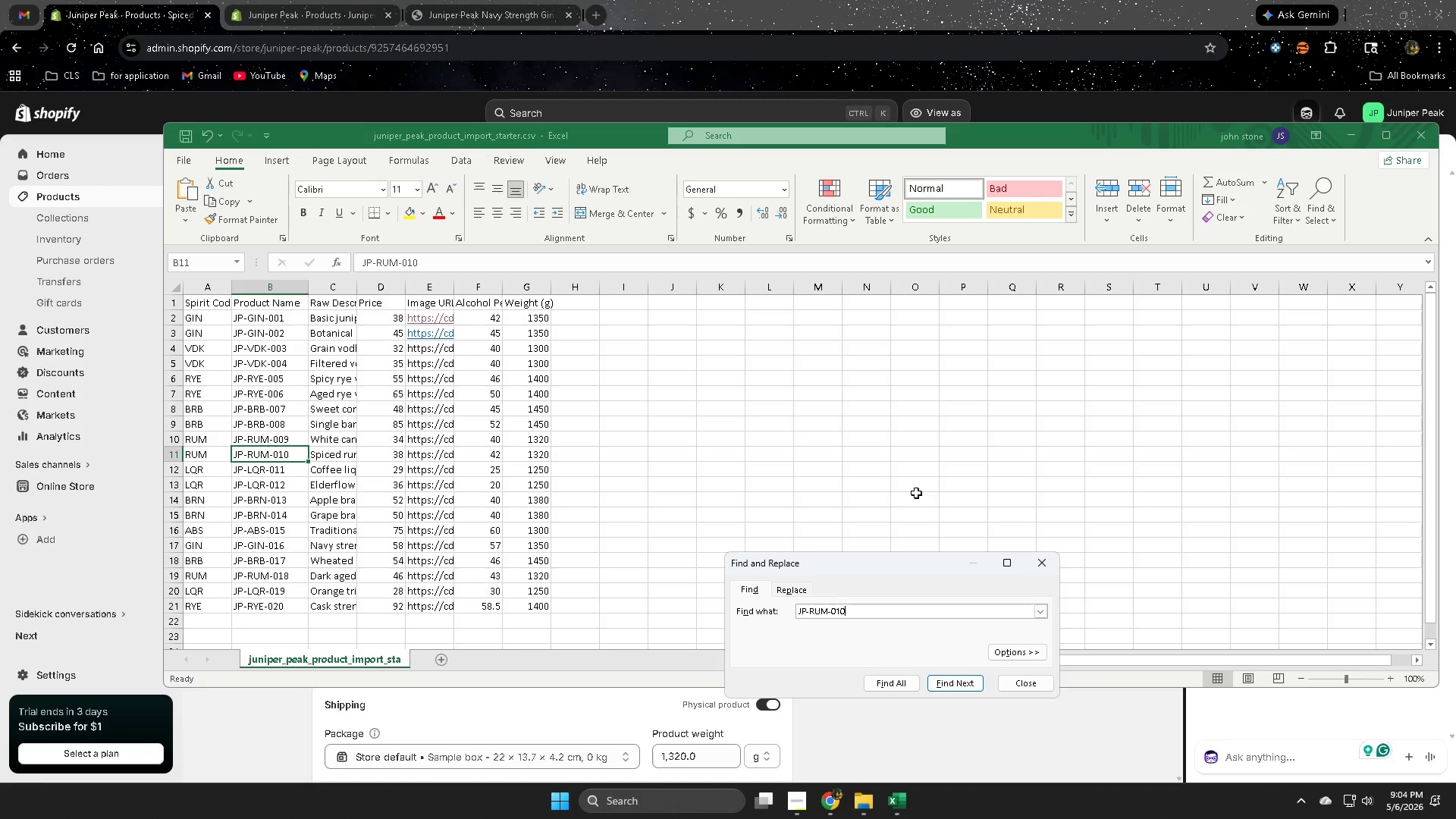 
wait(45.89)
 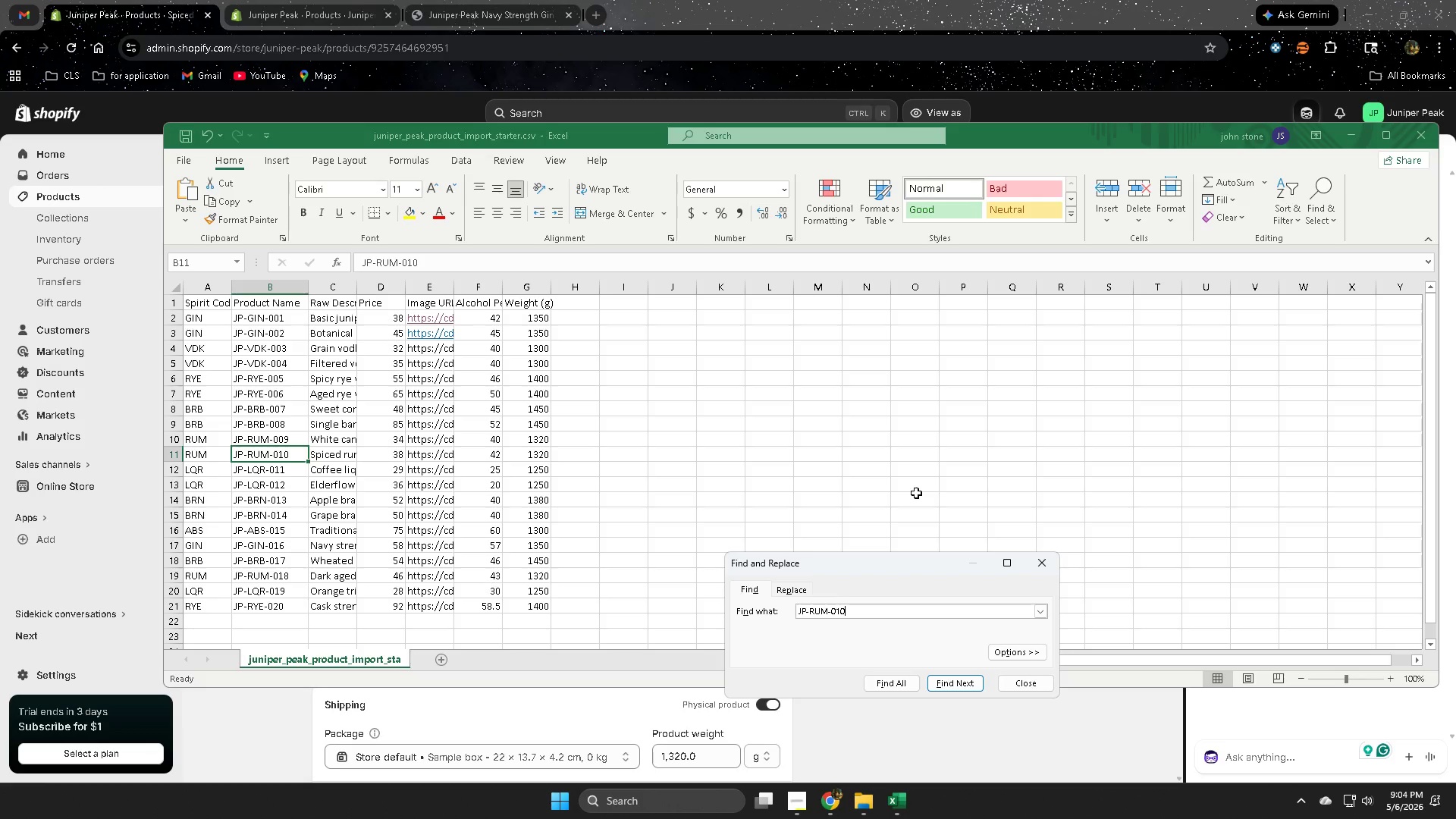 
left_click([1046, 567])
 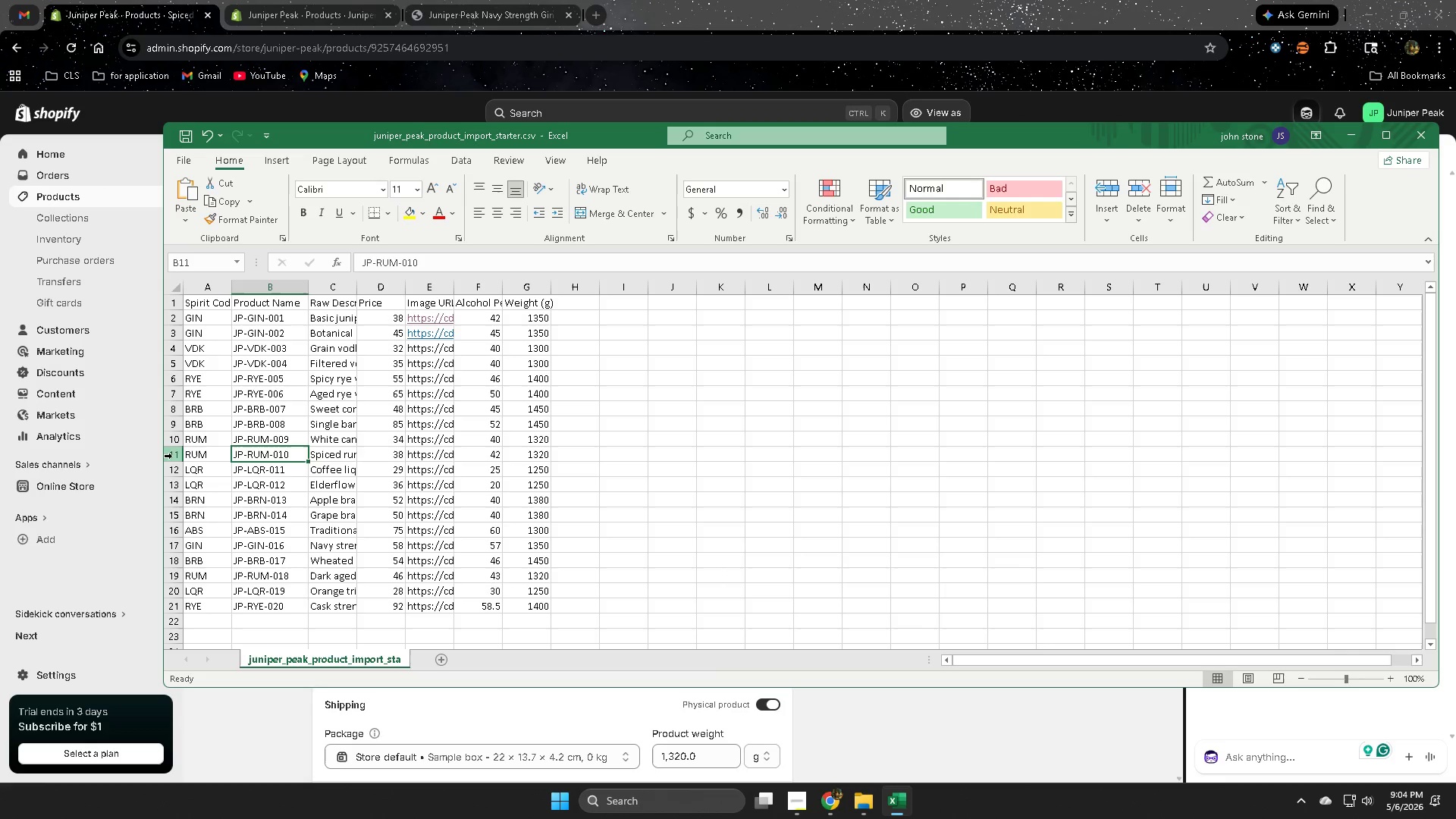 
left_click([171, 453])
 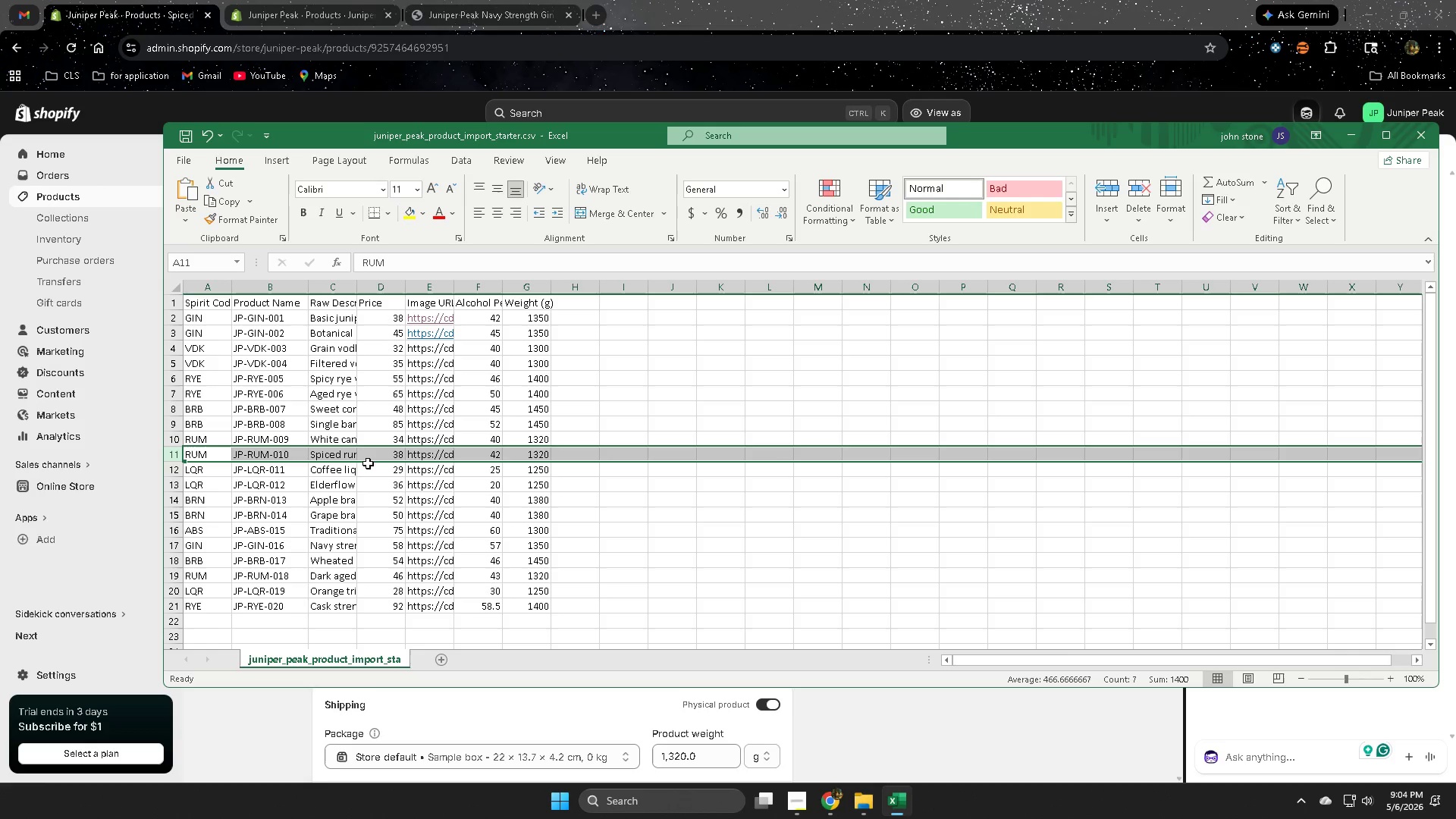 
left_click([797, 0])
 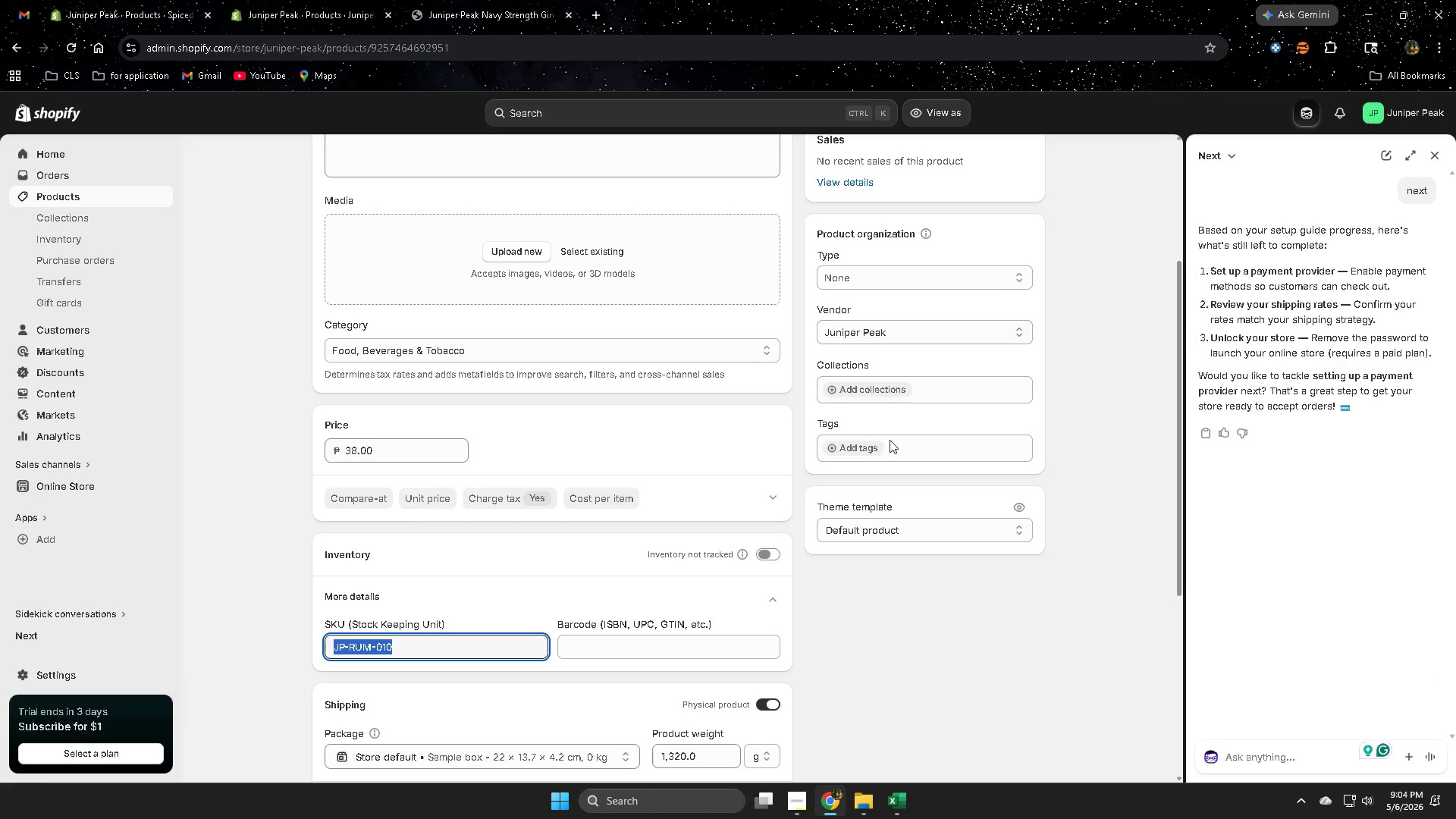 
scroll: coordinate [1117, 357], scroll_direction: up, amount: 7.0
 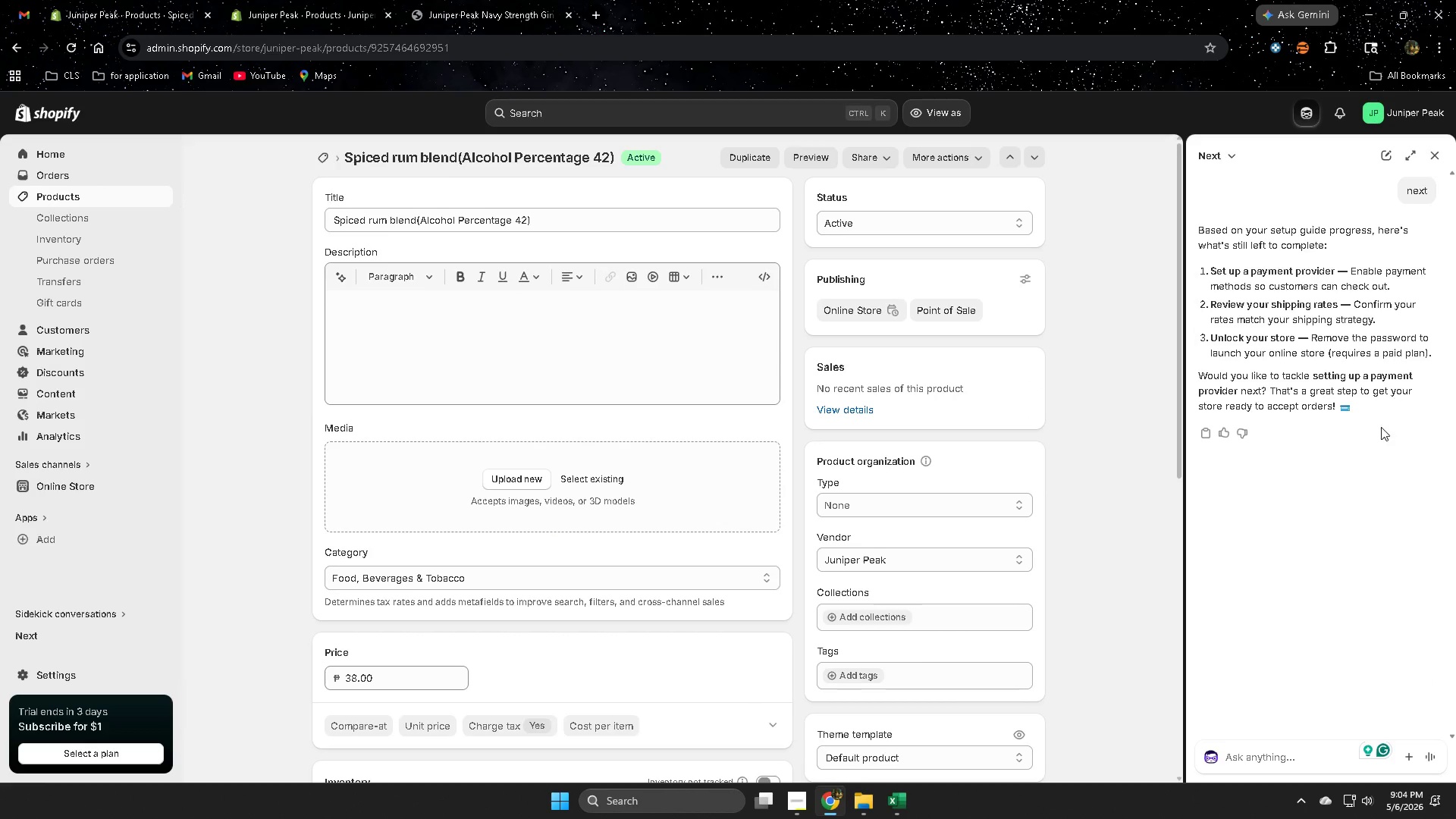 
wait(5.29)
 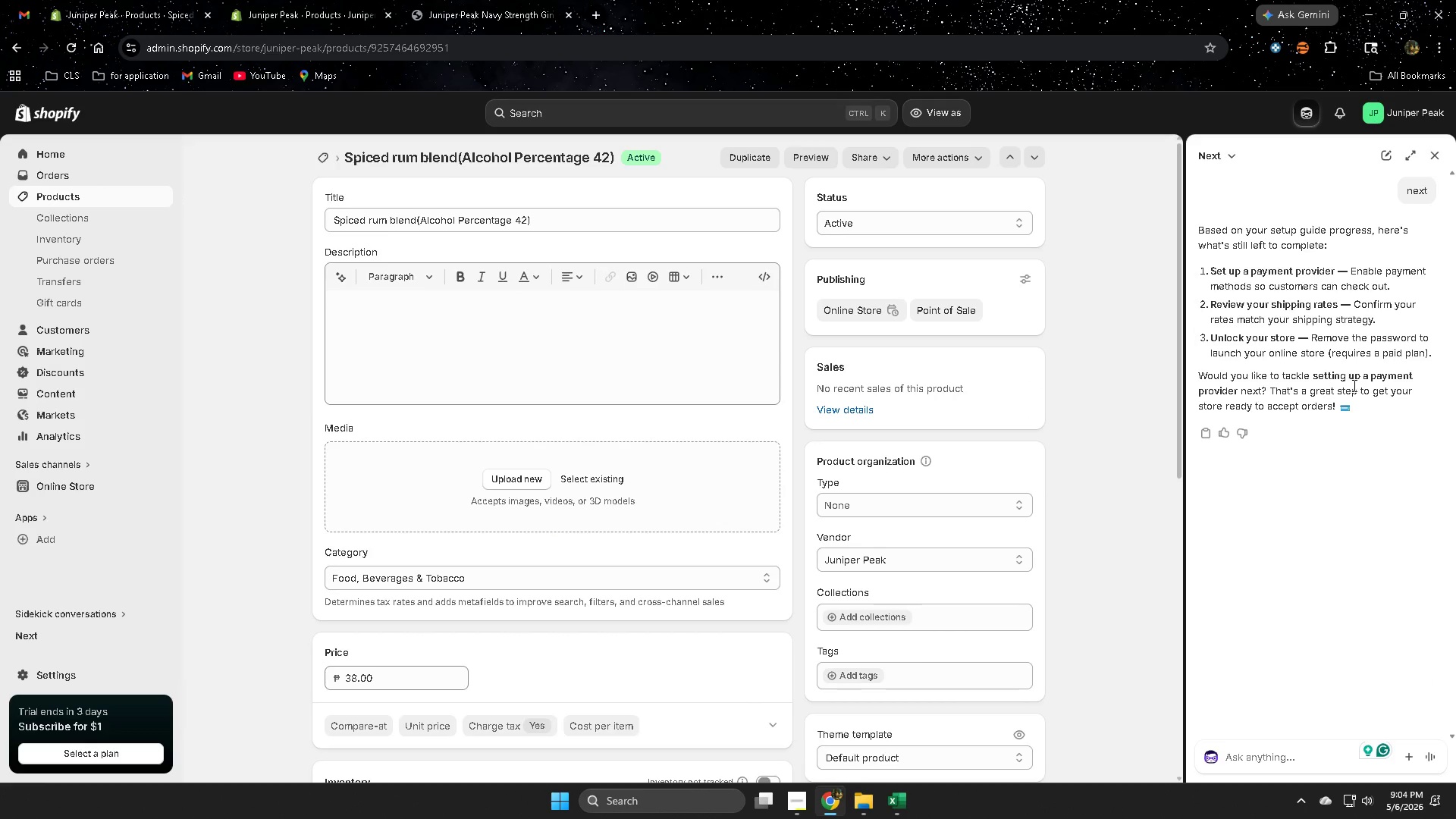 
scroll: coordinate [362, 372], scroll_direction: up, amount: 6.0
 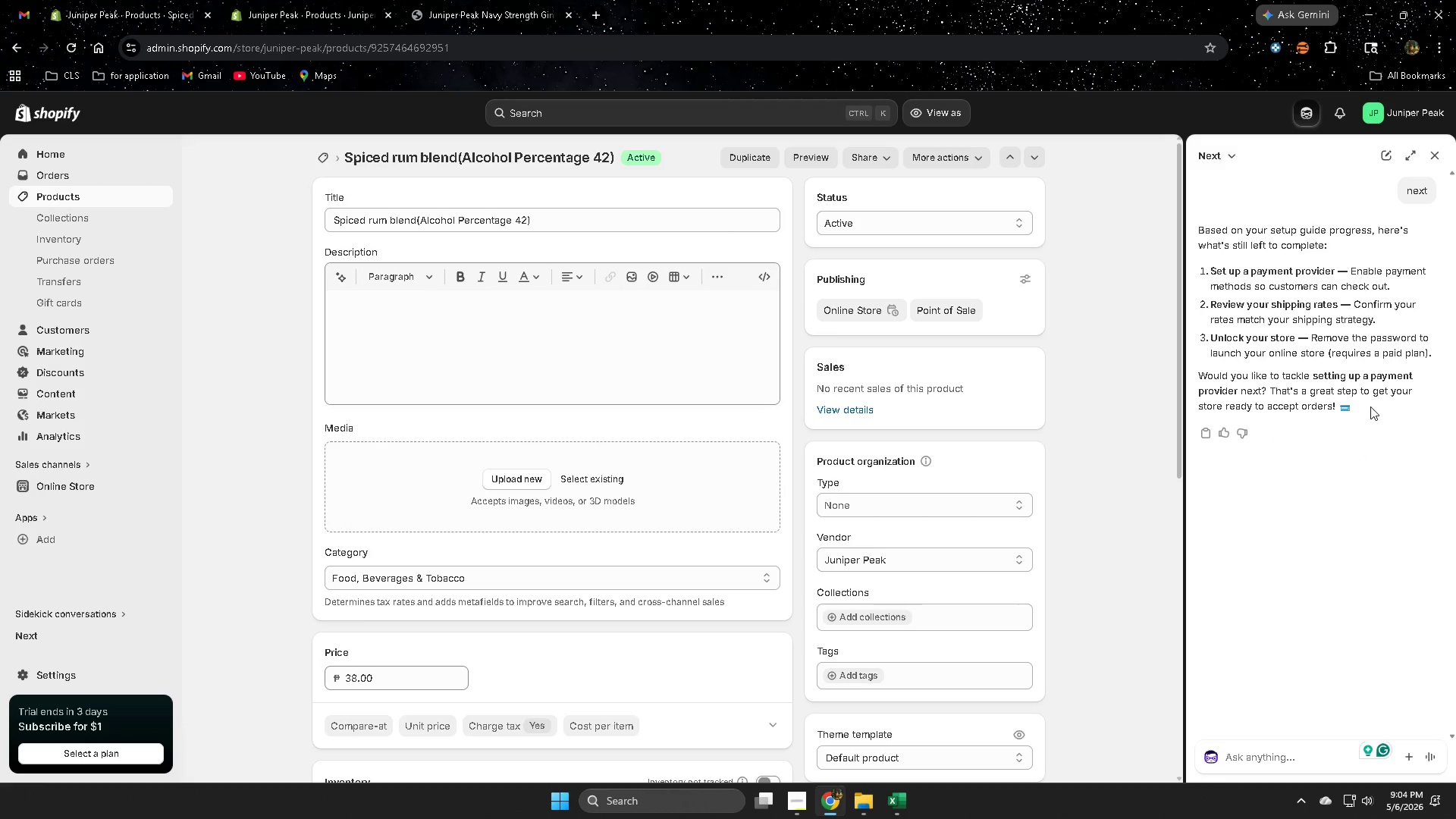 
wait(7.65)
 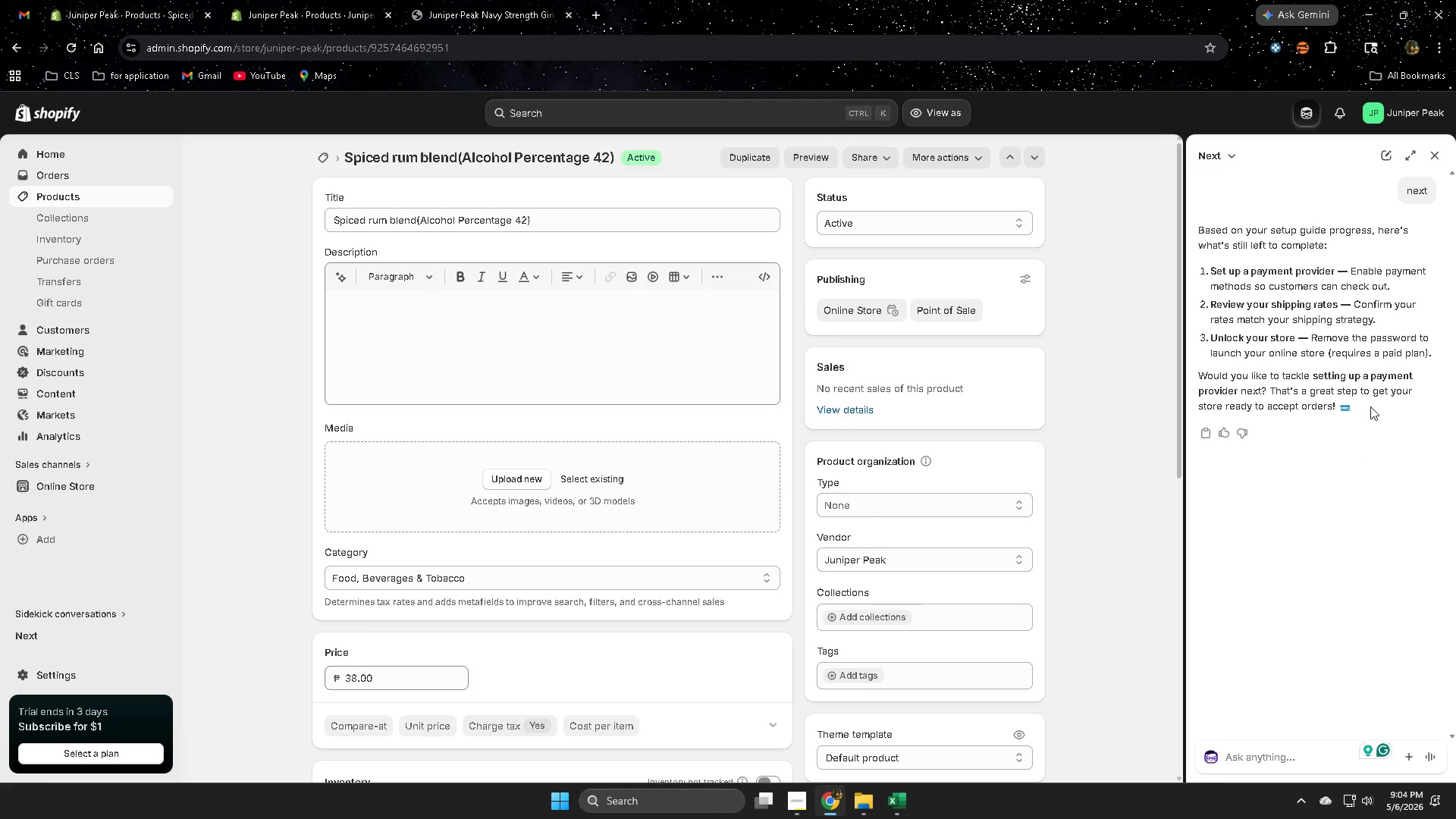 
scroll: coordinate [1355, 259], scroll_direction: up, amount: 12.0
 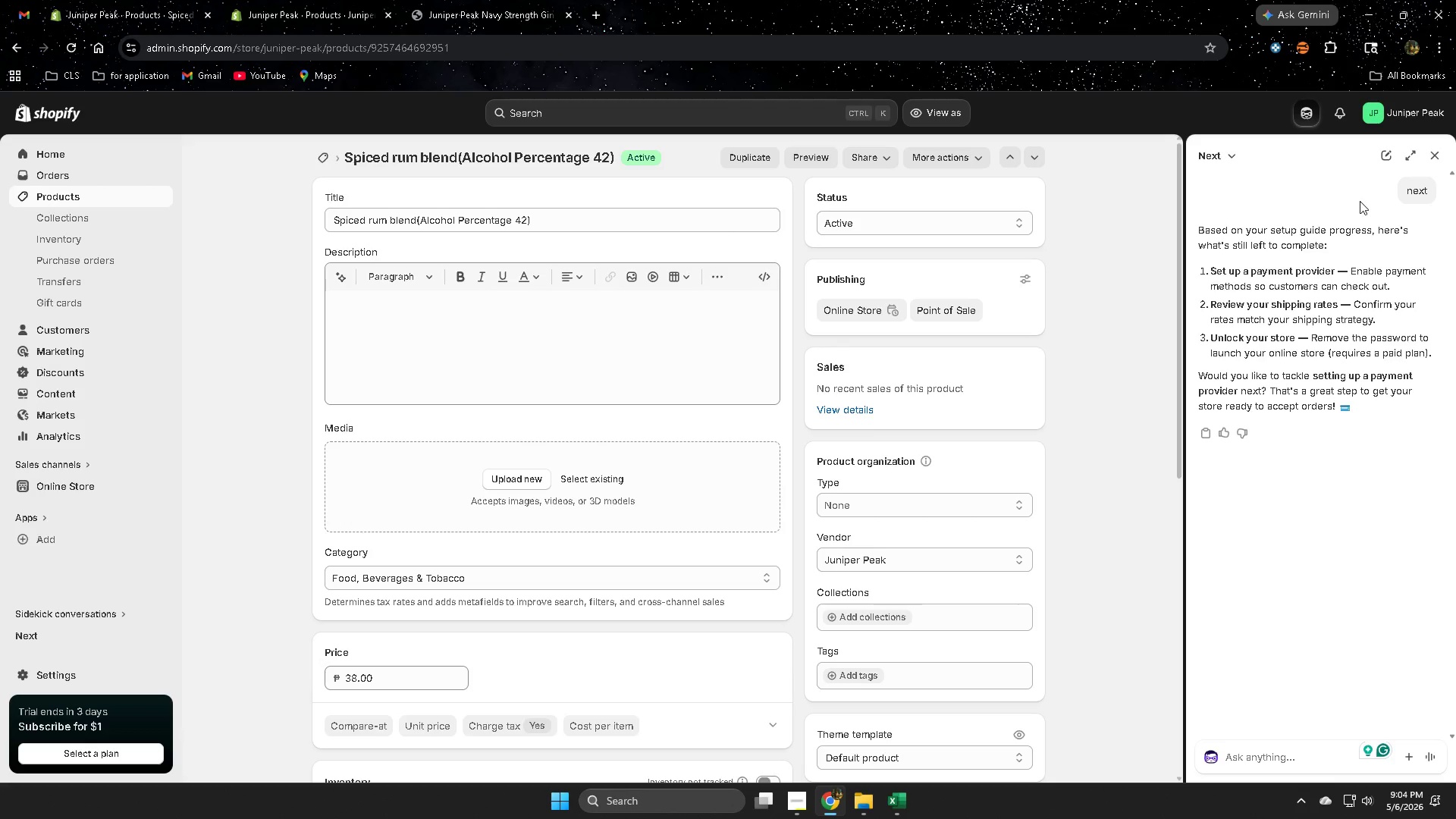 
mouse_move([1370, 158])
 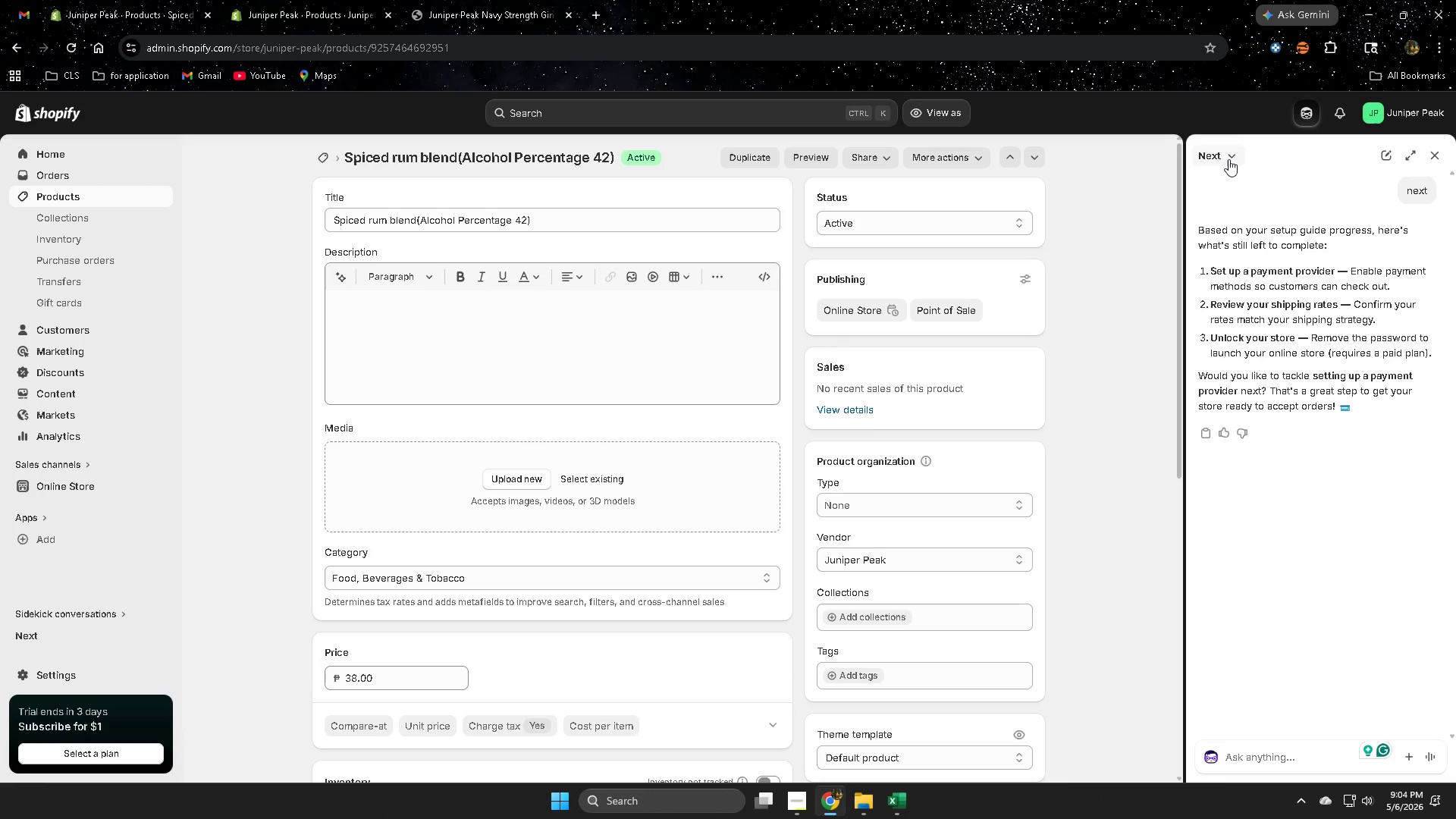 
left_click([1228, 155])
 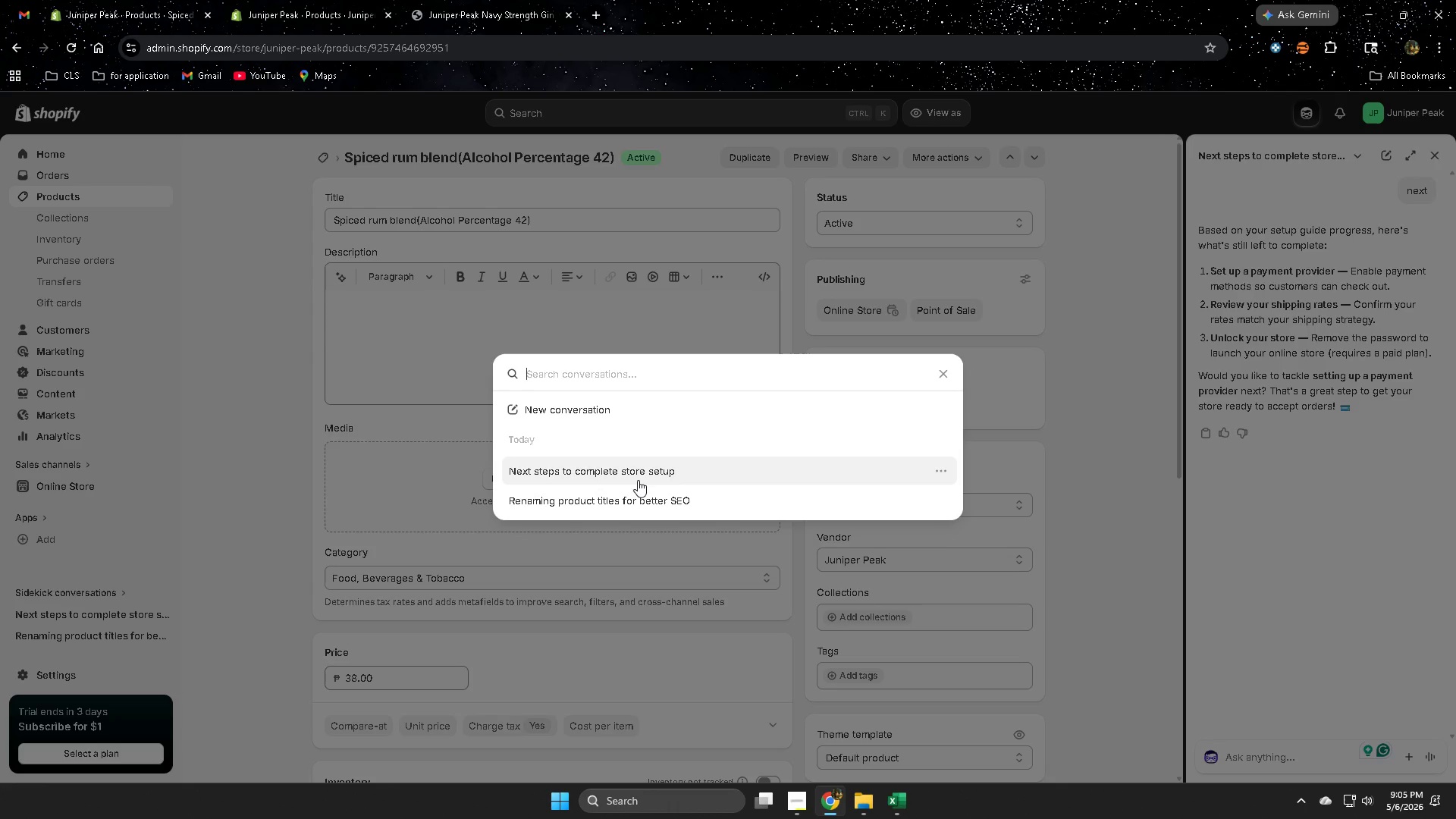 
wait(6.48)
 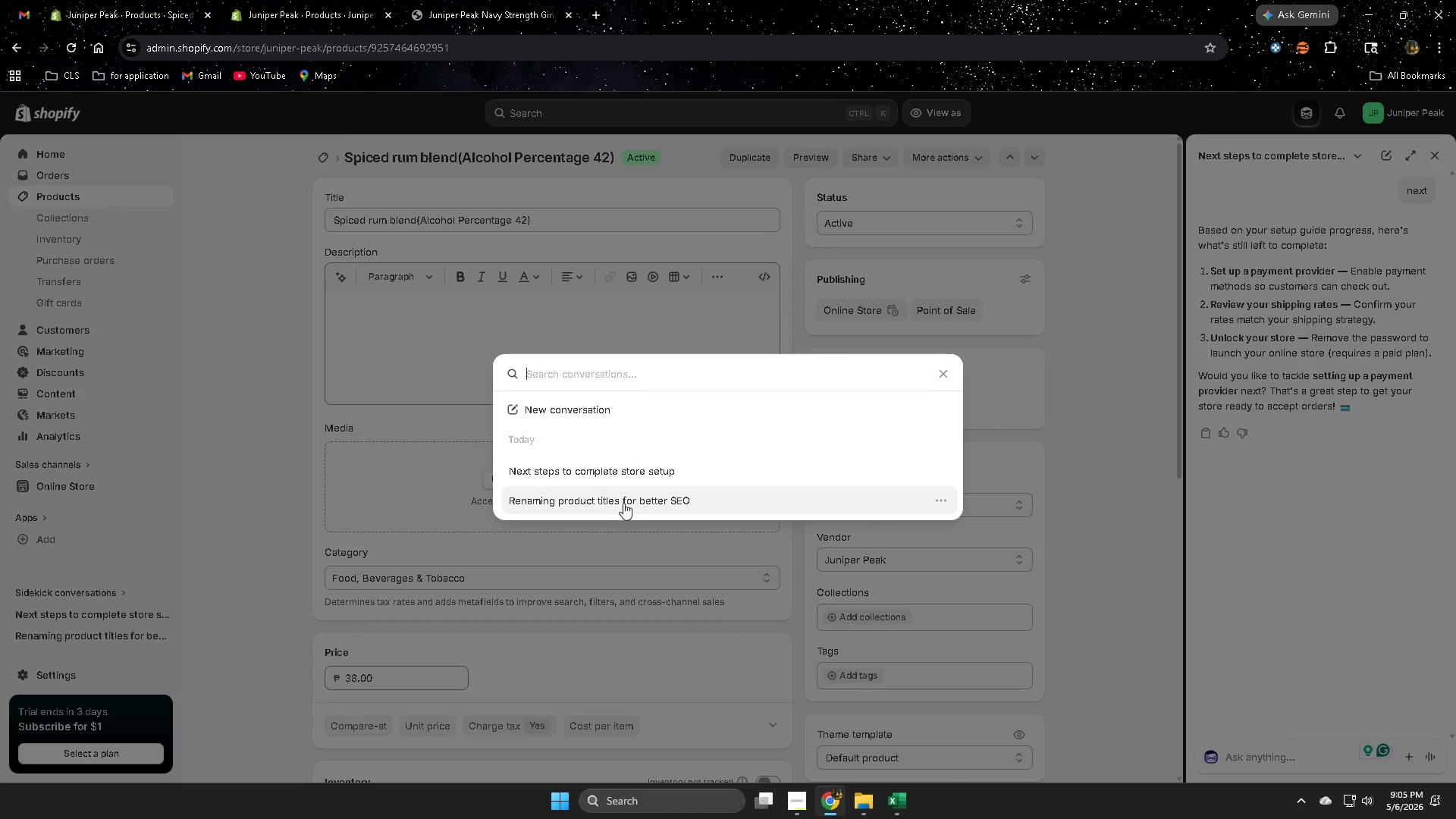 
left_click([645, 476])
 